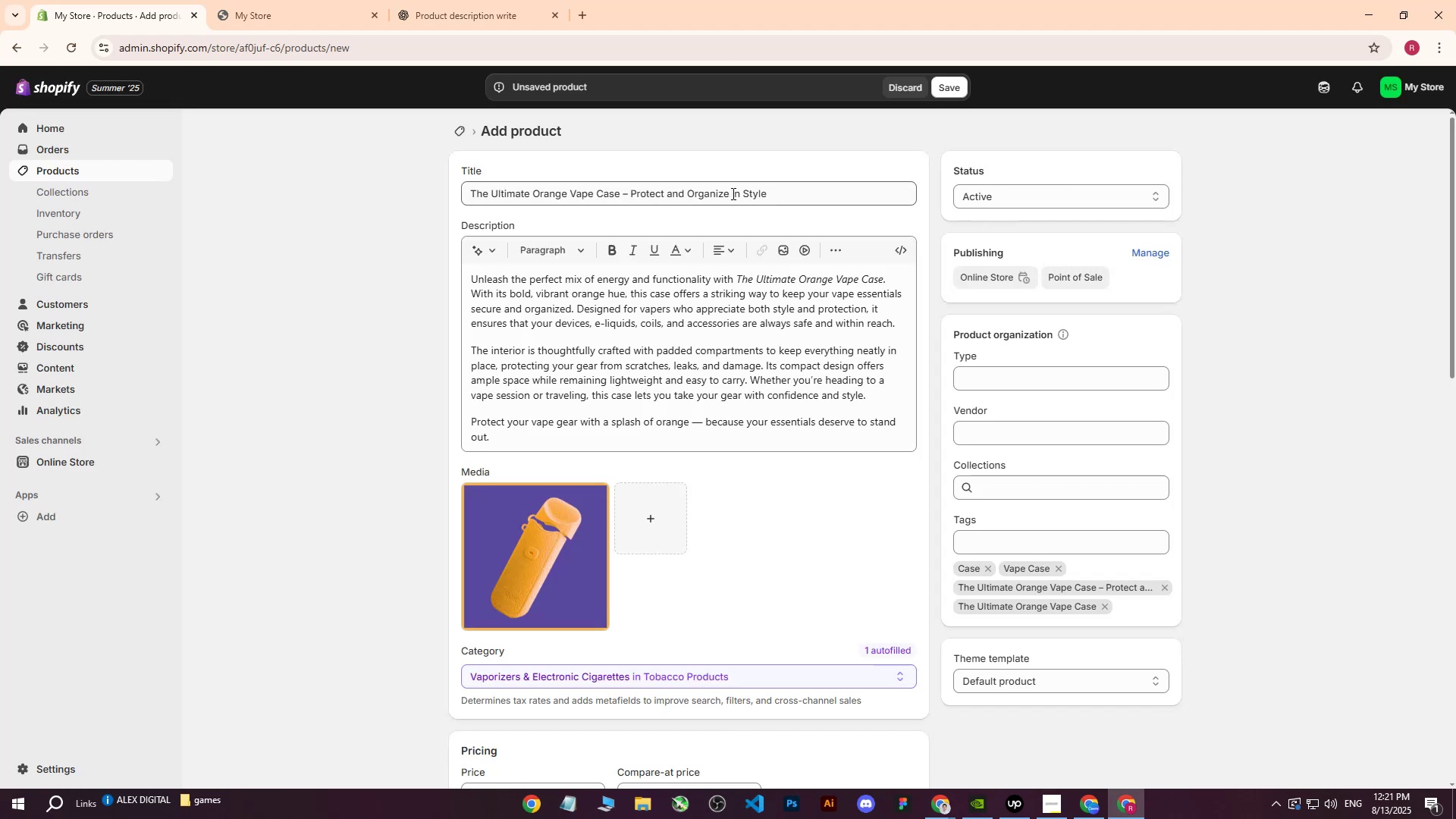 
left_click_drag(start_coordinate=[781, 195], to_coordinate=[306, 197])
 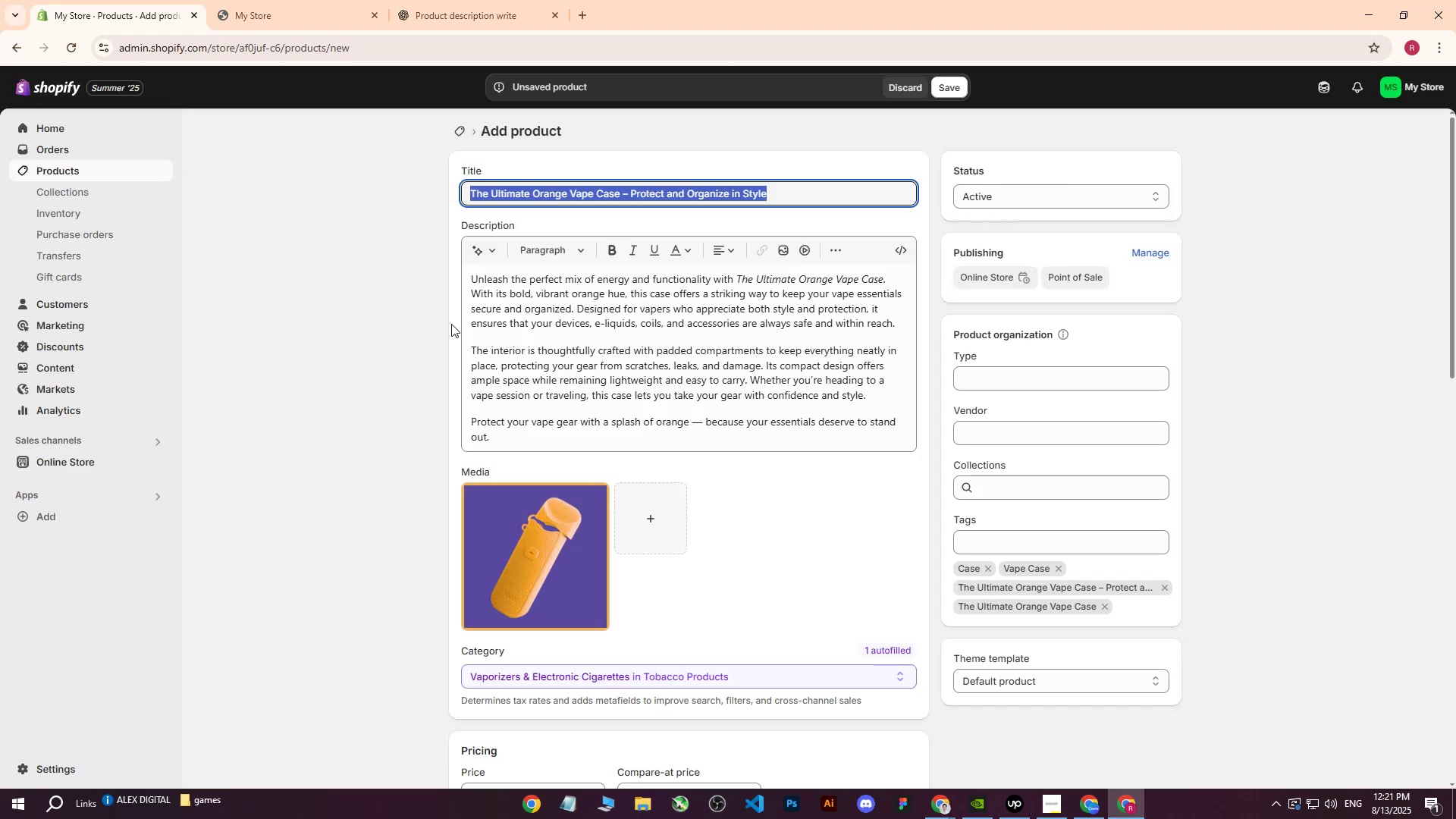 
key(Control+ControlLeft)
 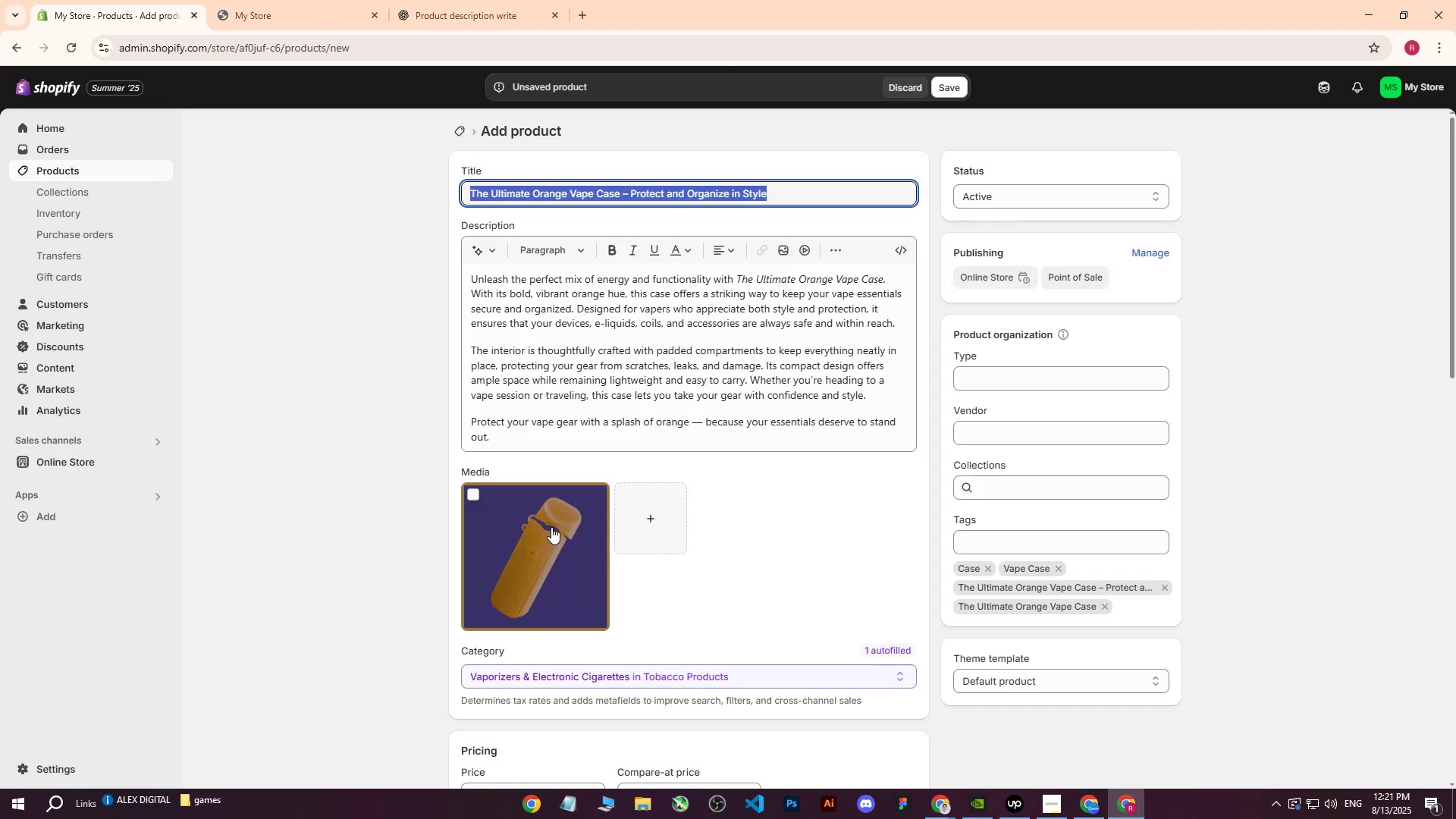 
key(Control+C)
 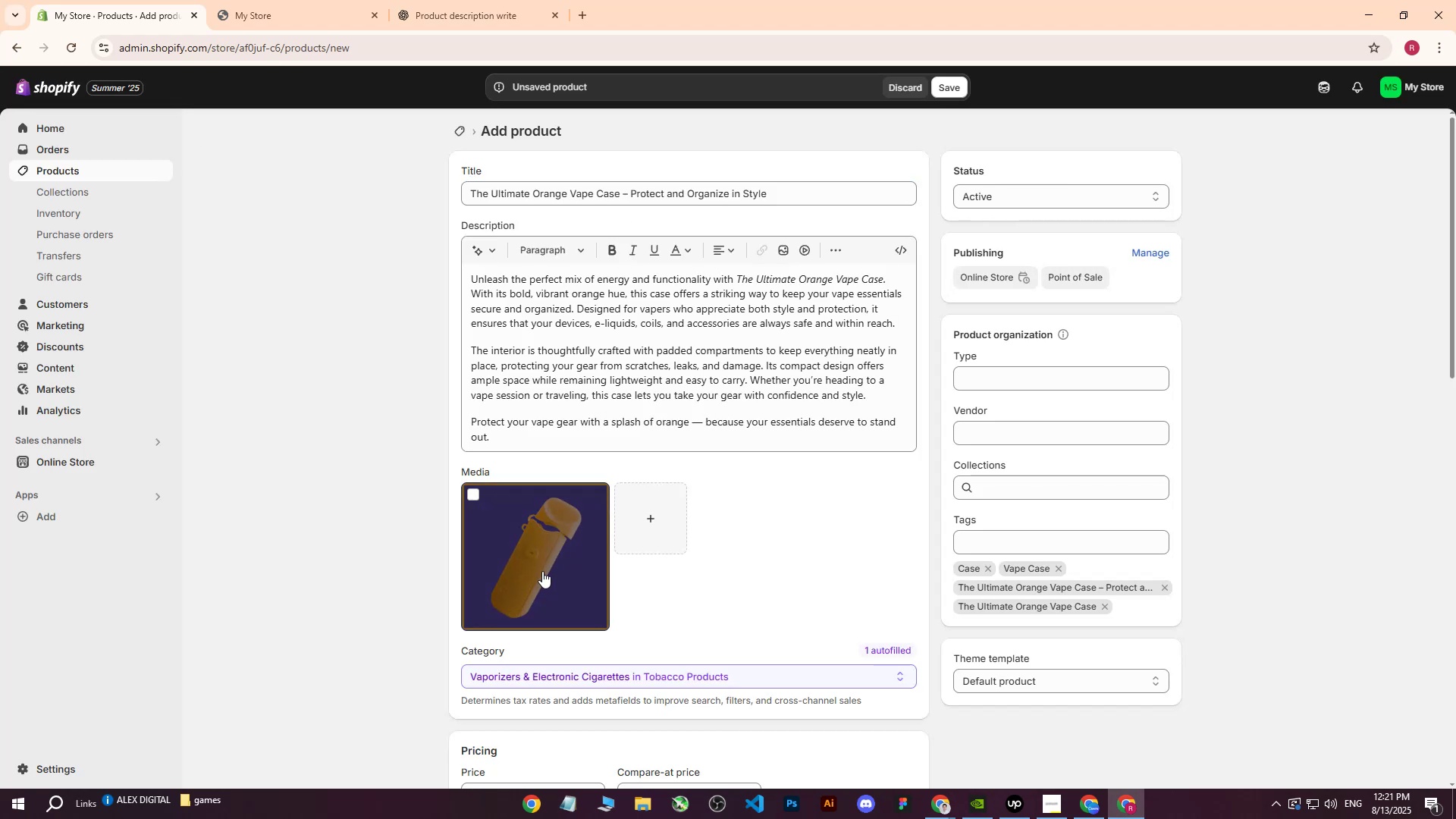 
left_click([542, 571])
 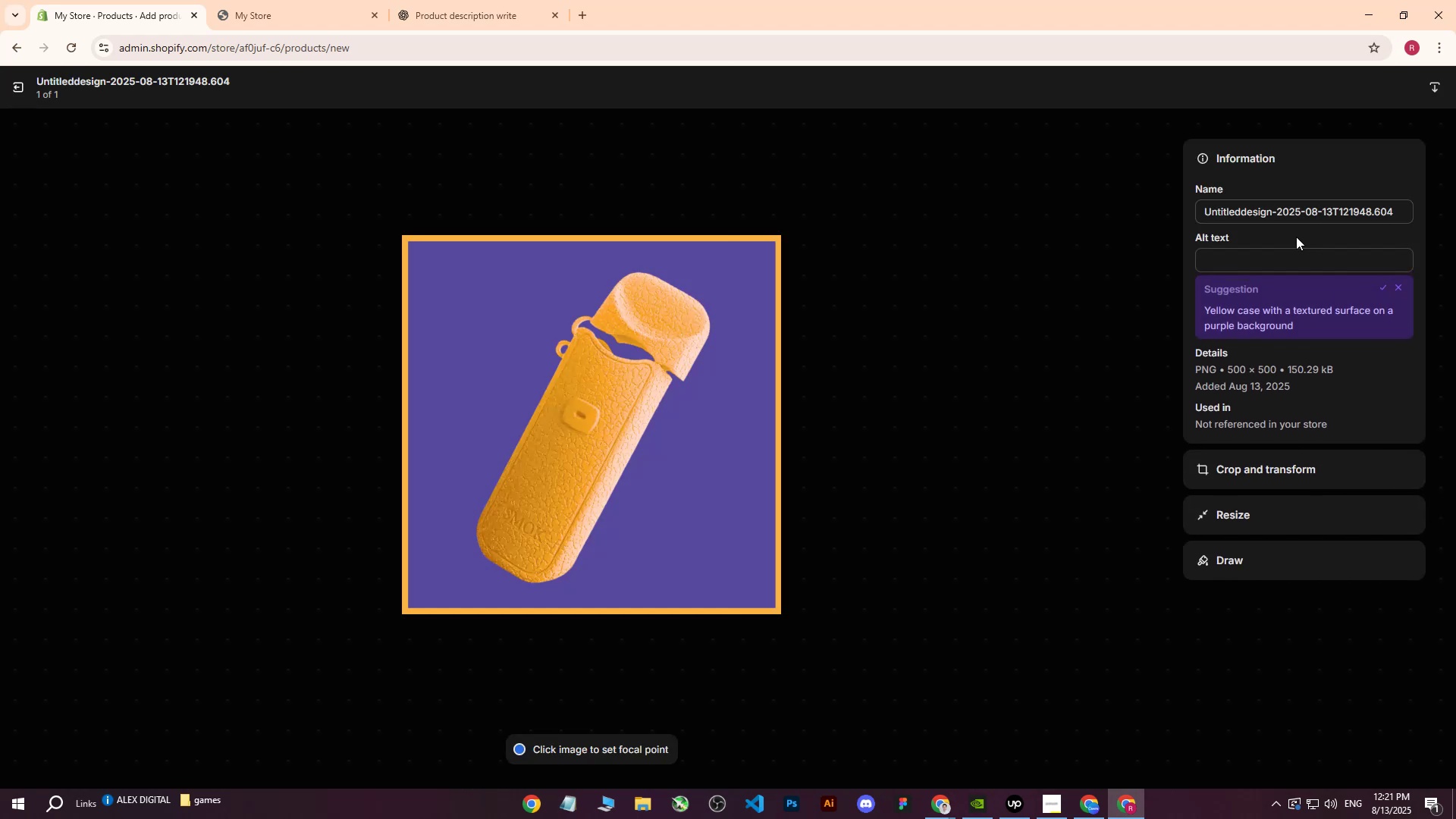 
left_click([1278, 259])
 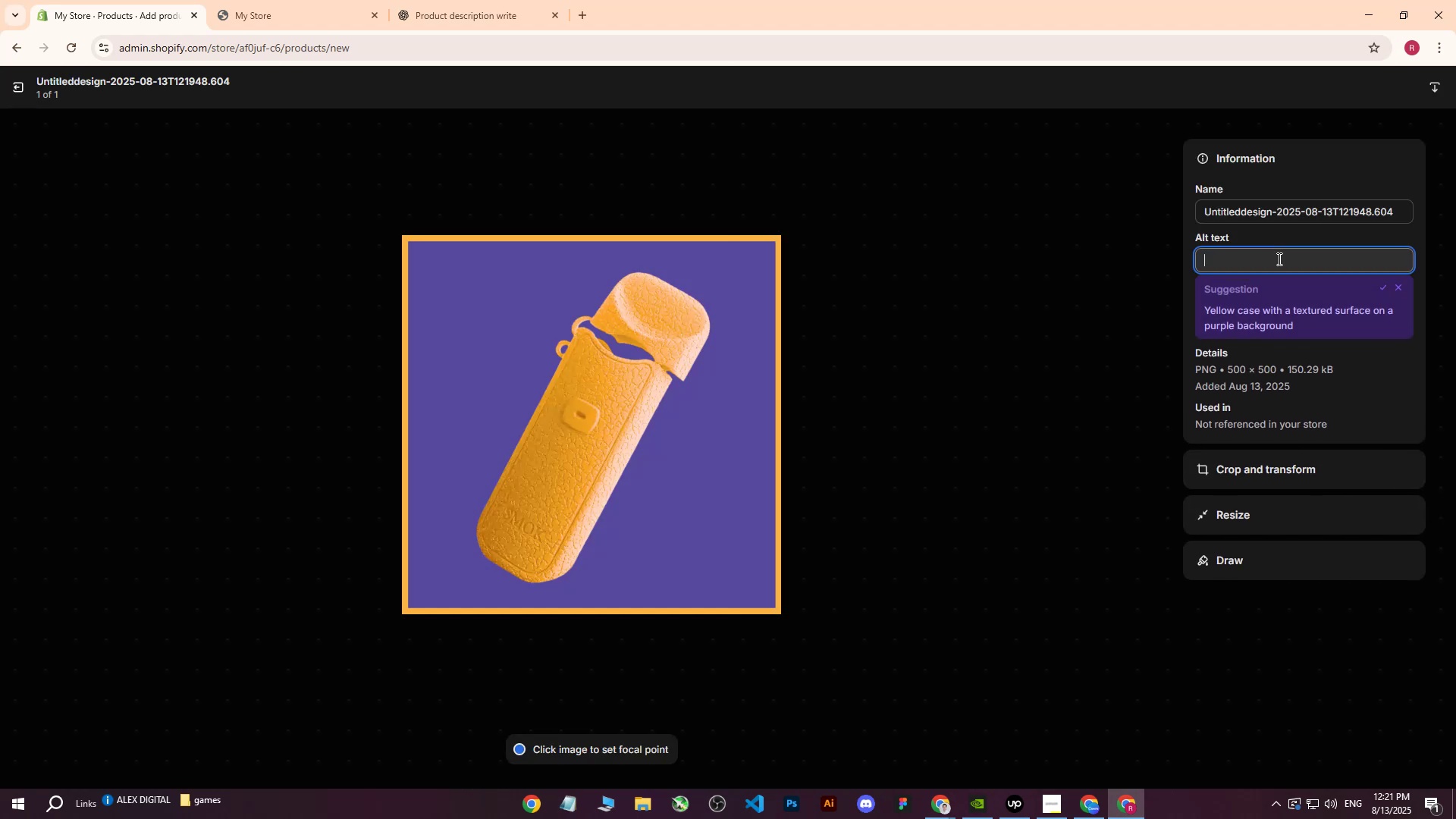 
key(Control+ControlLeft)
 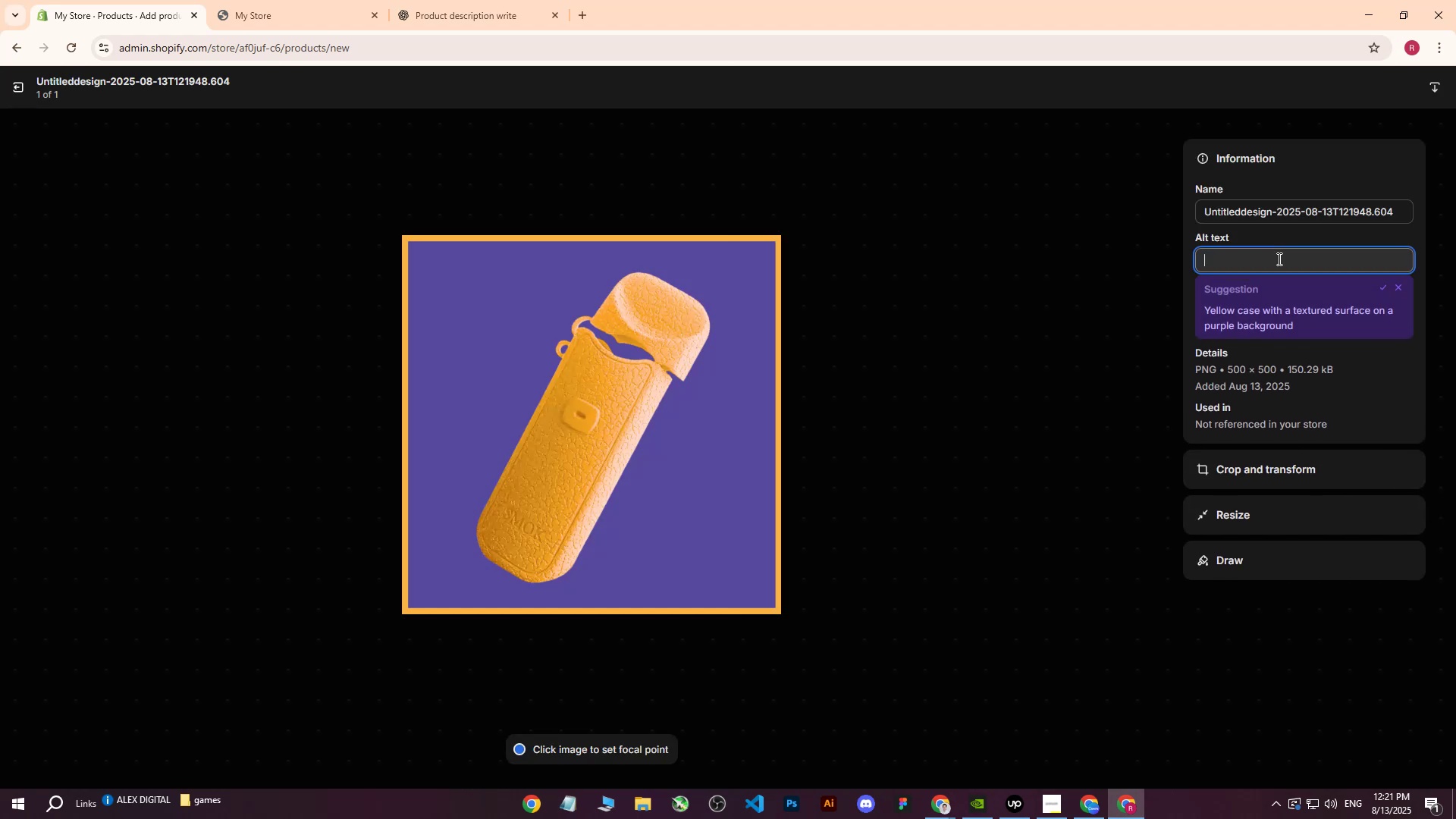 
key(Control+V)
 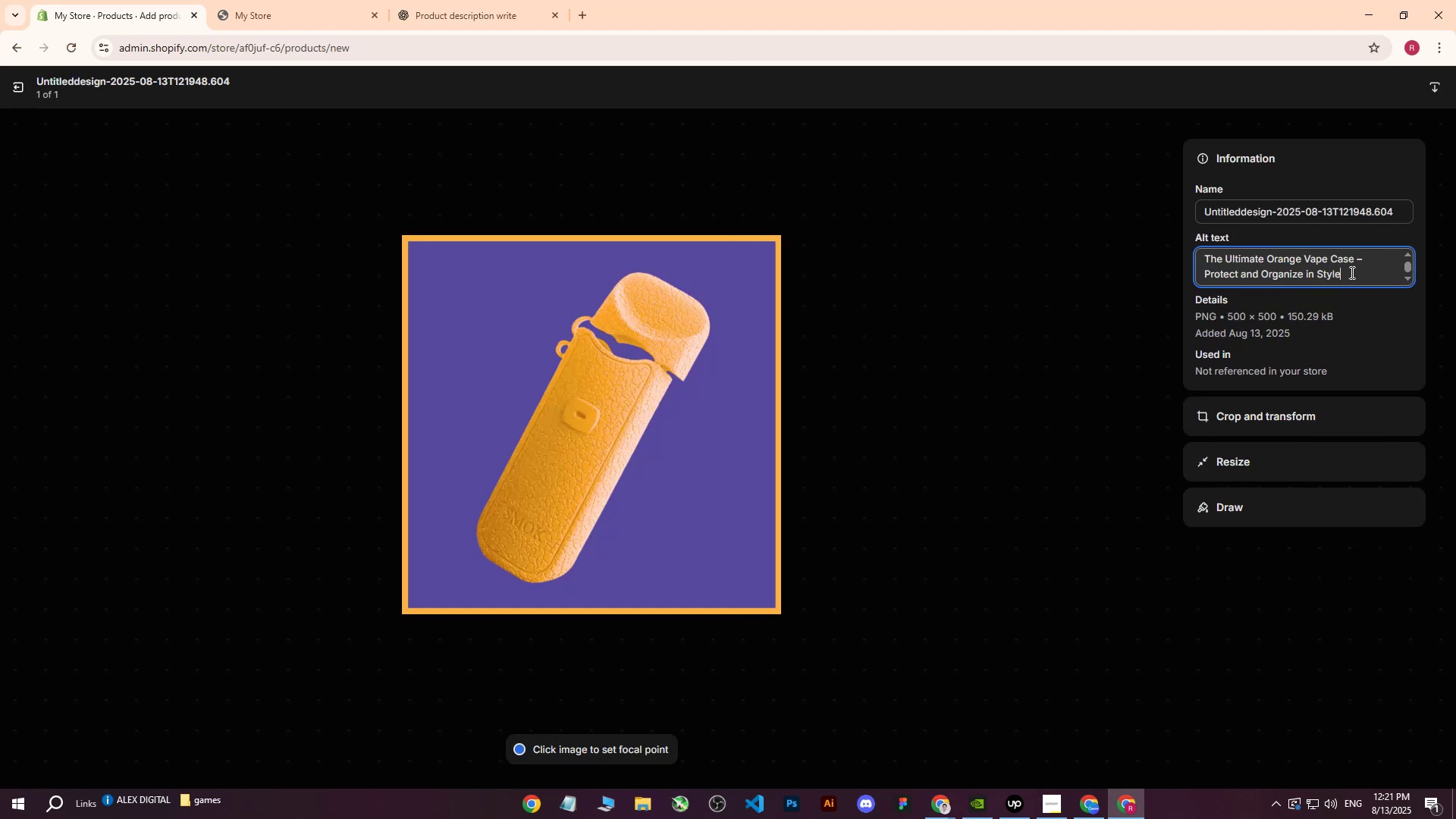 
left_click_drag(start_coordinate=[1368, 277], to_coordinate=[1357, 261])
 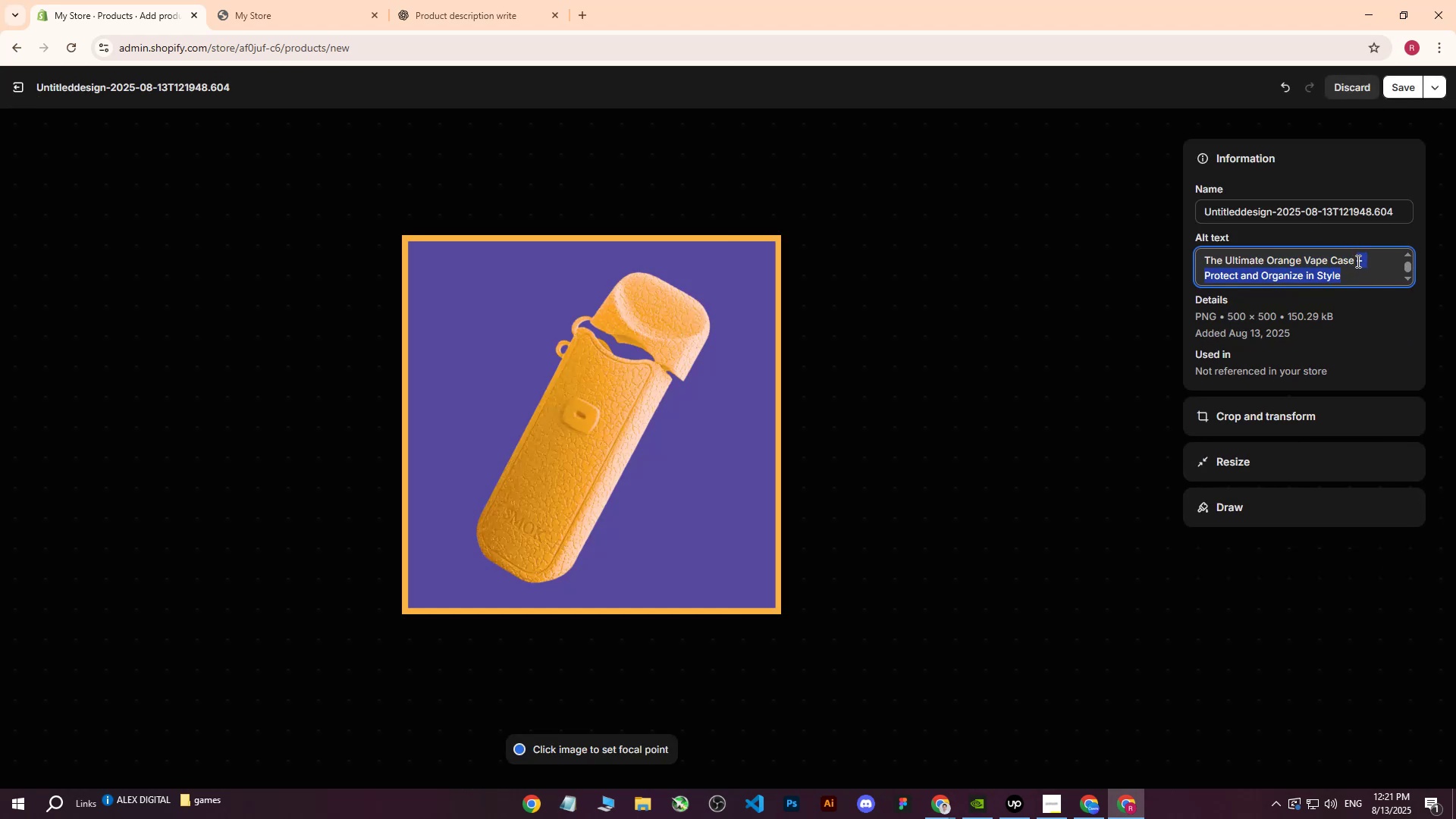 
type(on )
 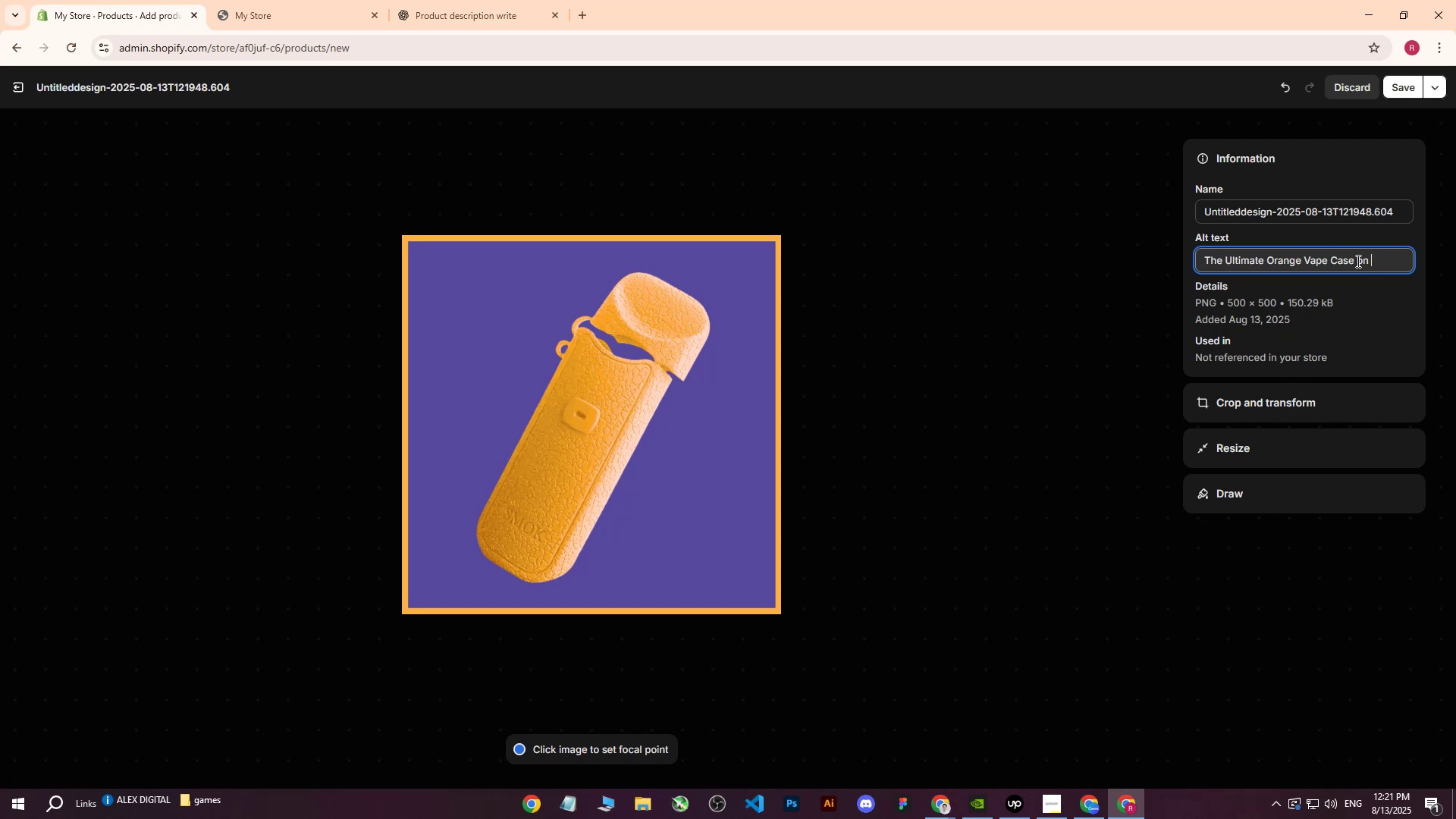 
type(pir)
key(Backspace)
key(Backspace)
type(urple background.)
 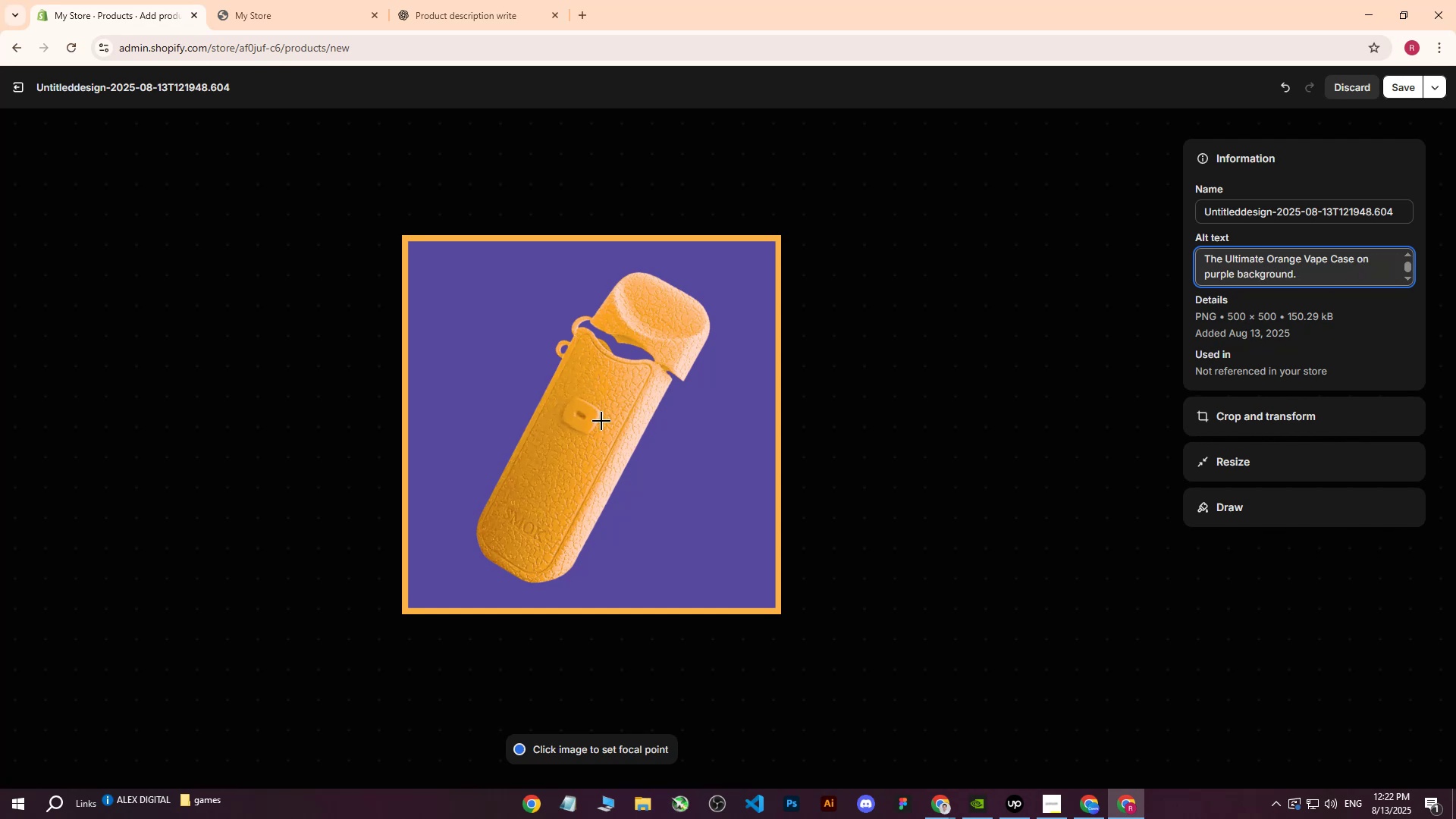 
left_click([598, 422])
 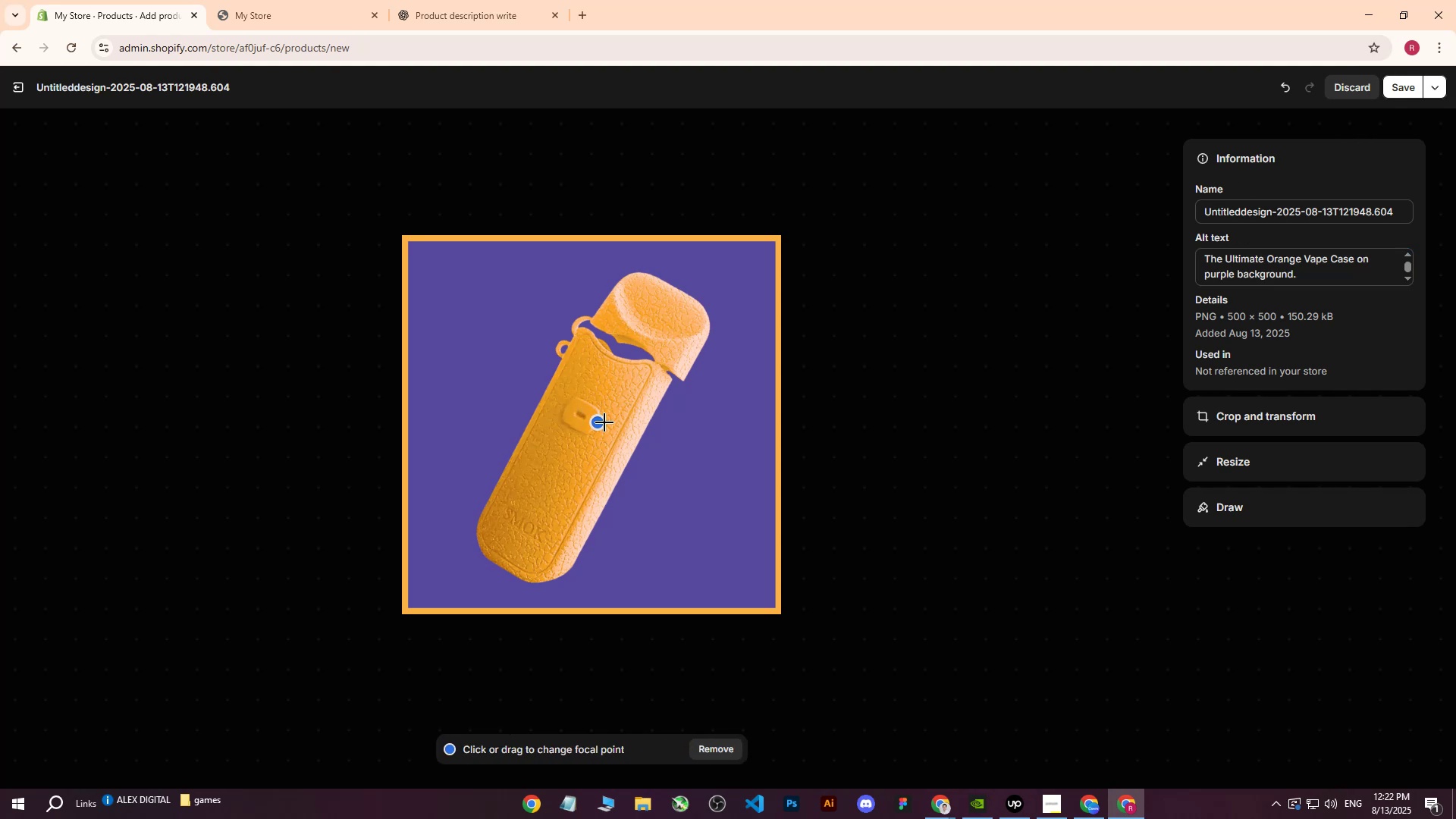 
left_click([604, 423])
 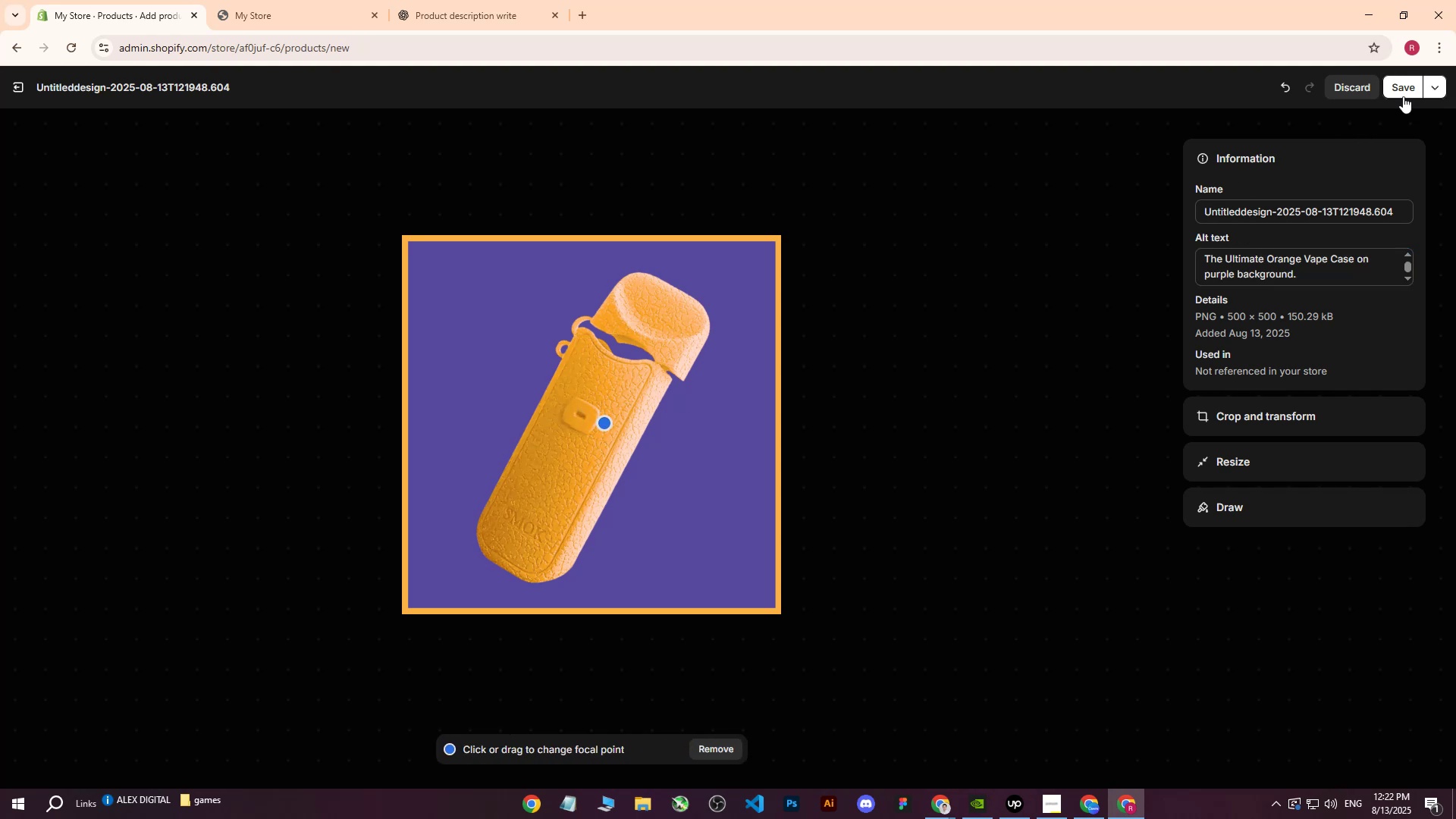 
left_click([1396, 80])
 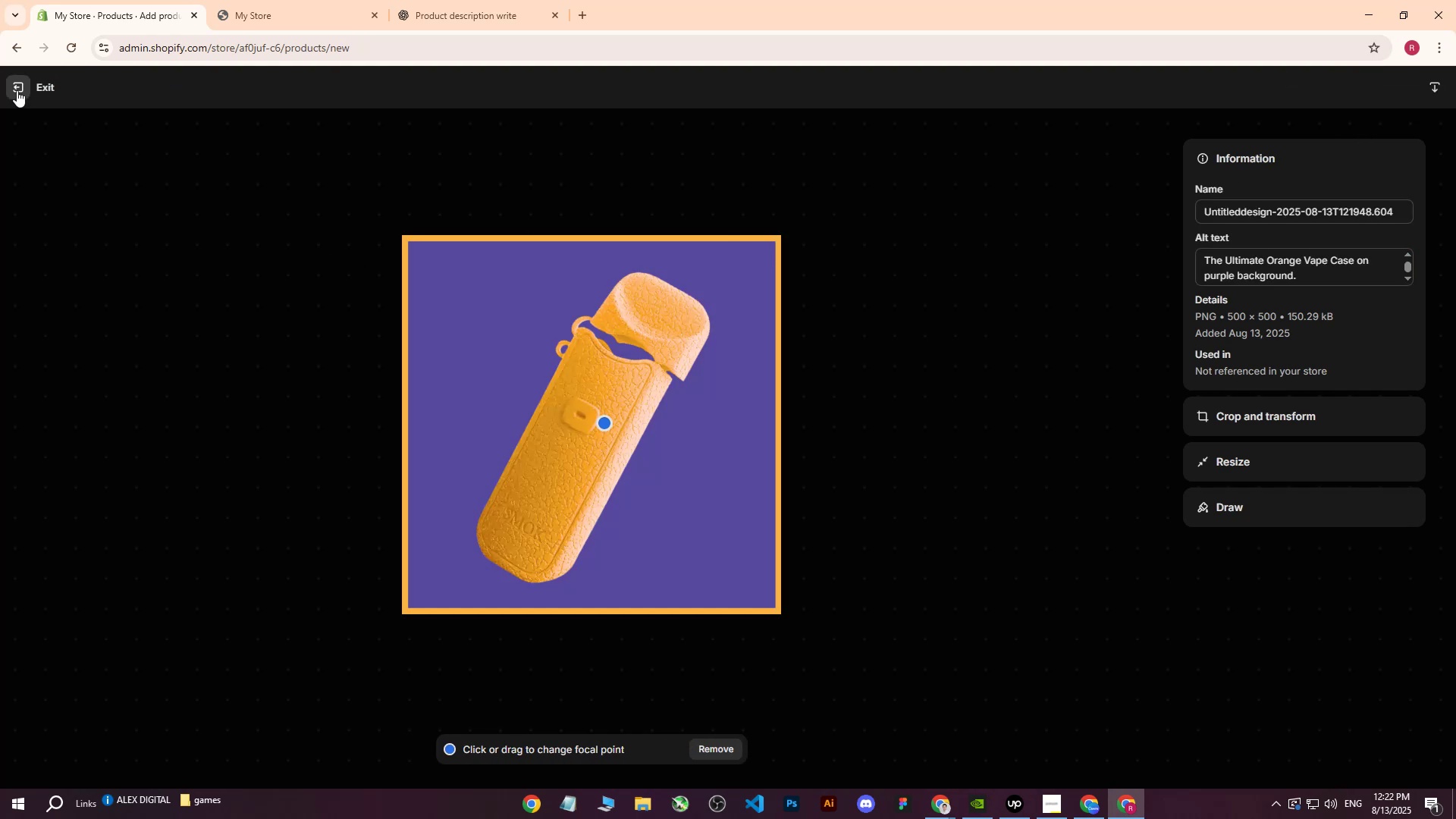 
left_click([17, 90])
 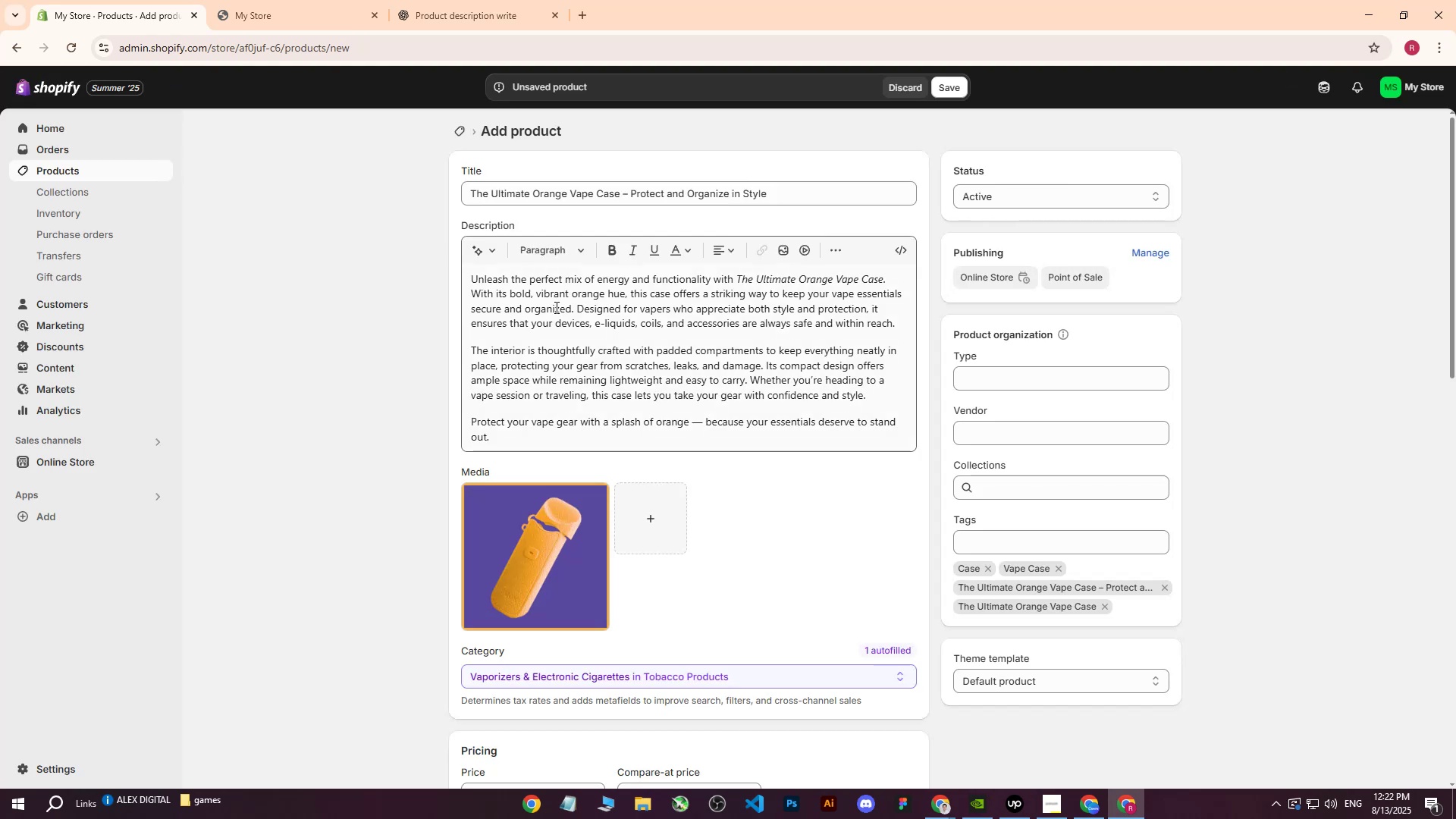 
scroll: coordinate [590, 328], scroll_direction: up, amount: 2.0
 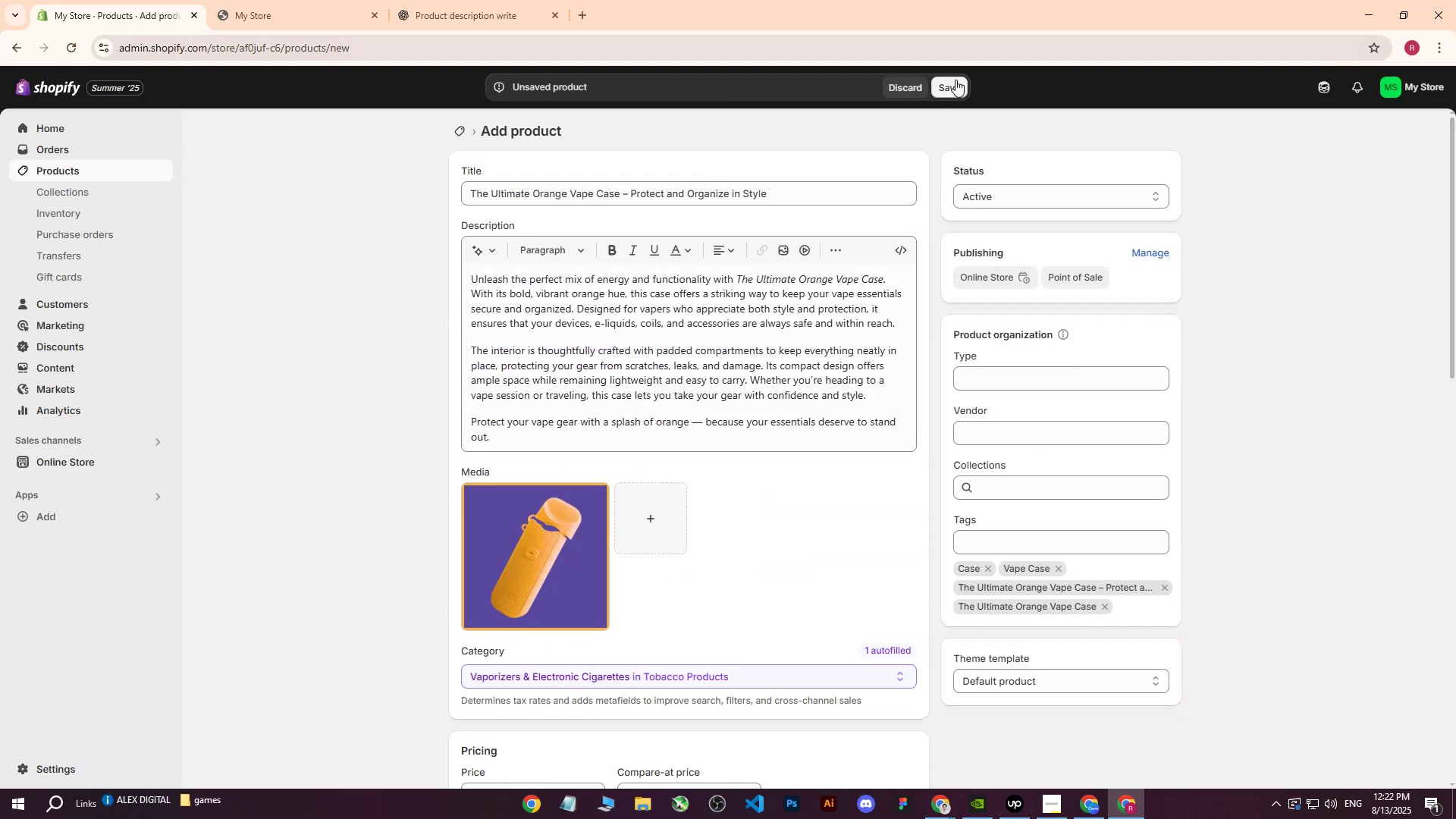 
left_click([954, 80])
 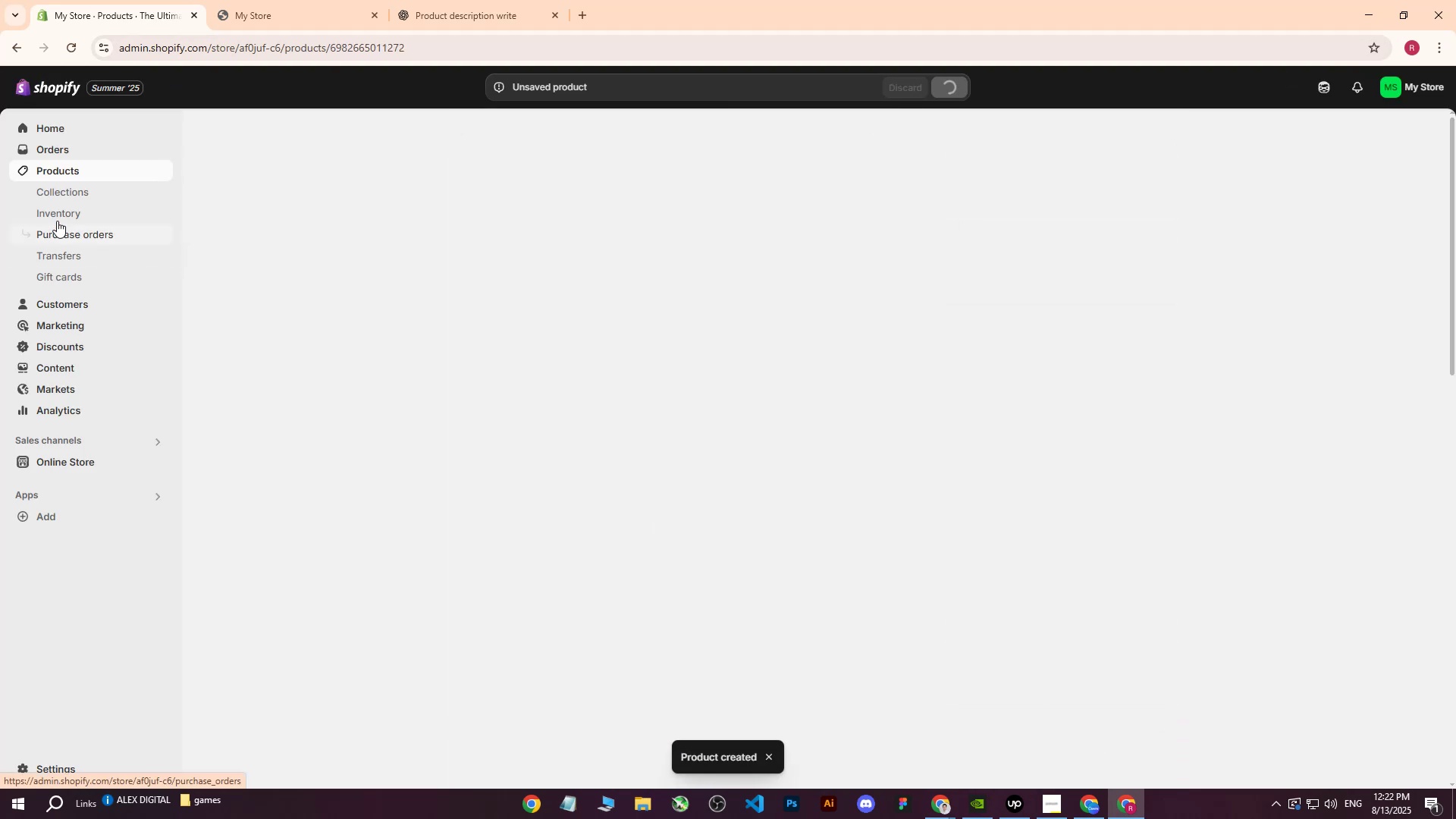 
left_click([58, 171])
 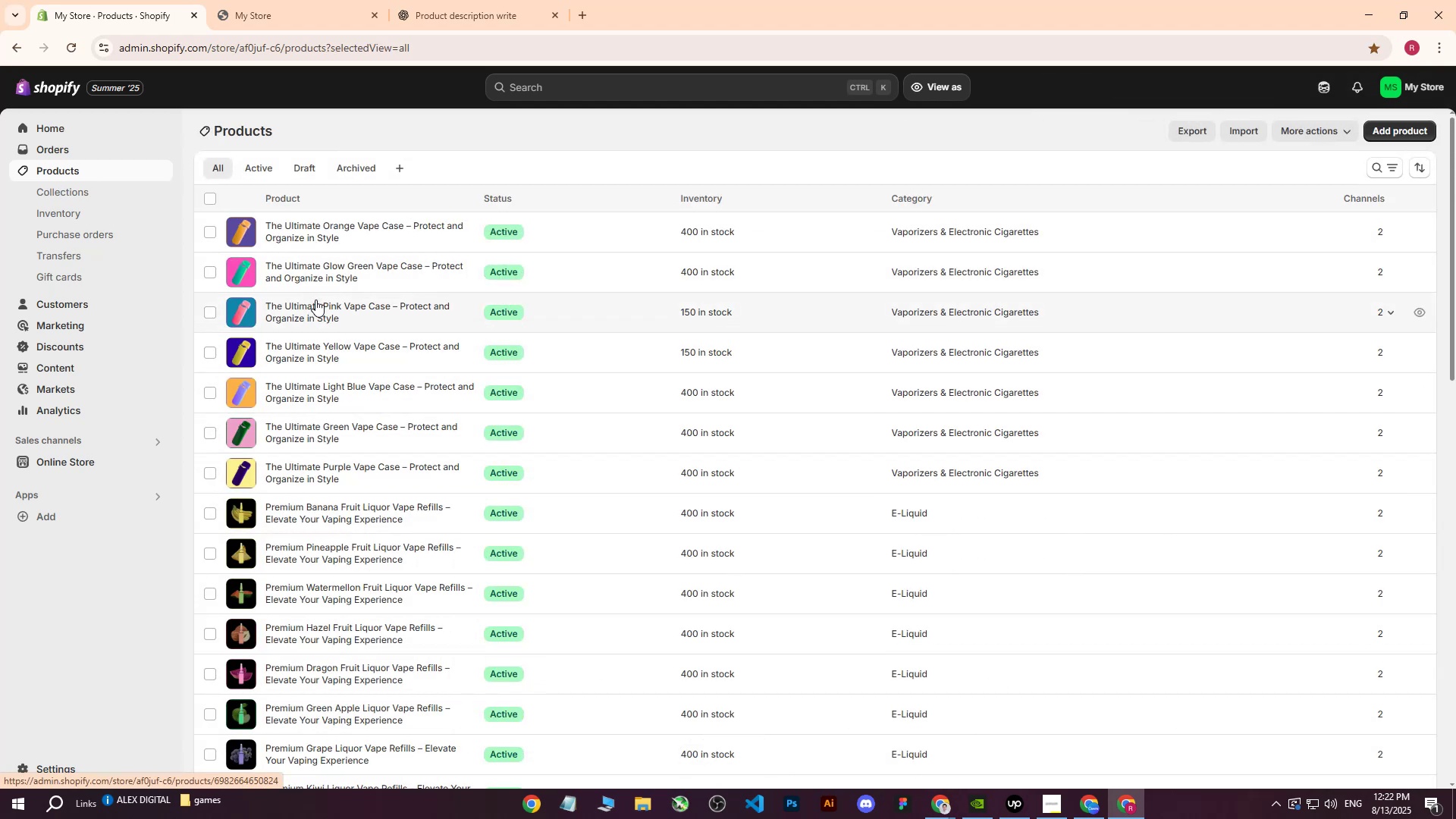 
left_click([1095, 801])
 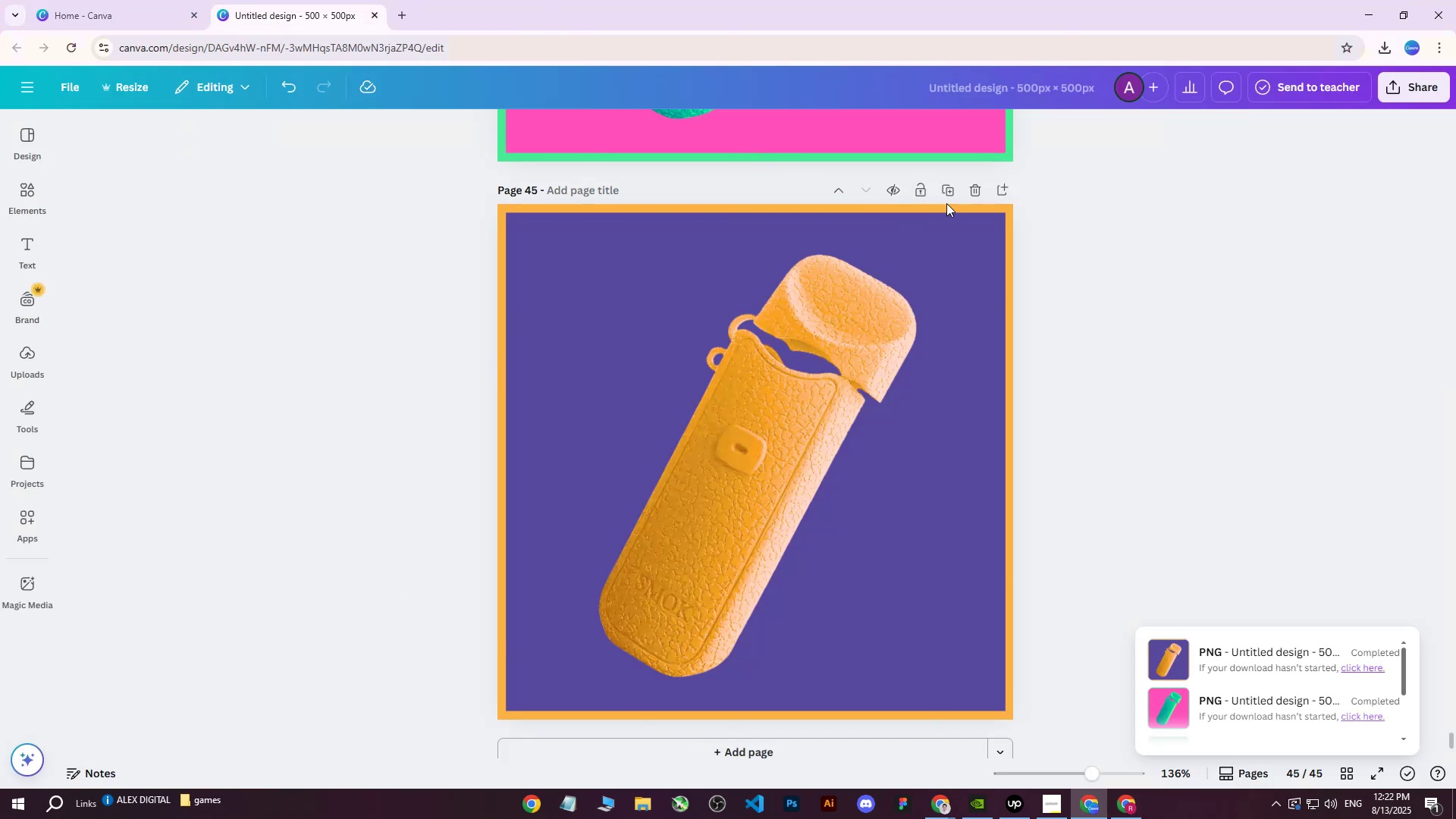 
left_click([952, 190])
 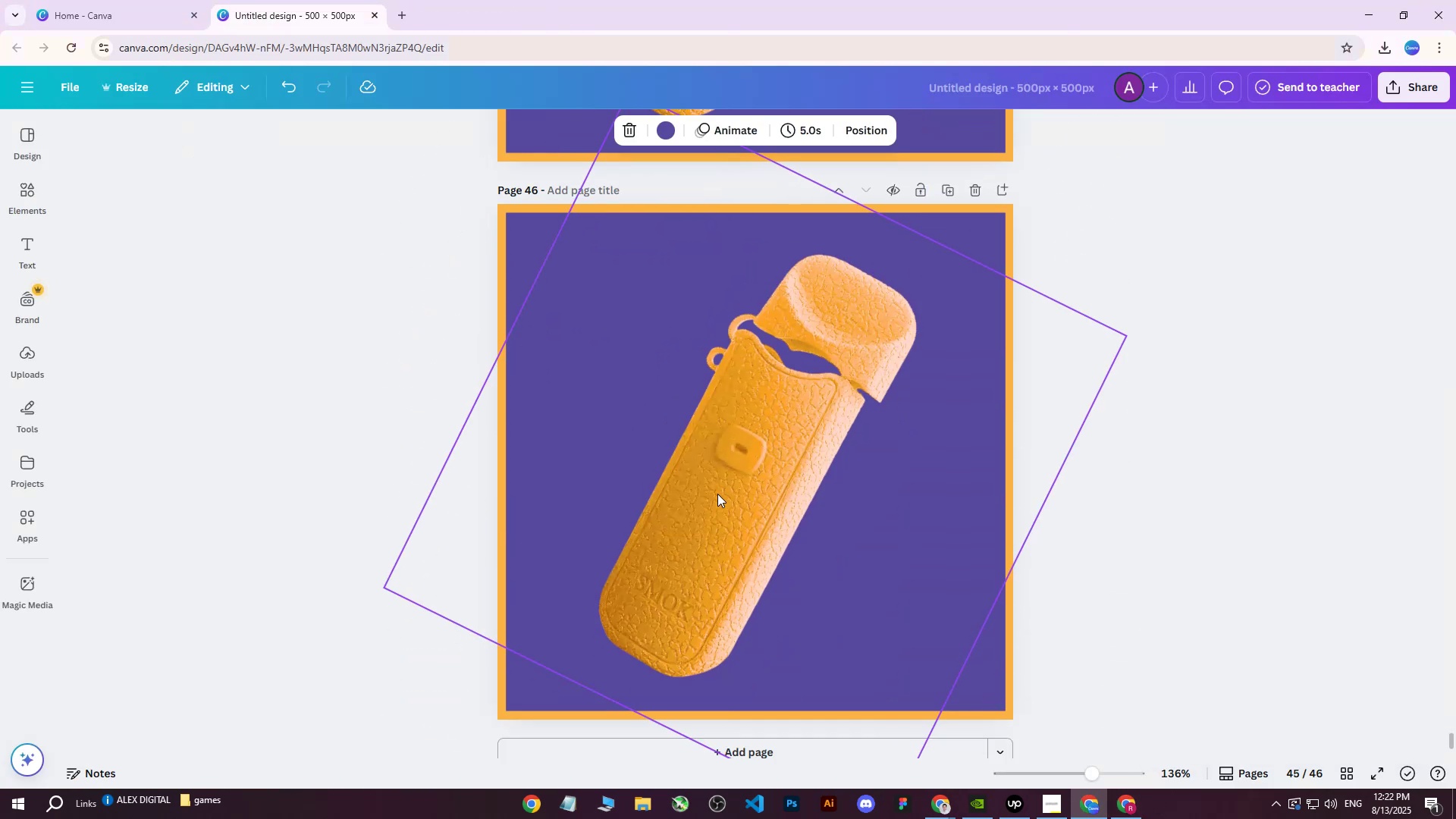 
left_click([717, 494])
 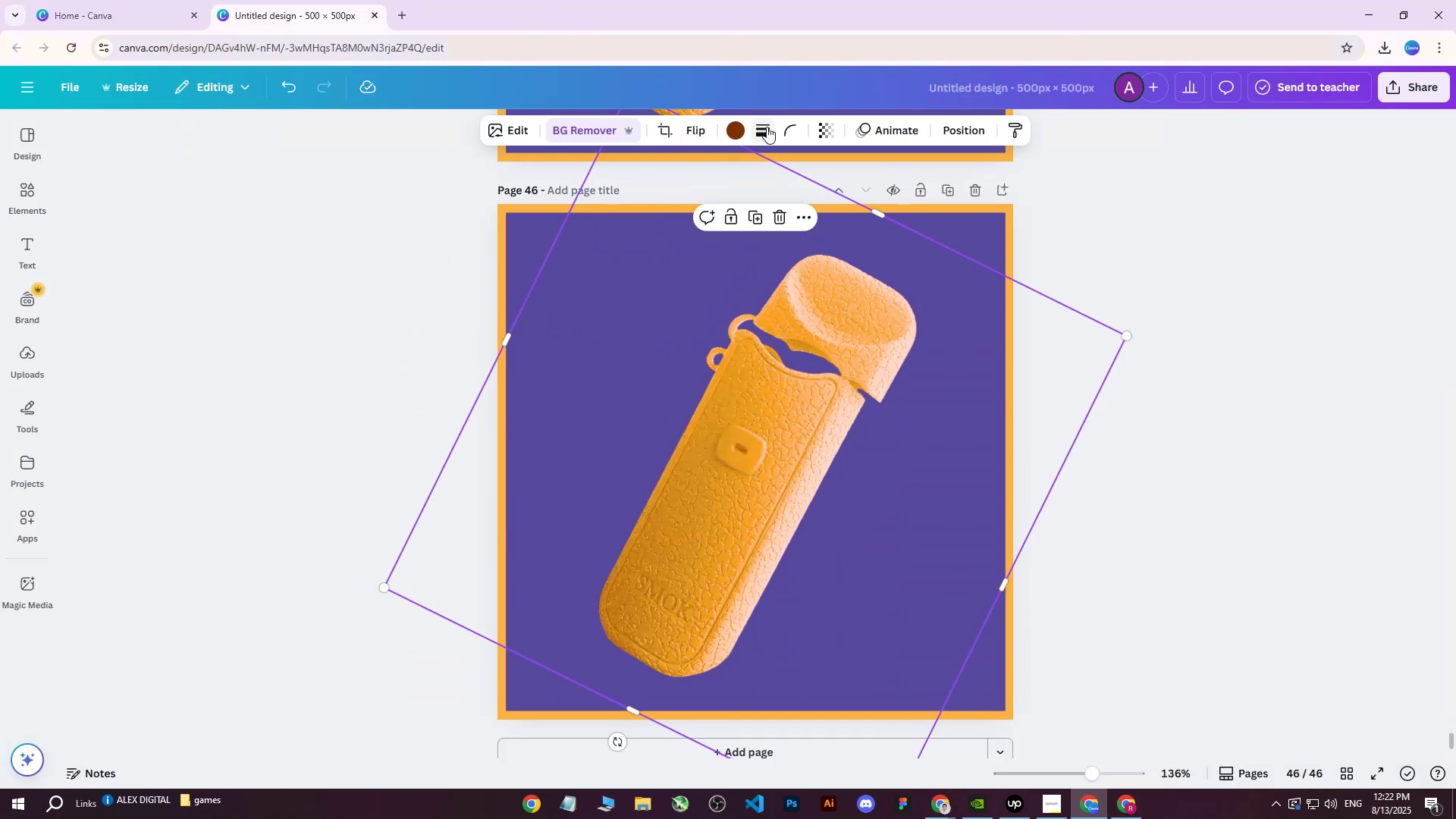 
left_click([741, 130])
 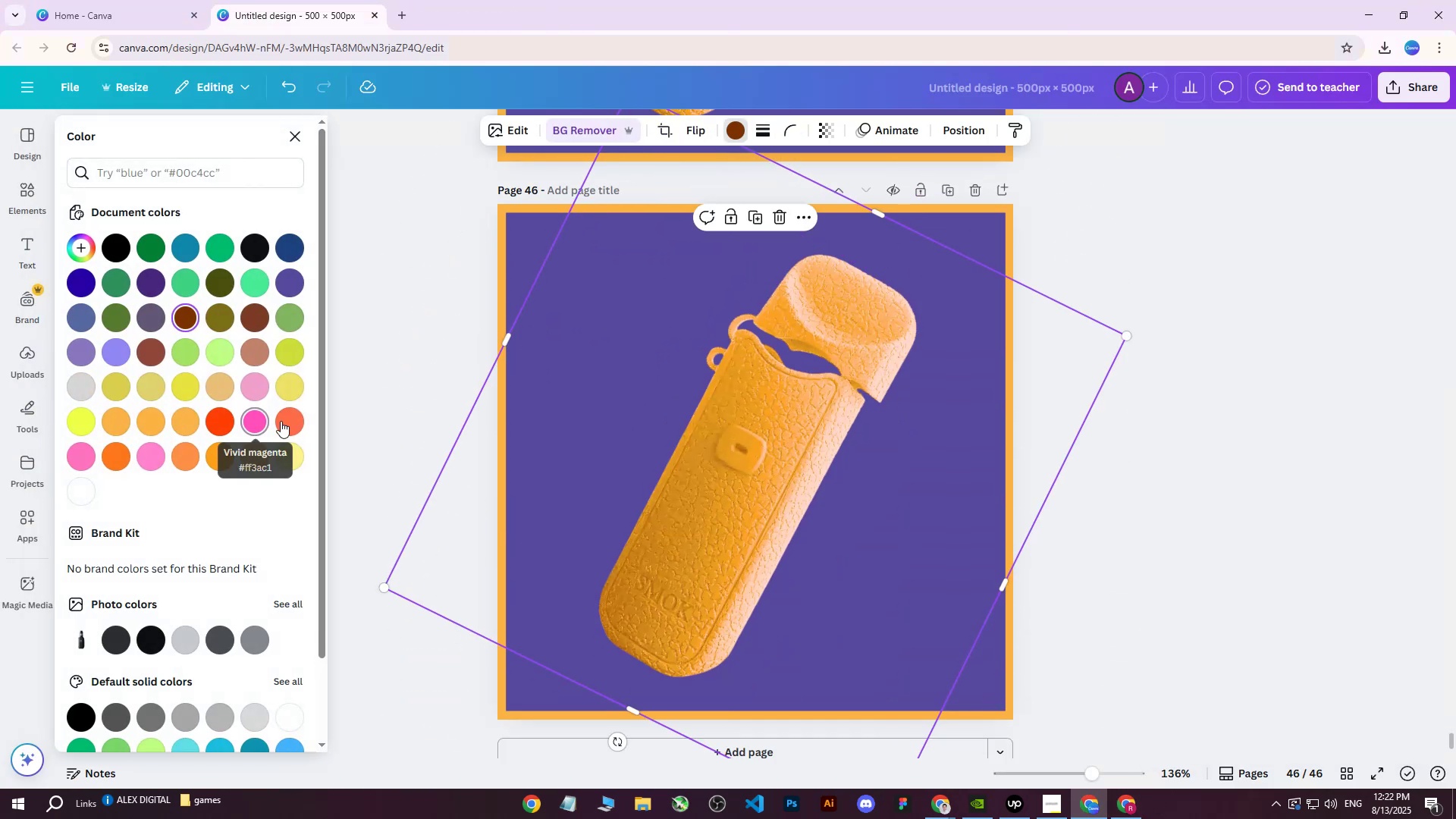 
left_click([288, 419])
 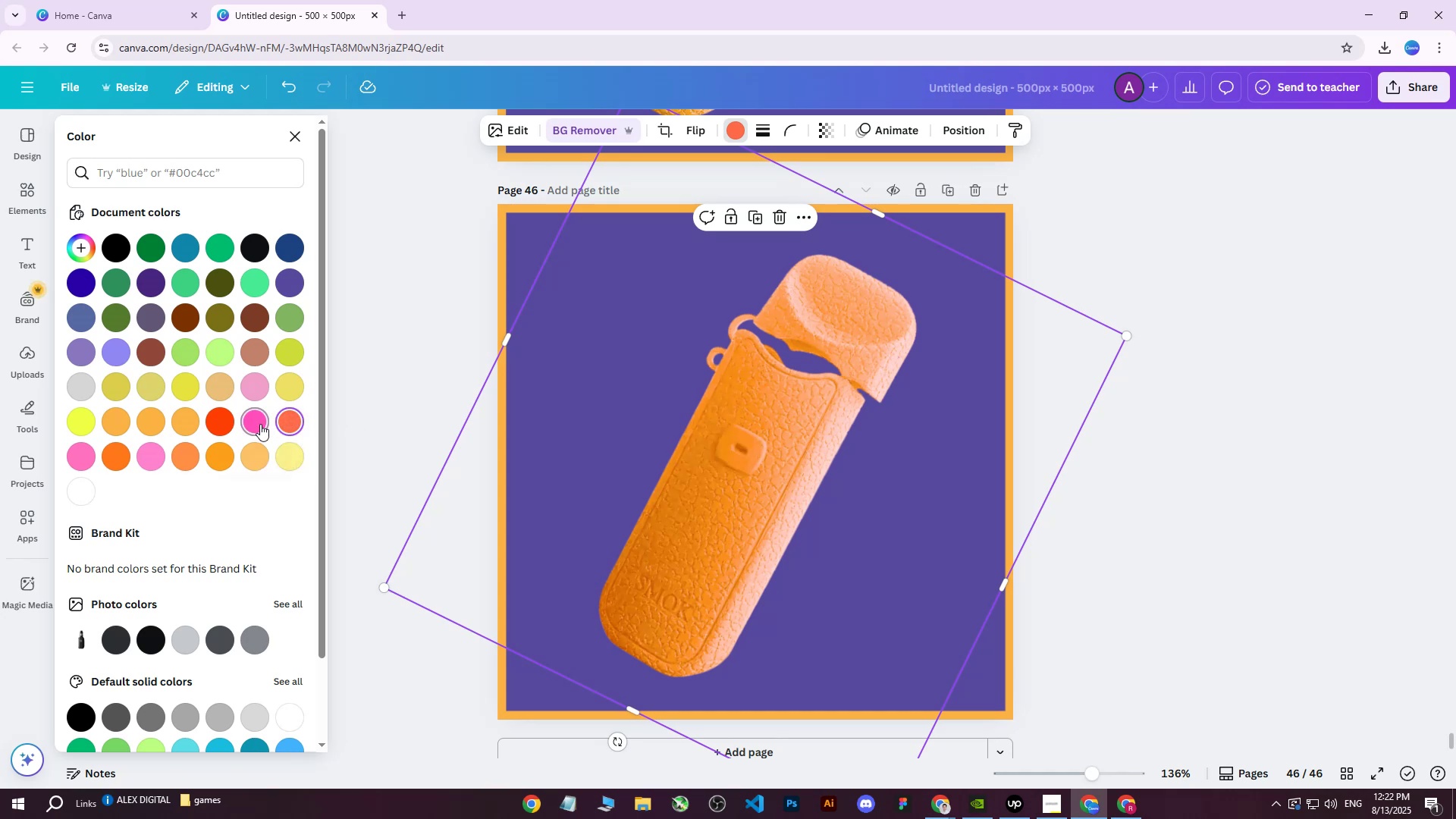 
left_click([221, 424])
 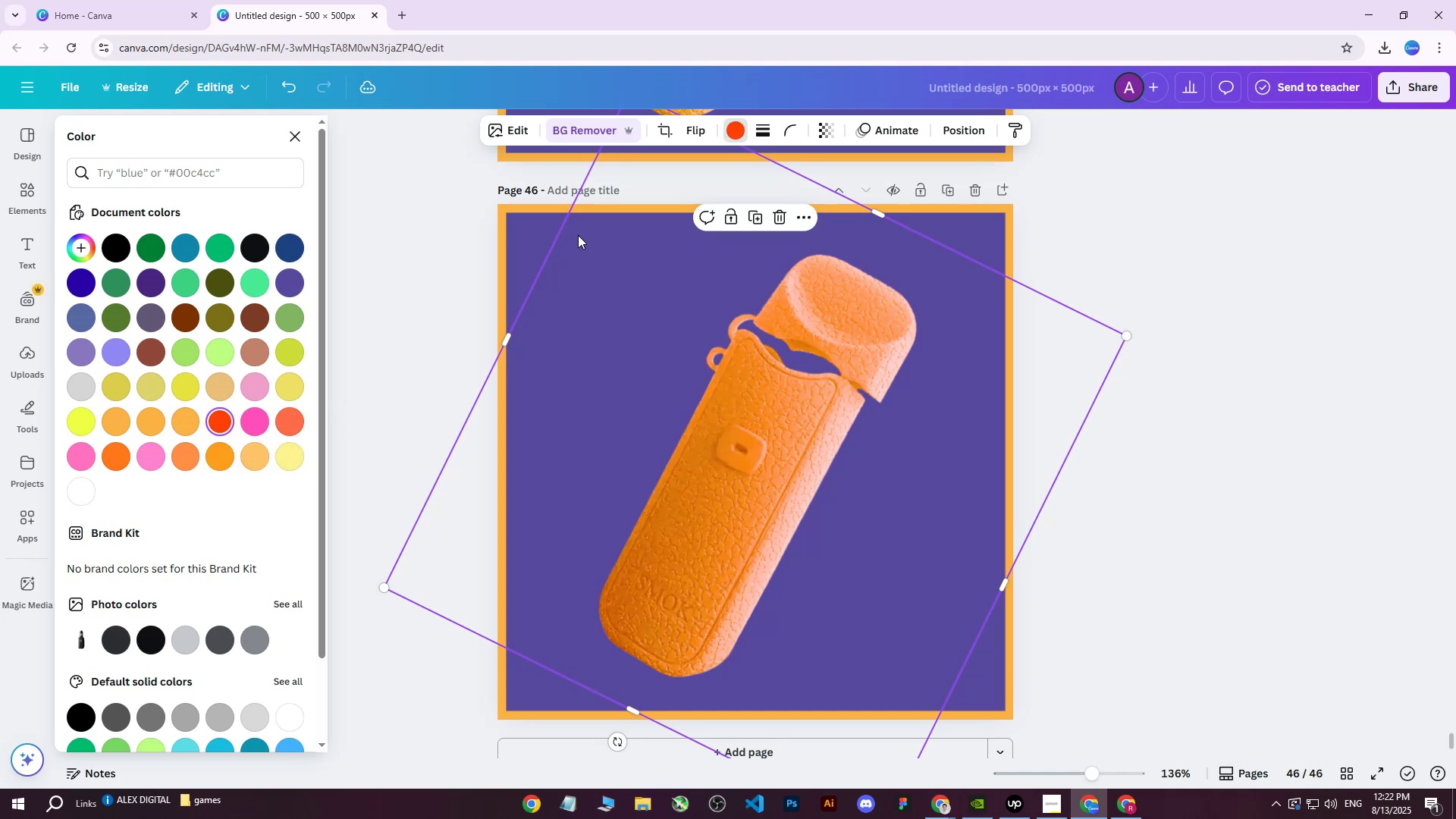 
left_click([221, 426])
 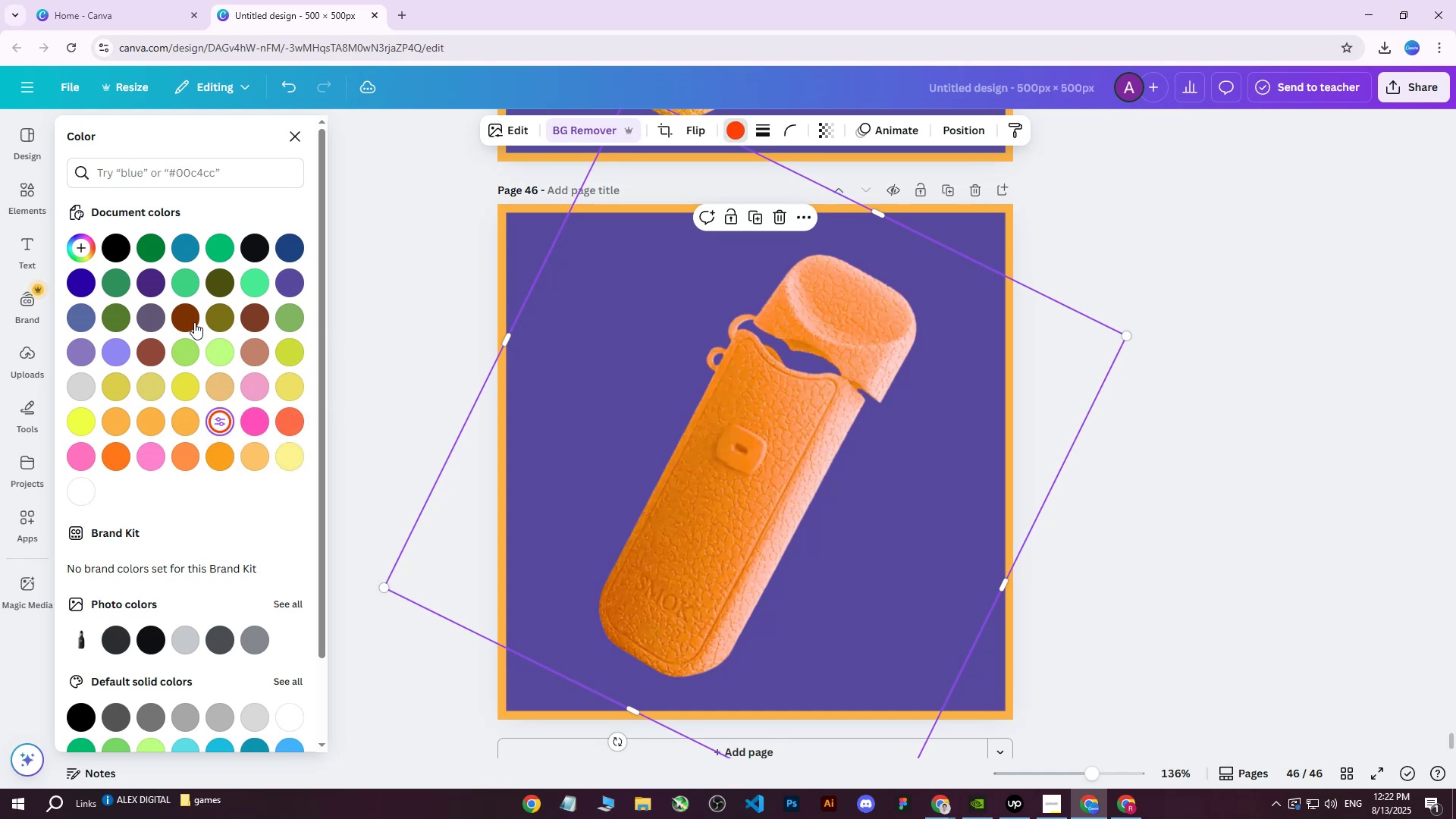 
left_click([191, 319])
 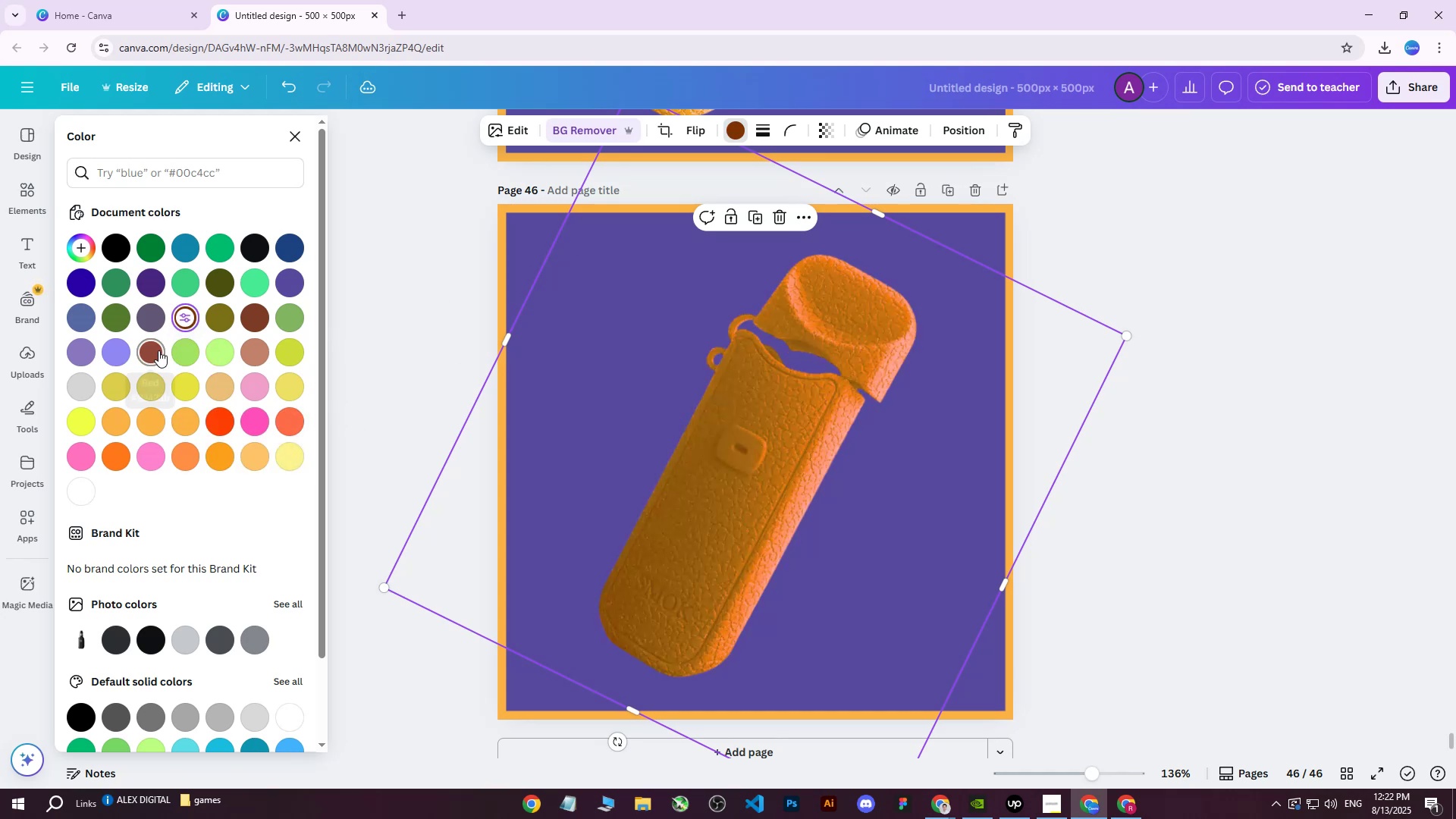 
left_click([156, 353])
 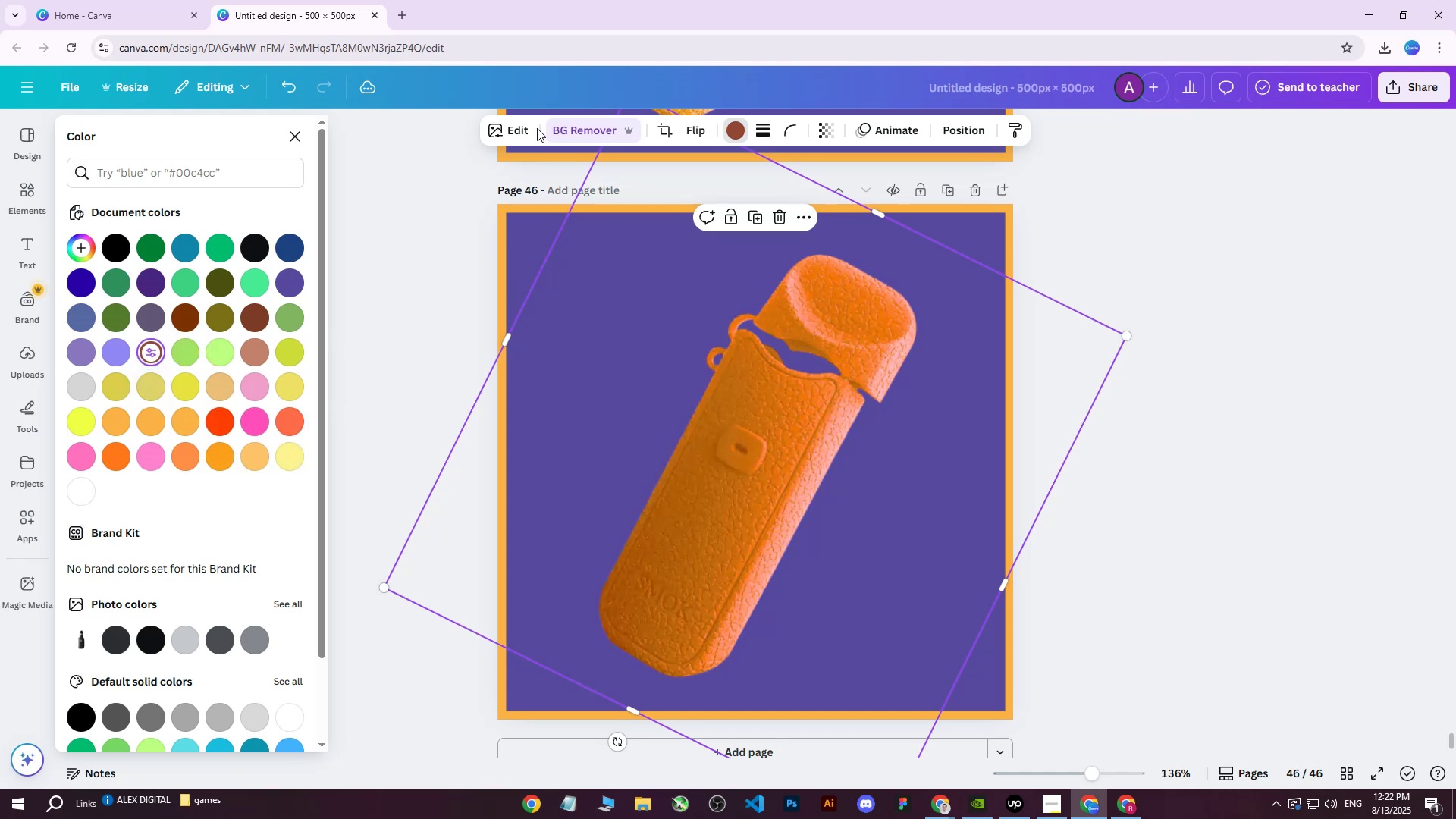 
double_click([505, 133])
 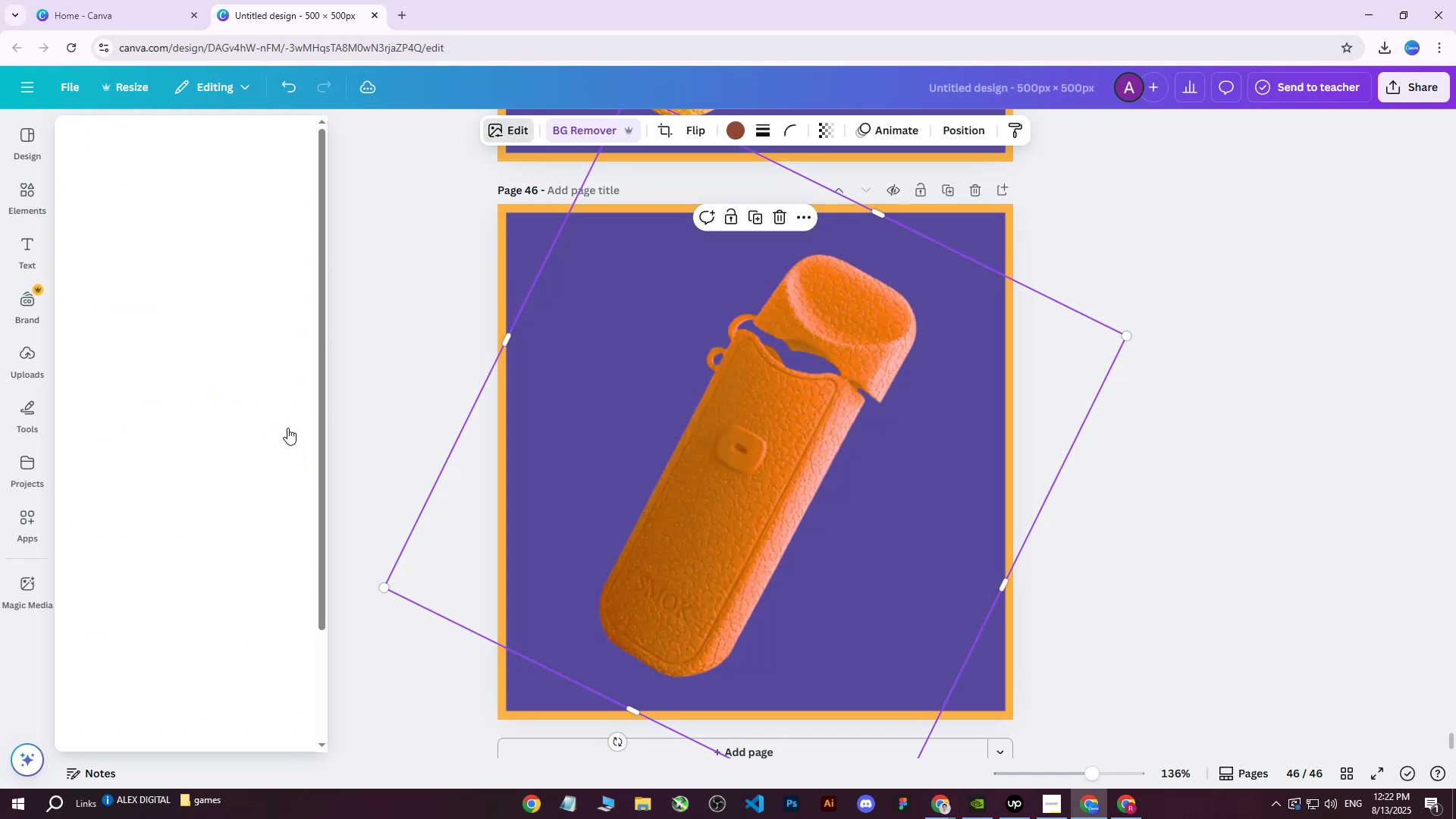 
left_click([95, 202])
 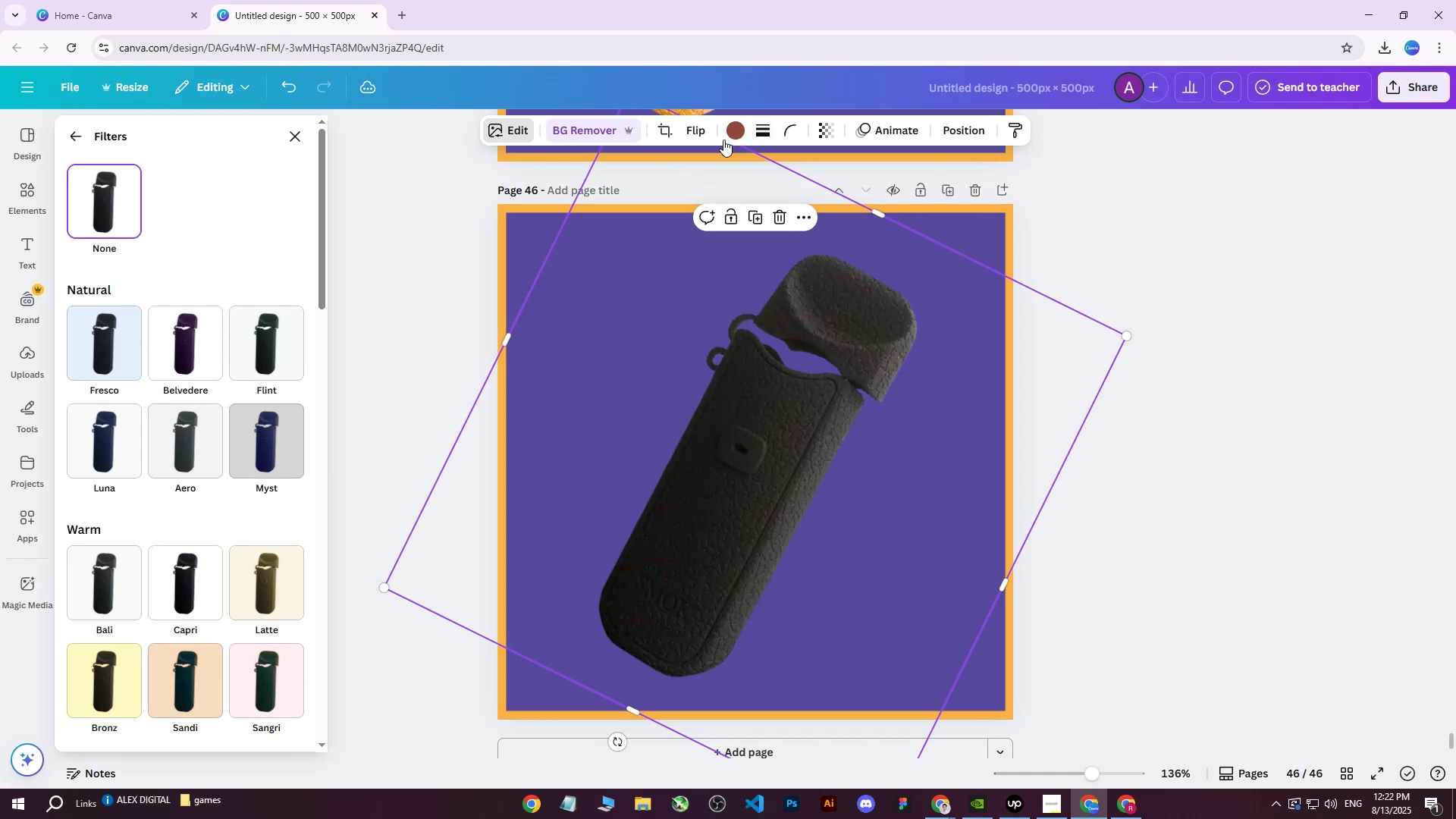 
left_click([734, 133])
 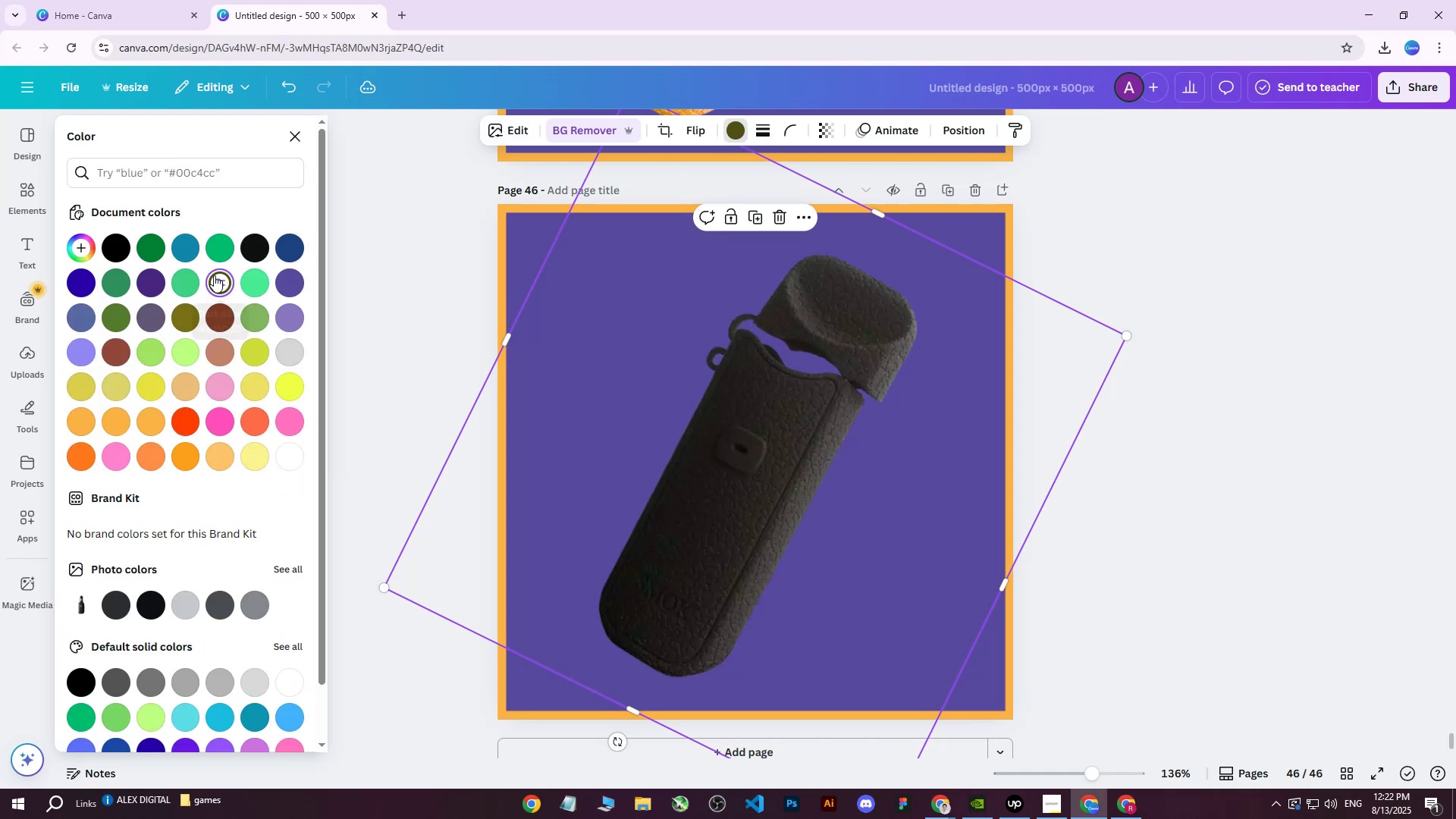 
double_click([198, 277])
 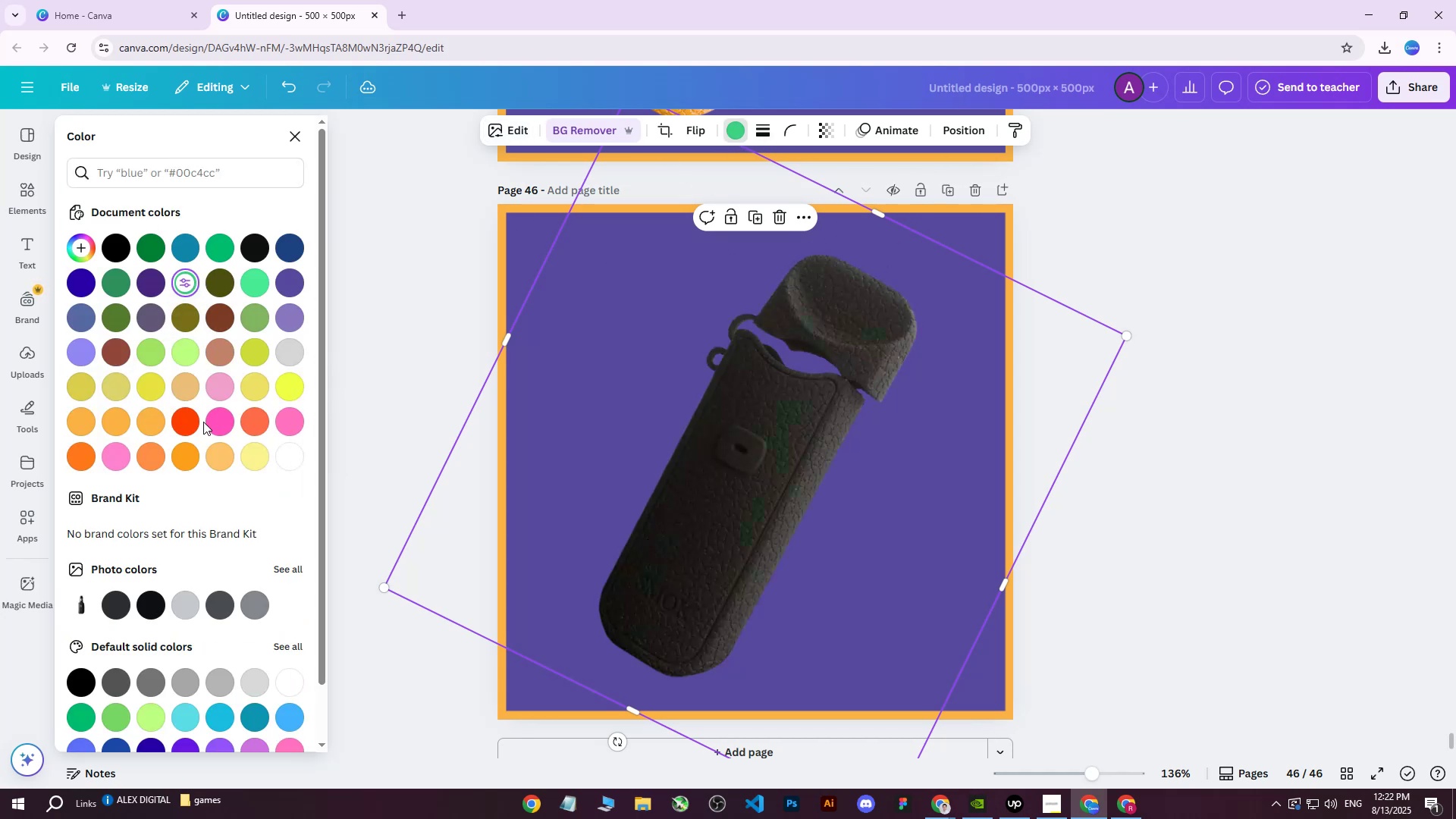 
double_click([190, 393])
 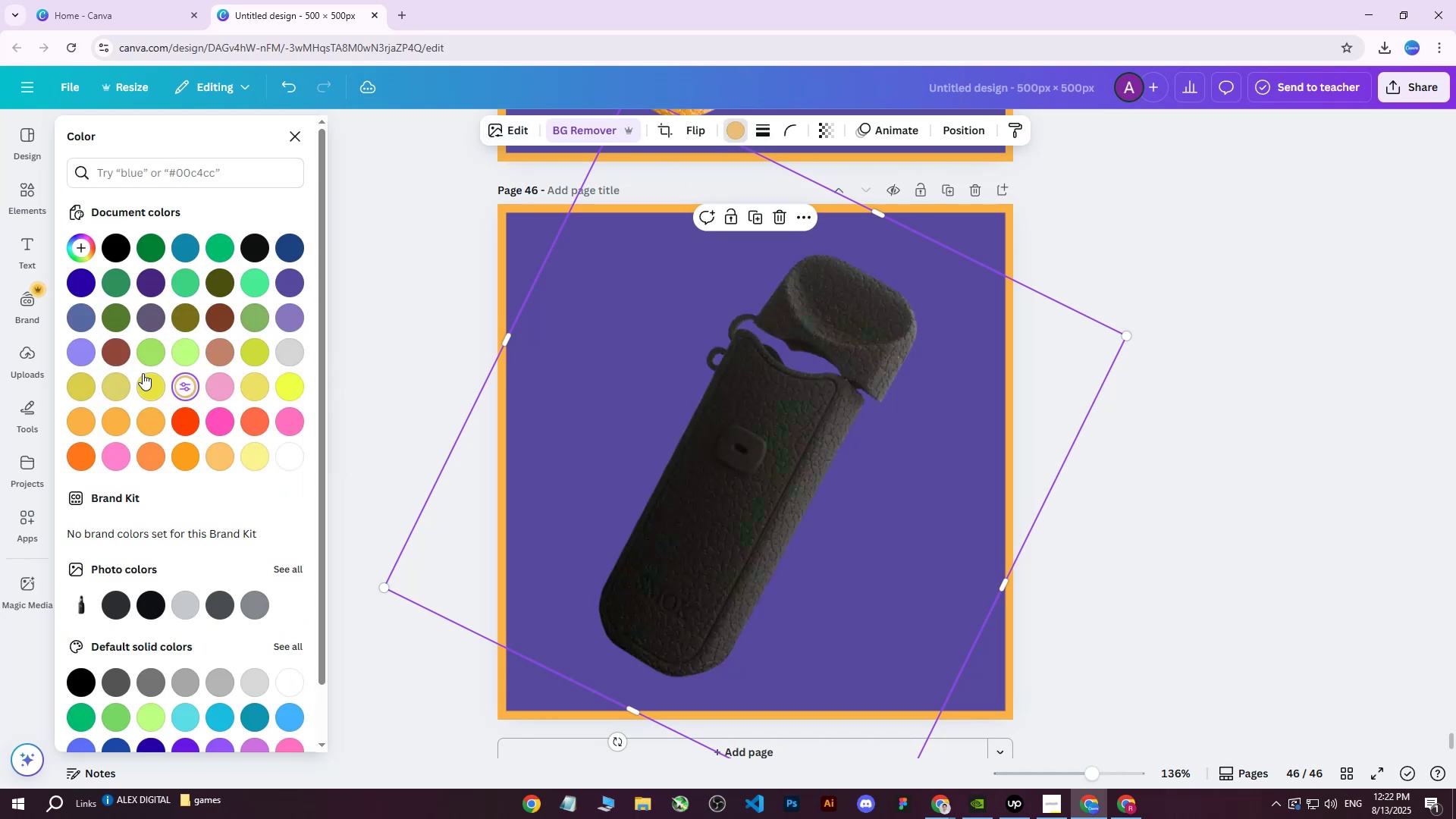 
triple_click([143, 373])
 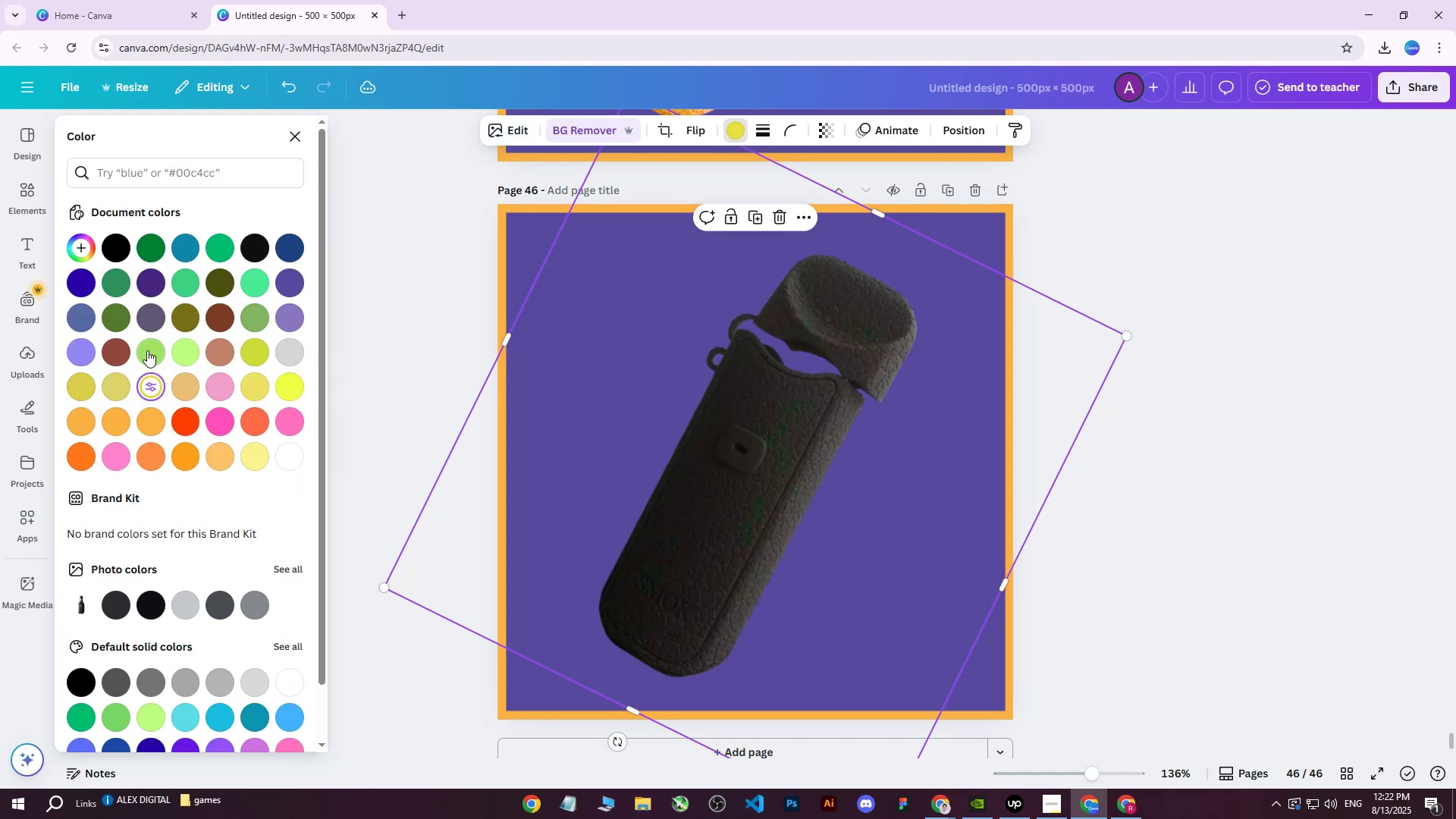 
triple_click([147, 350])
 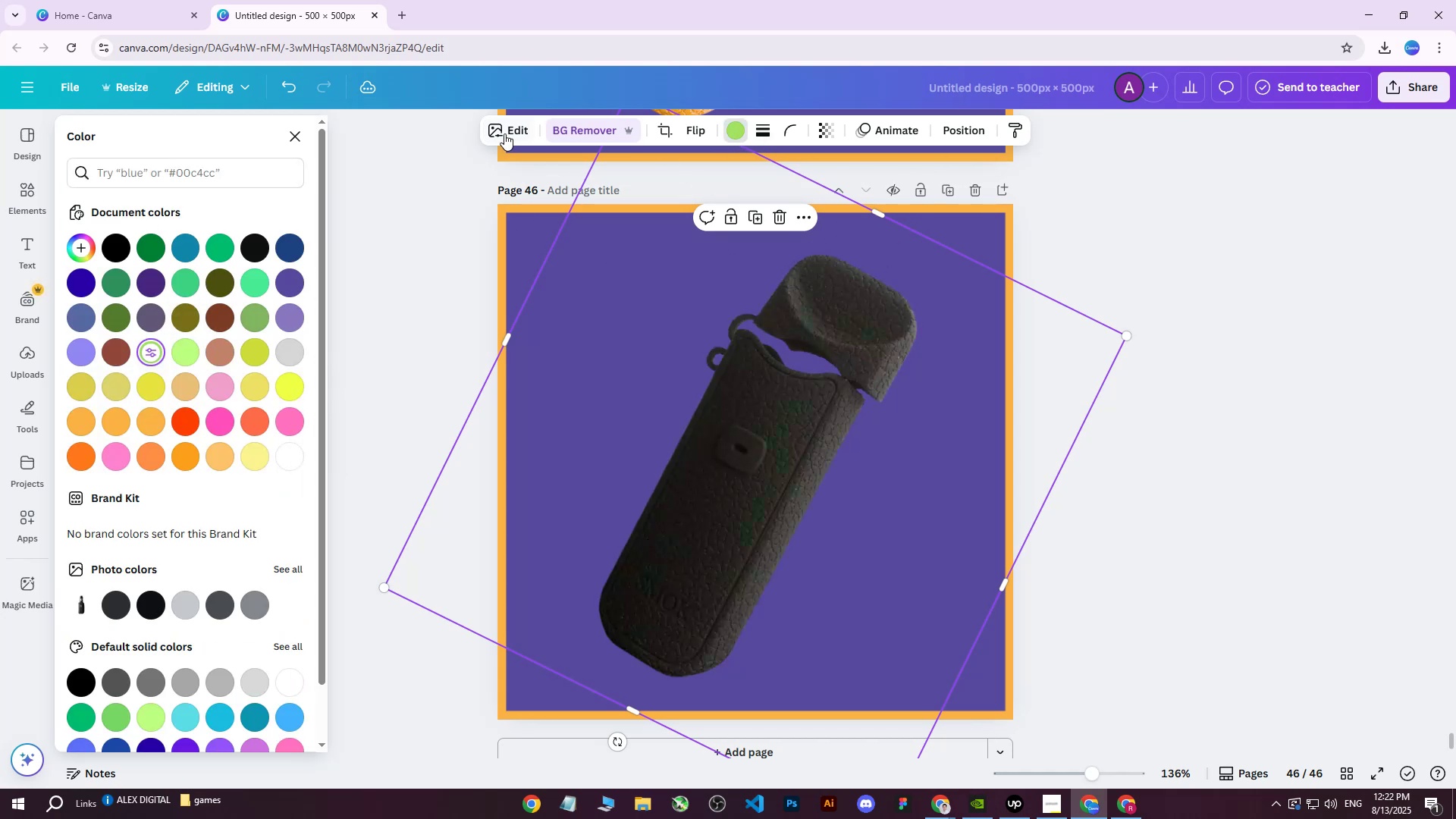 
left_click([507, 131])
 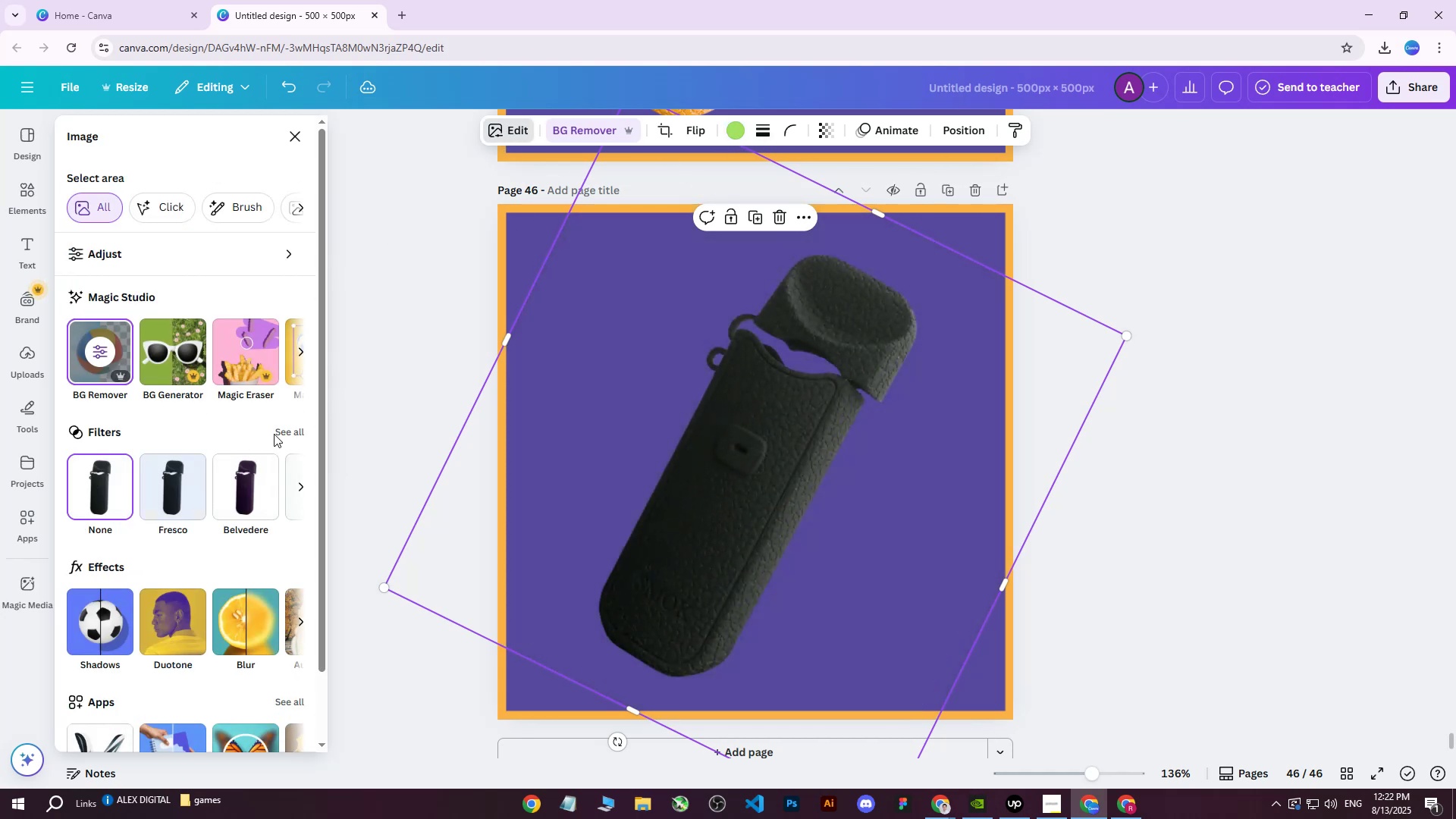 
double_click([287, 431])
 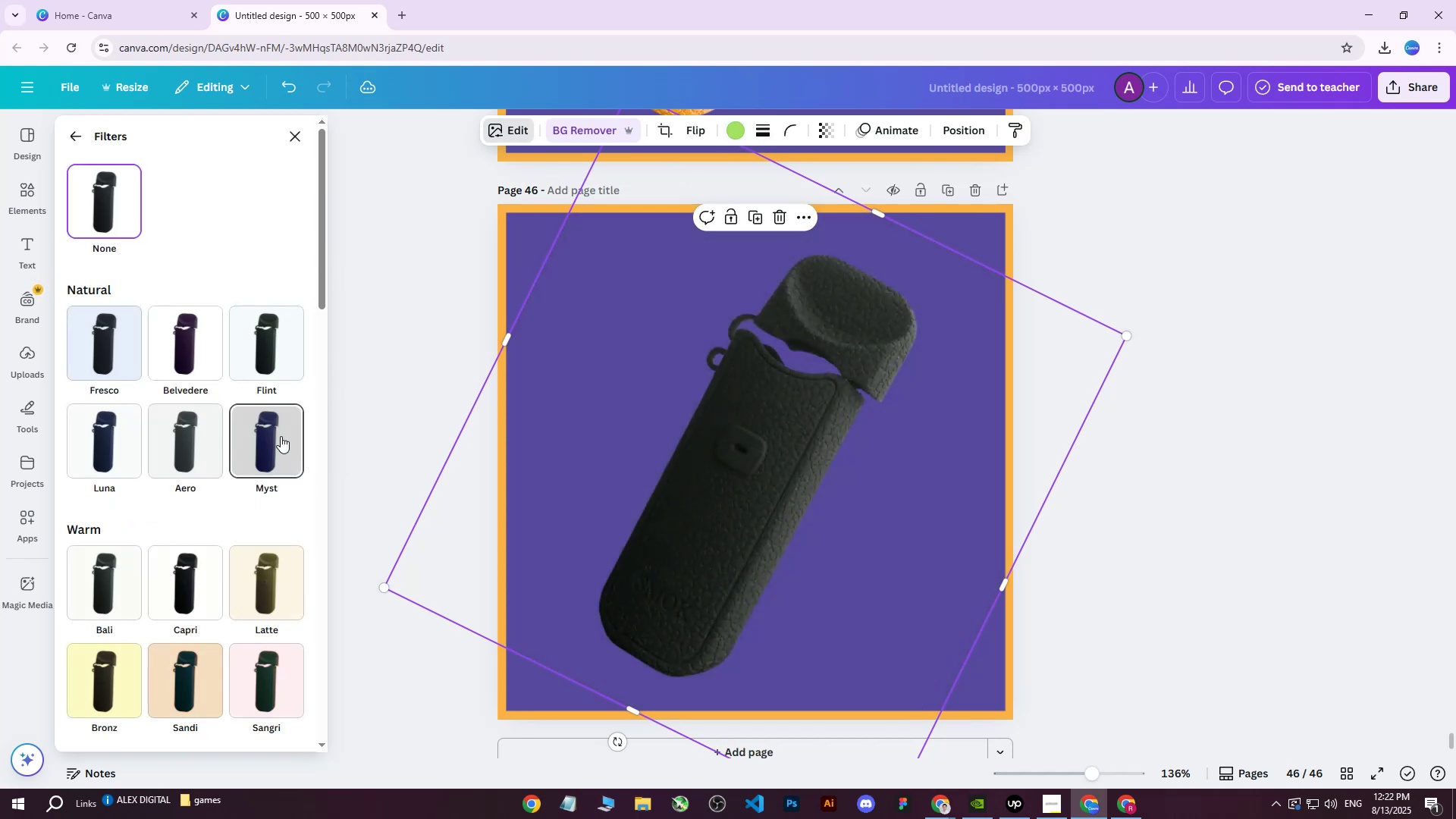 
scroll: coordinate [224, 510], scroll_direction: down, amount: 2.0
 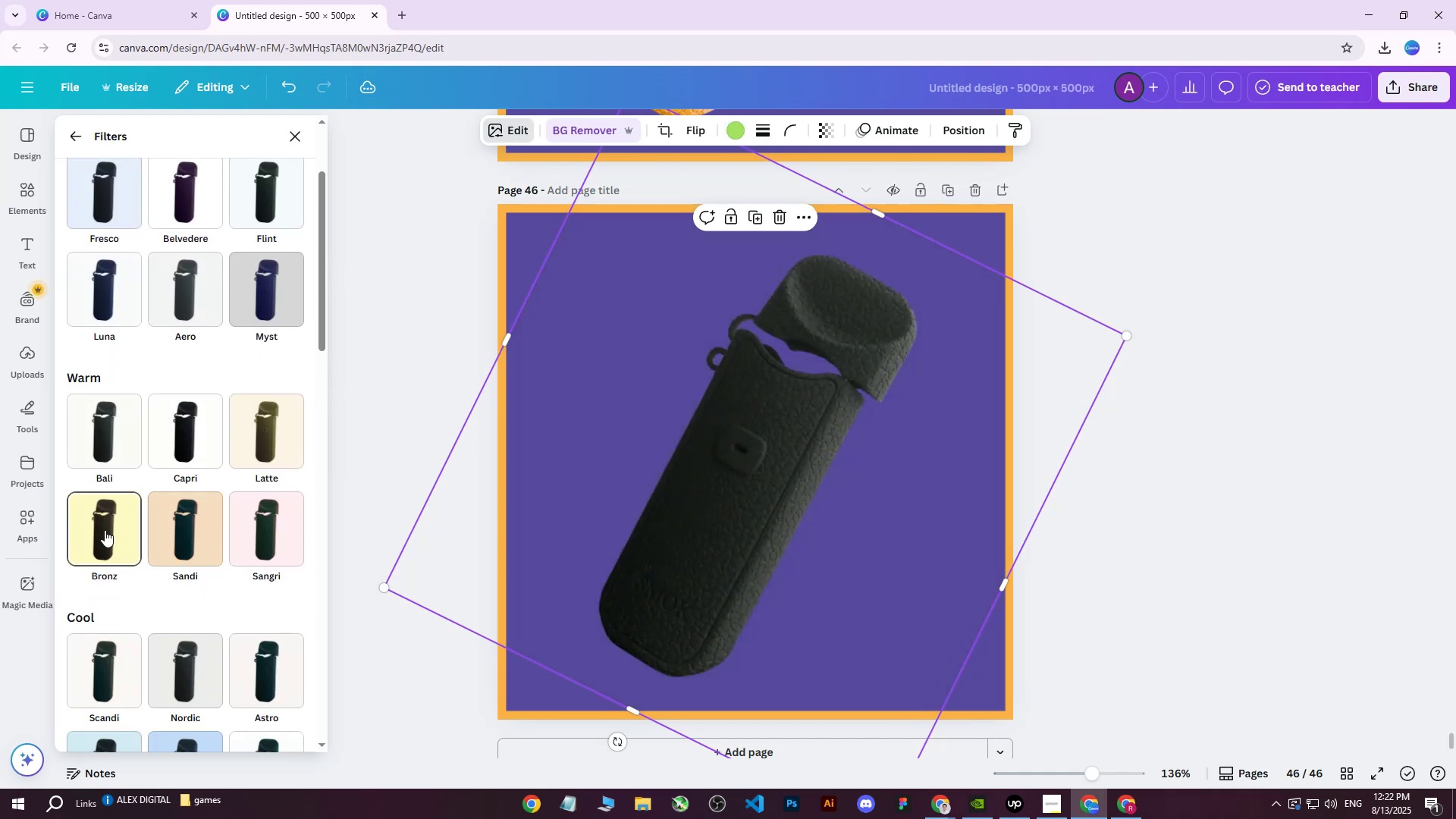 
left_click([105, 530])
 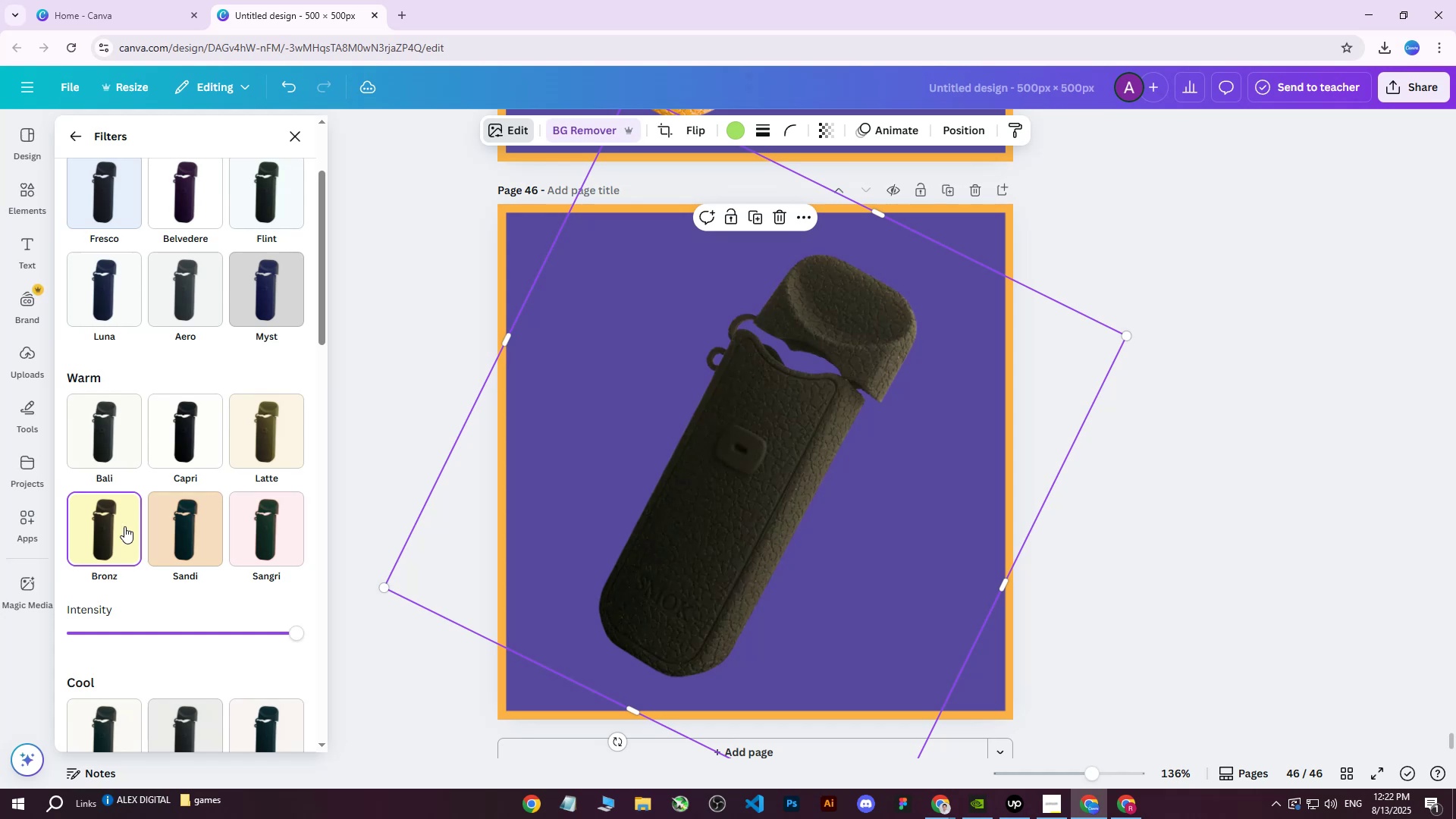 
left_click([200, 541])
 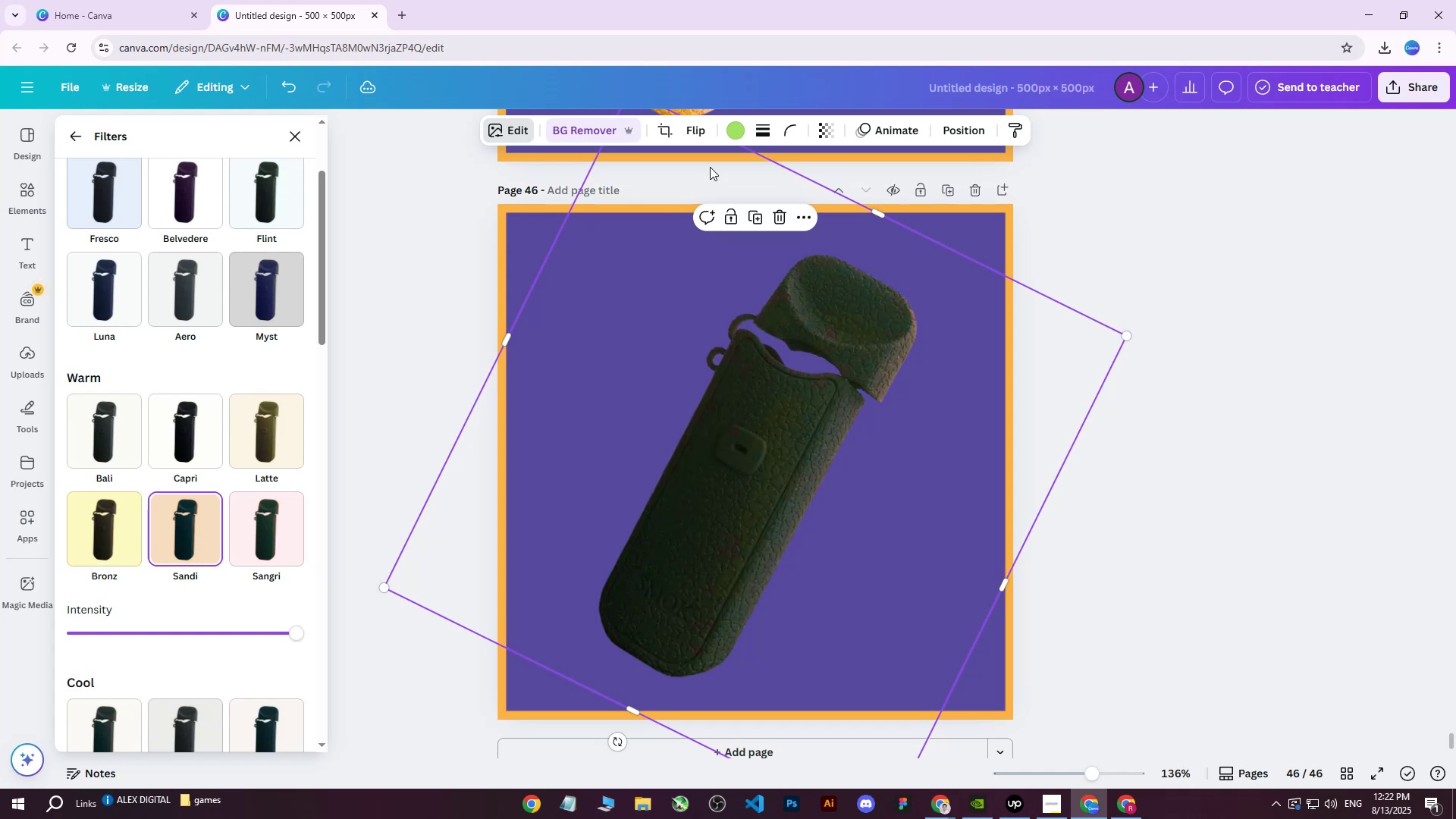 
left_click([733, 124])
 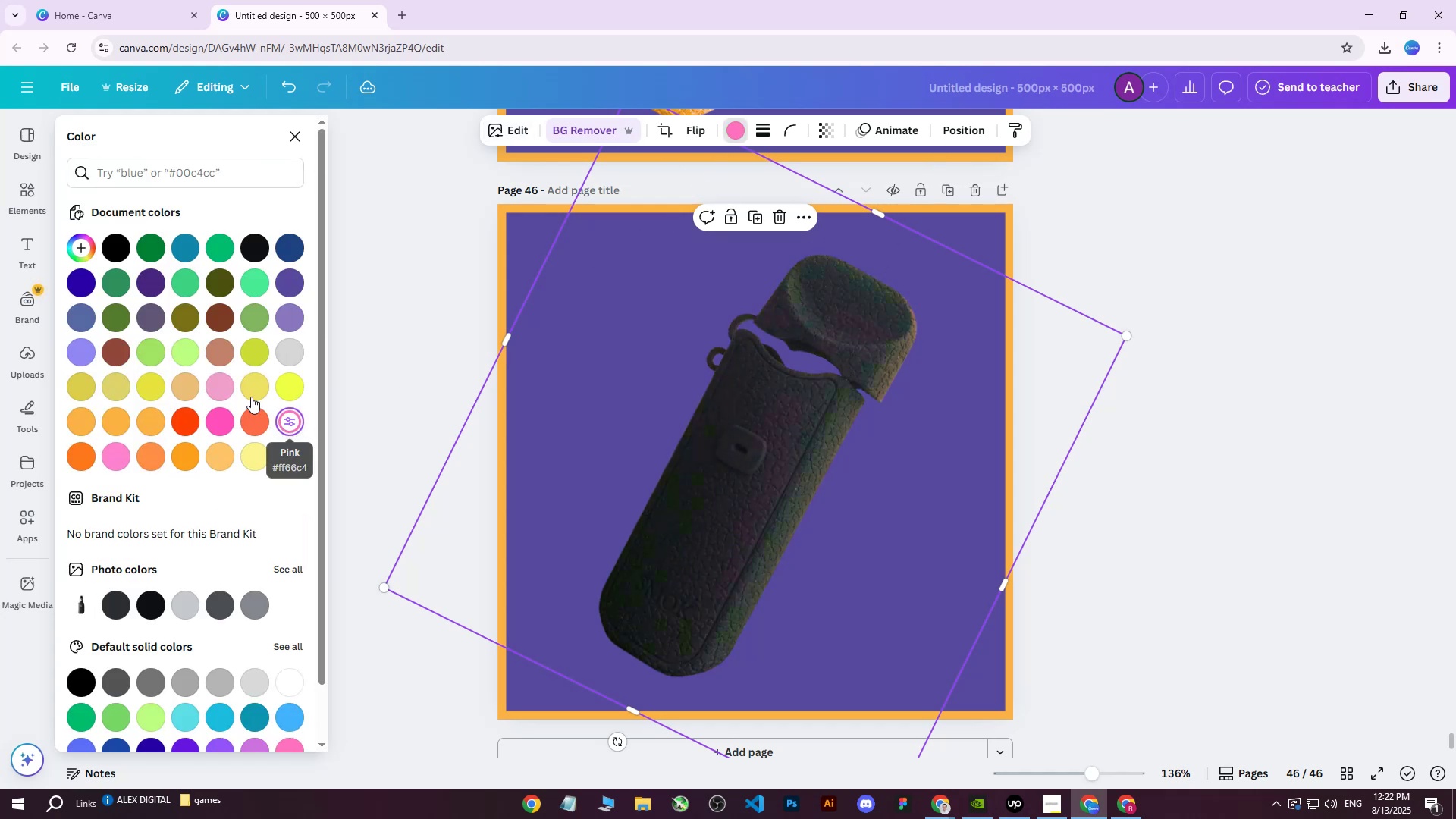 
left_click([186, 318])
 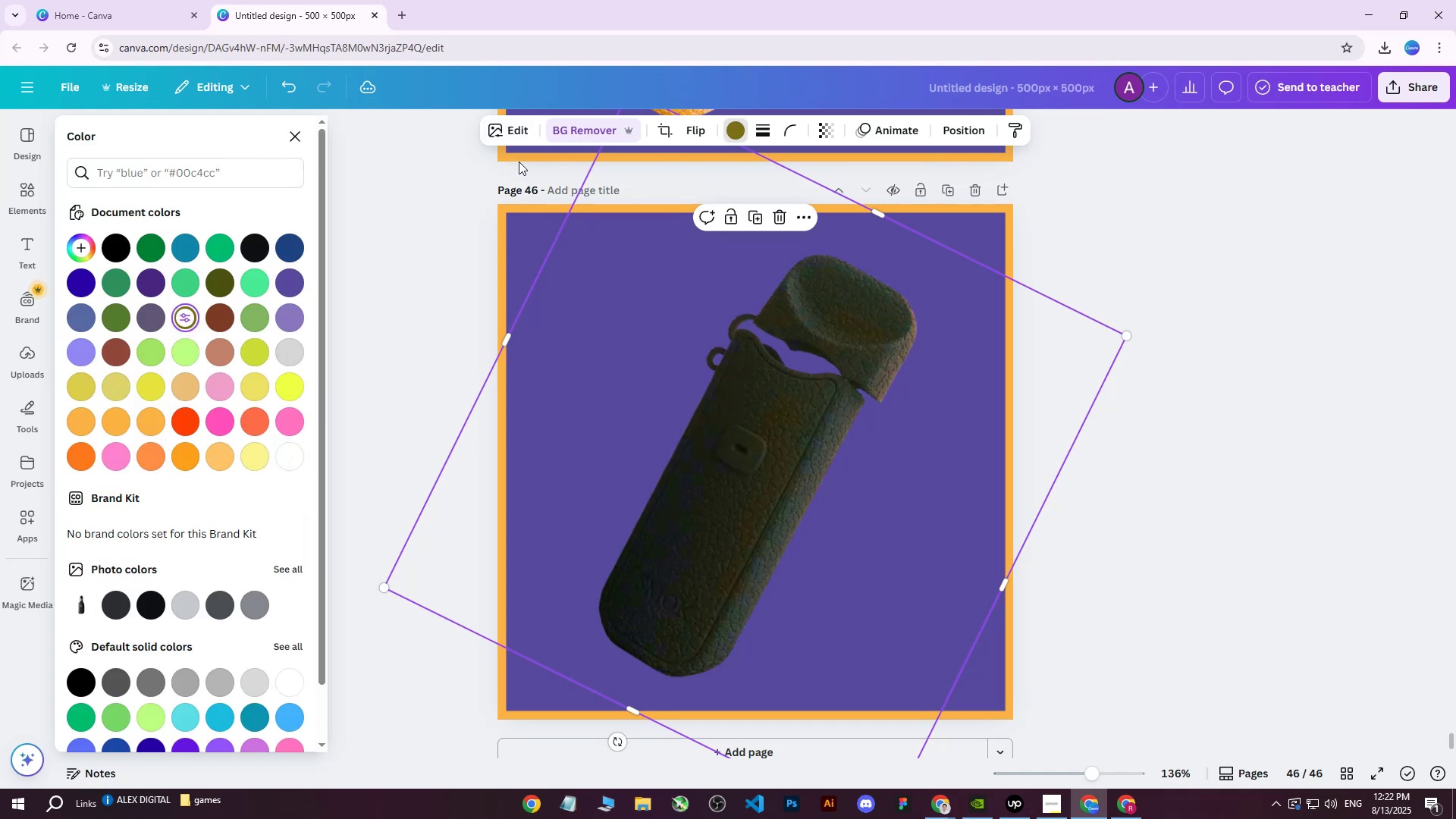 
left_click([510, 130])
 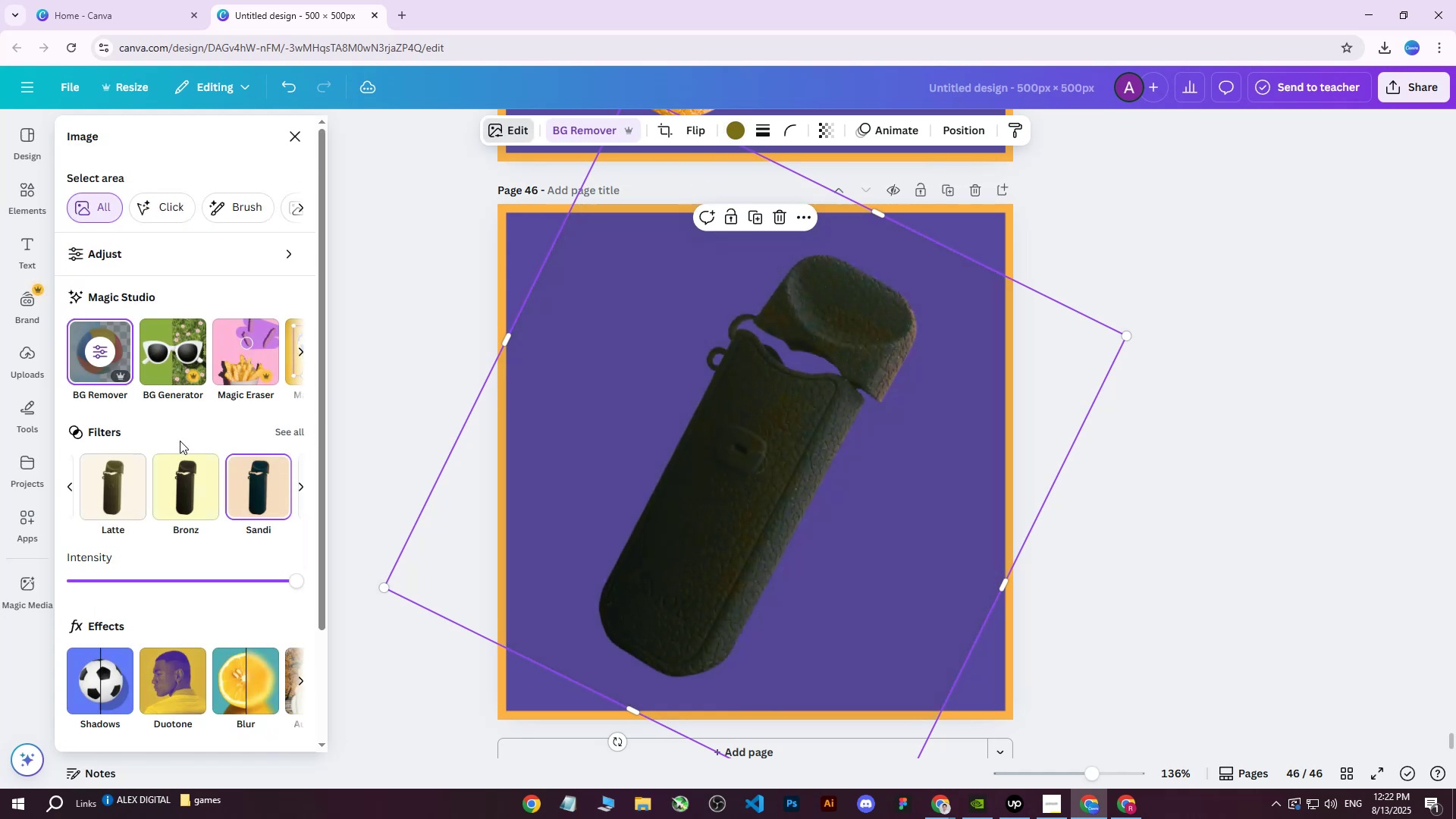 
scroll: coordinate [192, 456], scroll_direction: down, amount: 3.0
 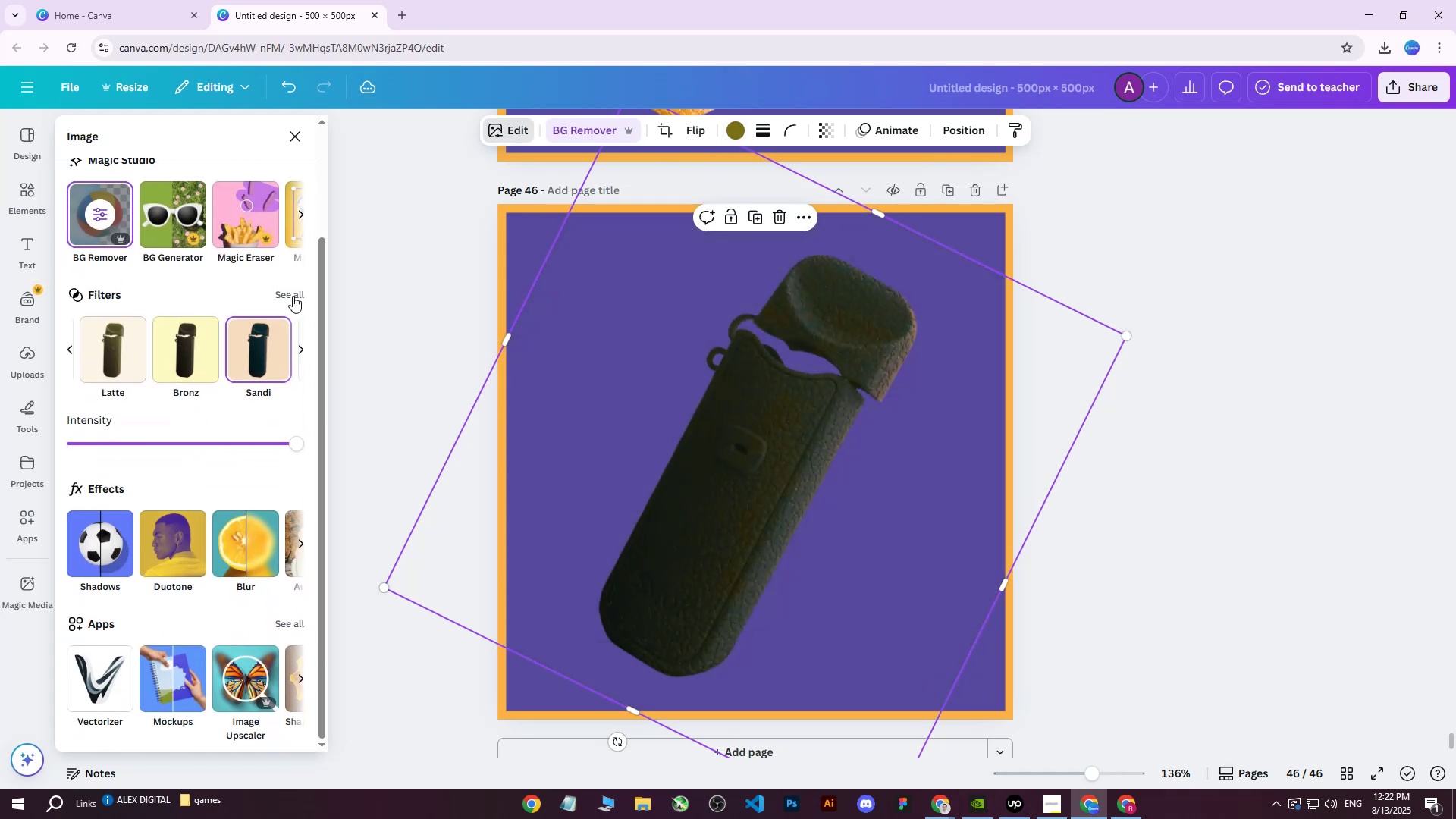 
left_click([293, 293])
 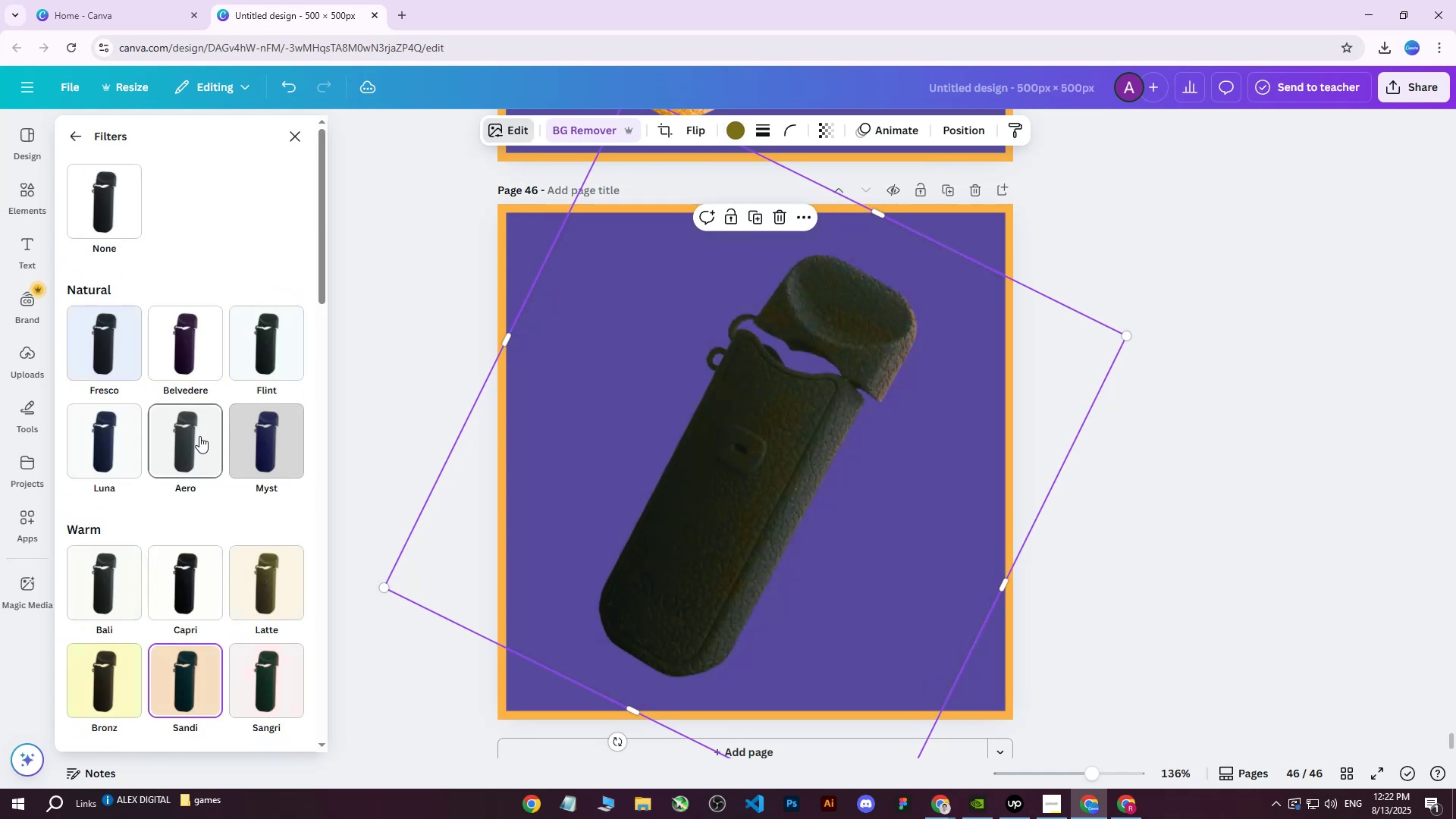 
scroll: coordinate [111, 342], scroll_direction: down, amount: 16.0
 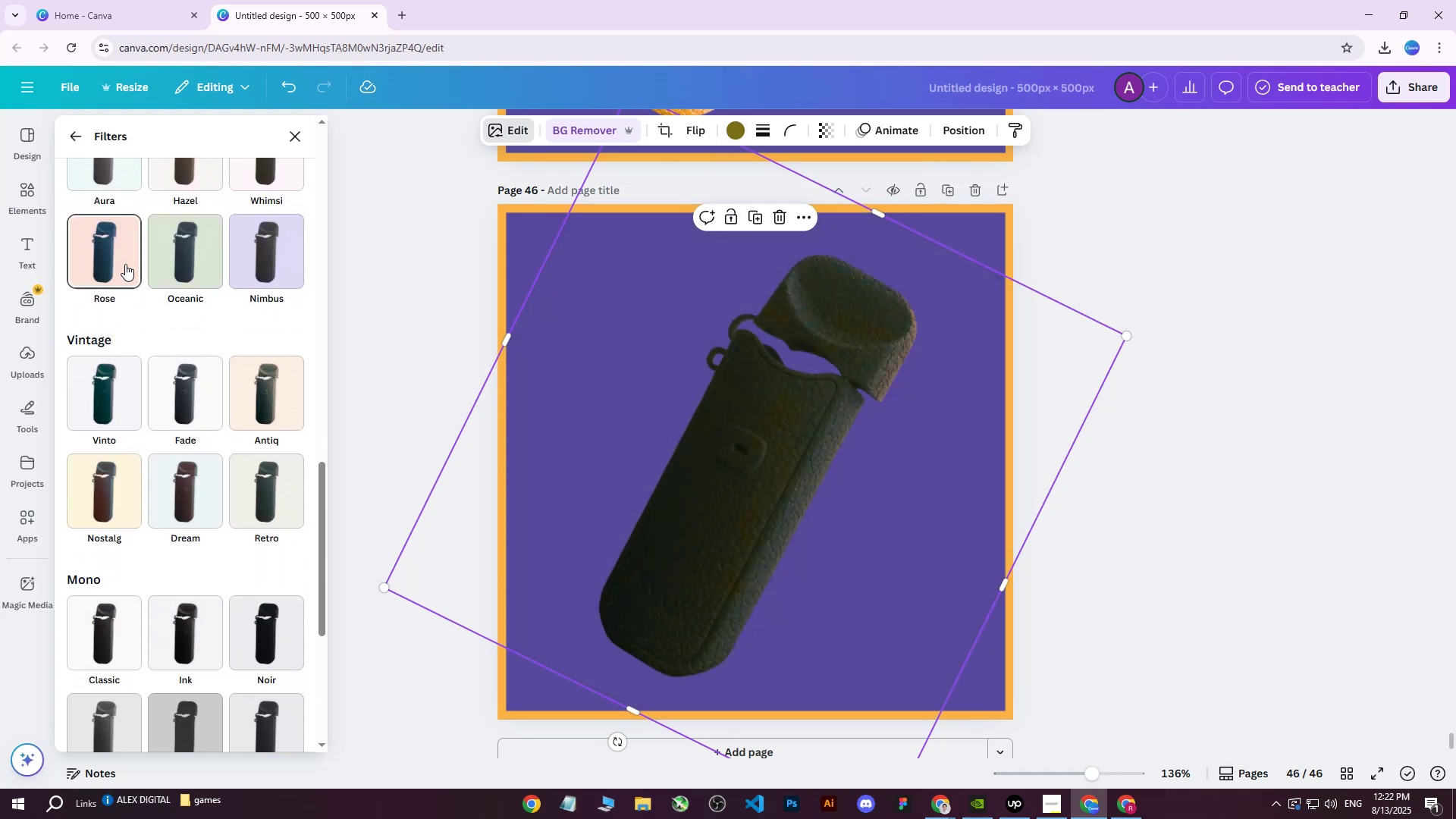 
left_click([121, 248])
 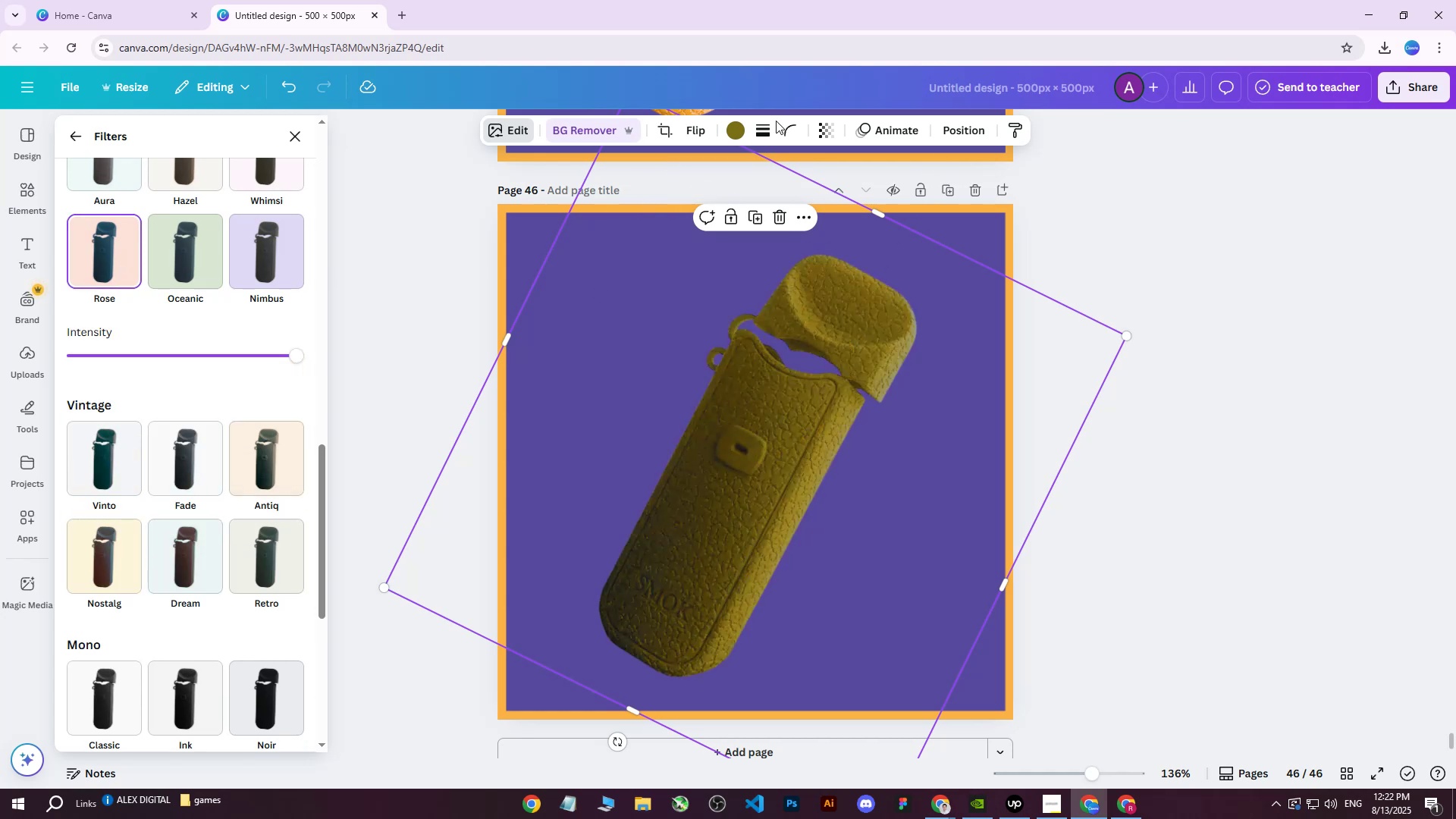 
left_click([740, 127])
 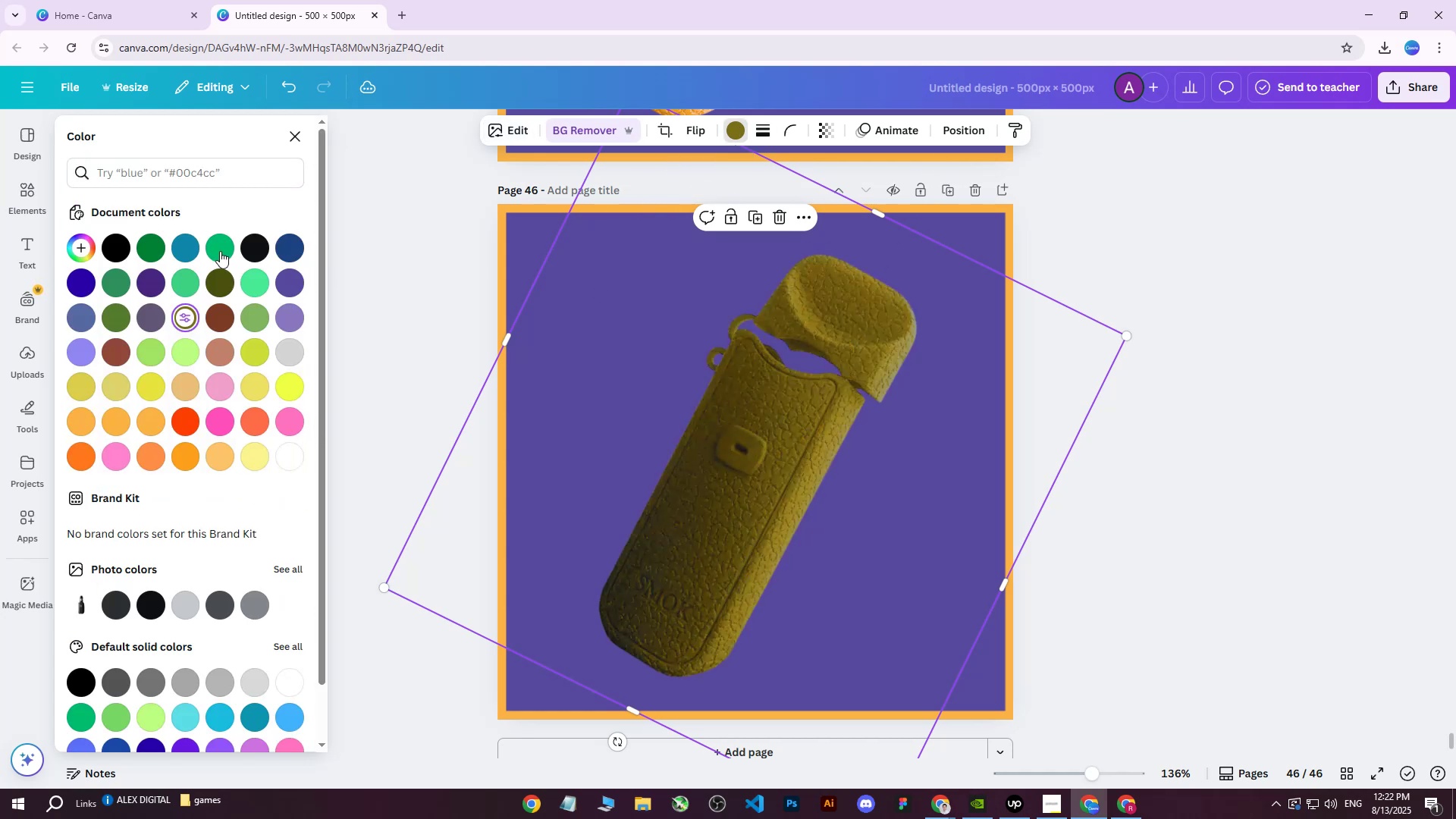 
left_click([212, 248])
 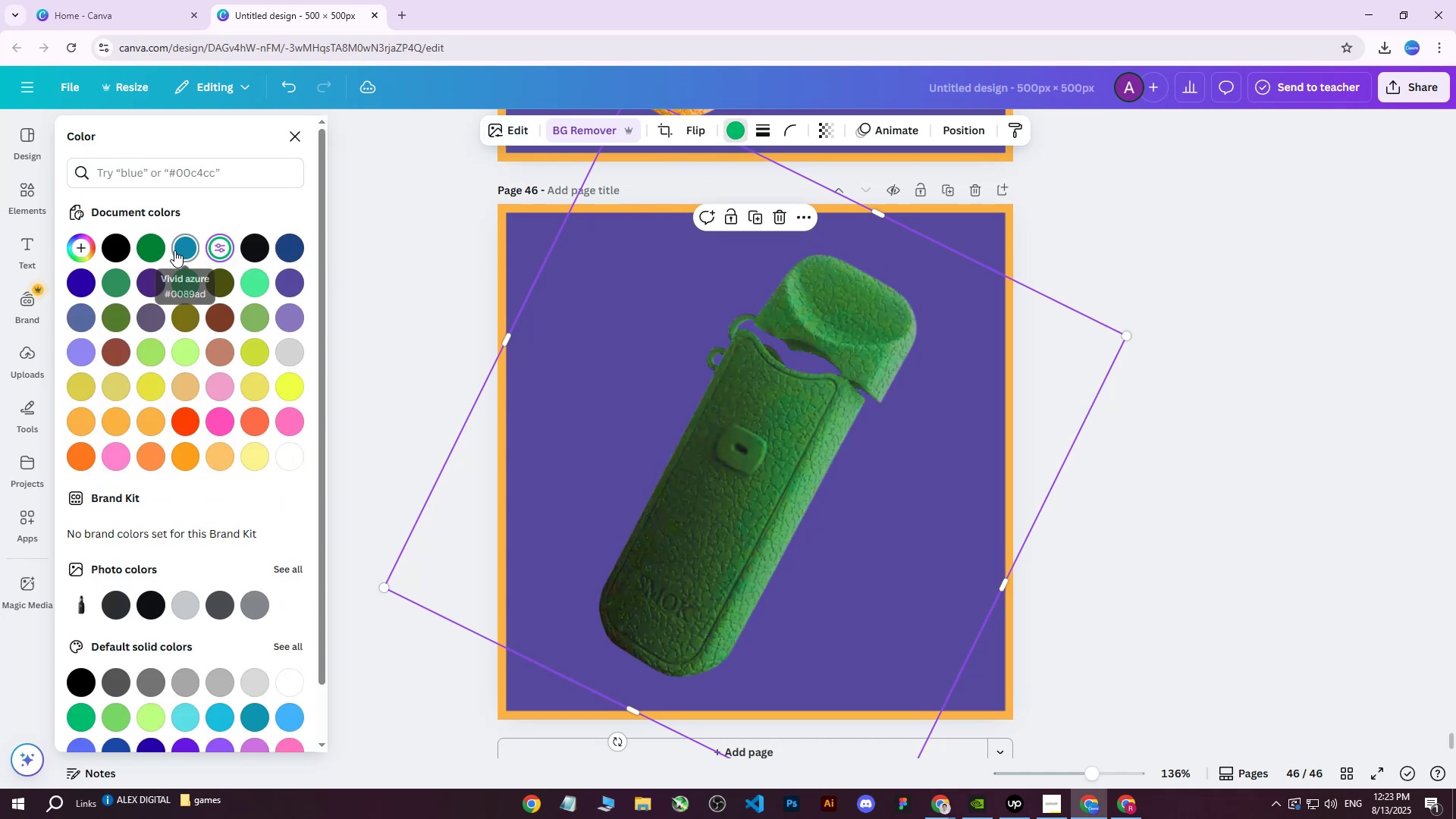 
left_click([174, 250])
 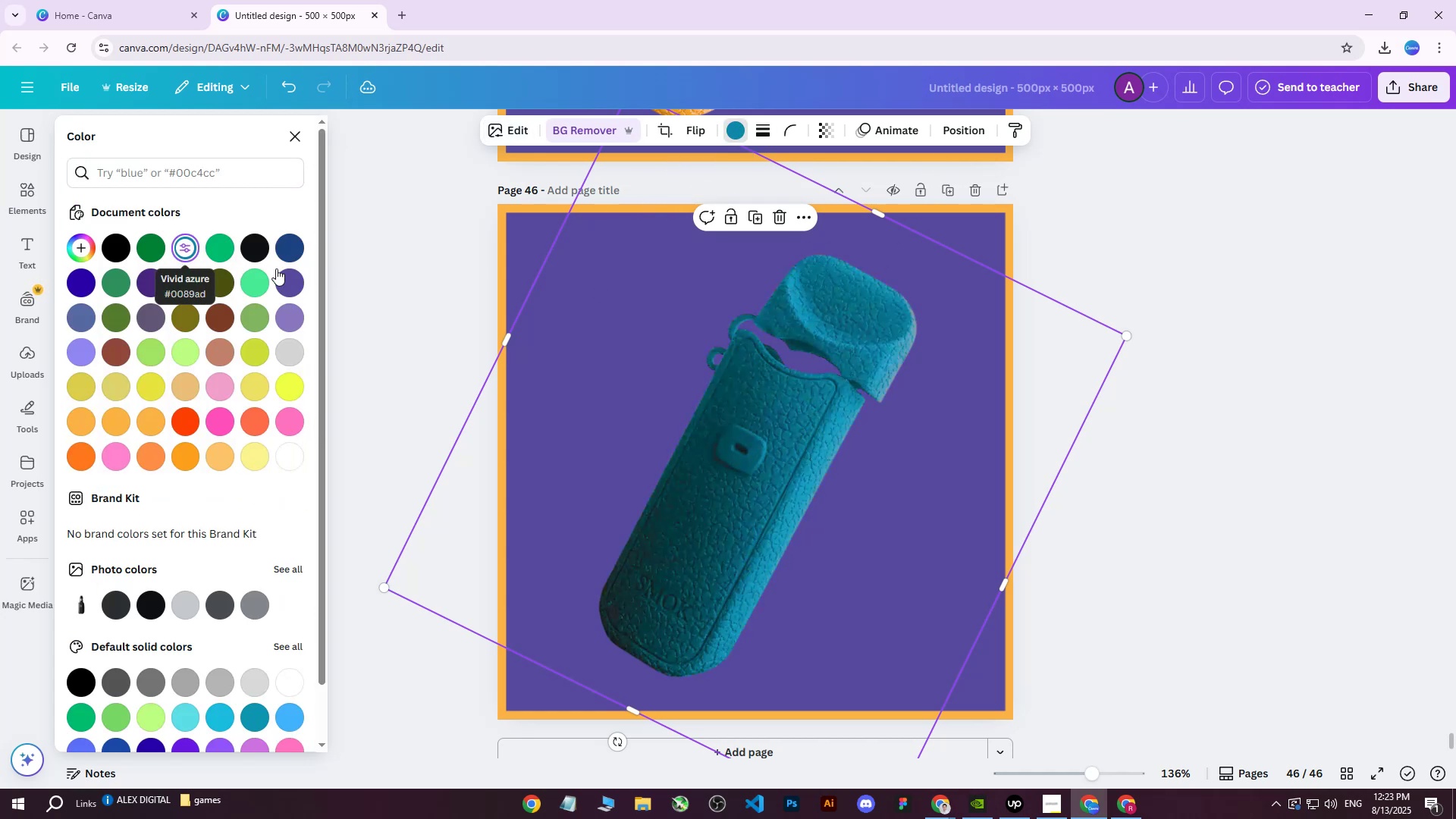 
scroll: coordinate [1052, 470], scroll_direction: down, amount: 2.0
 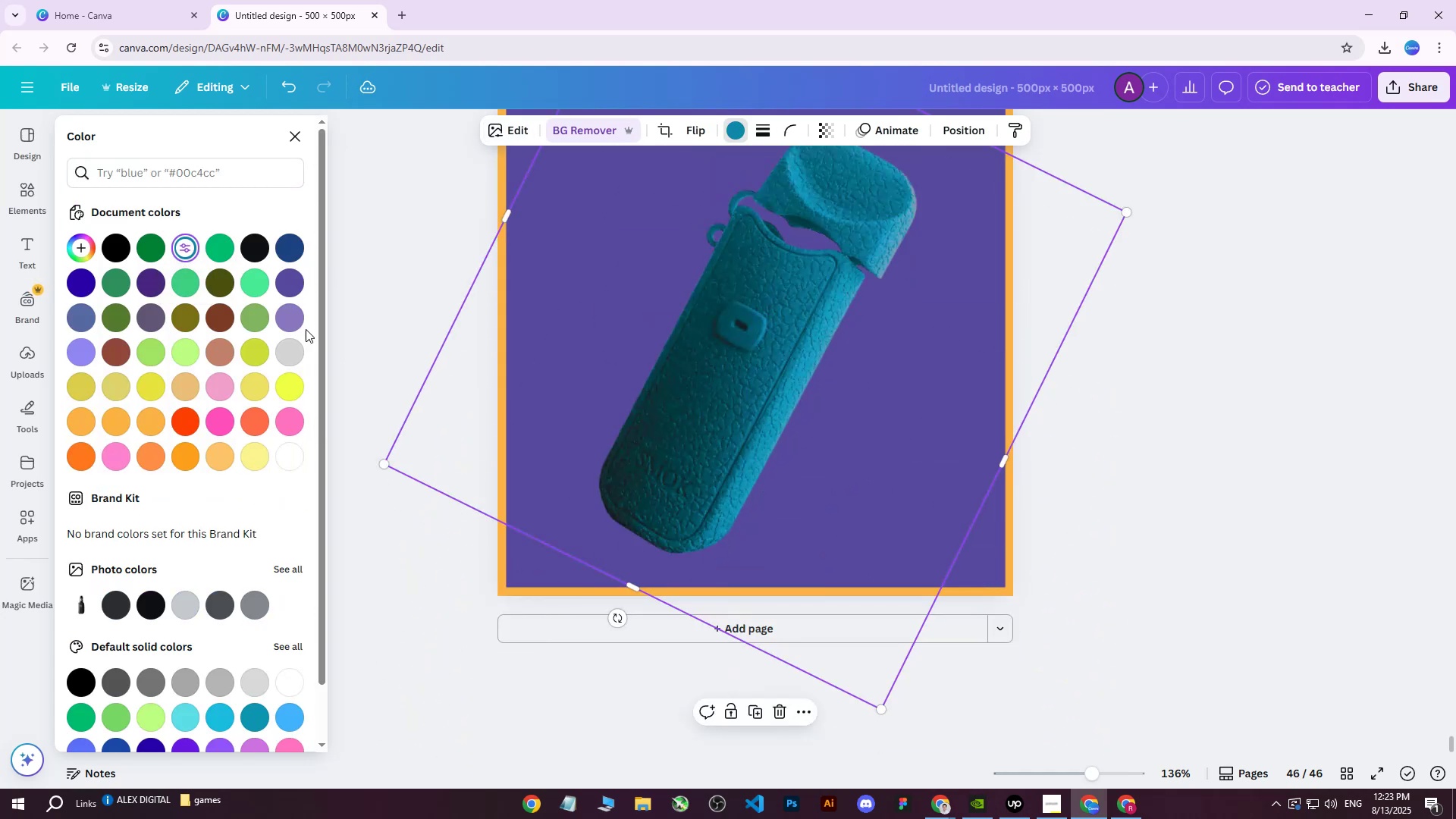 
left_click([287, 284])
 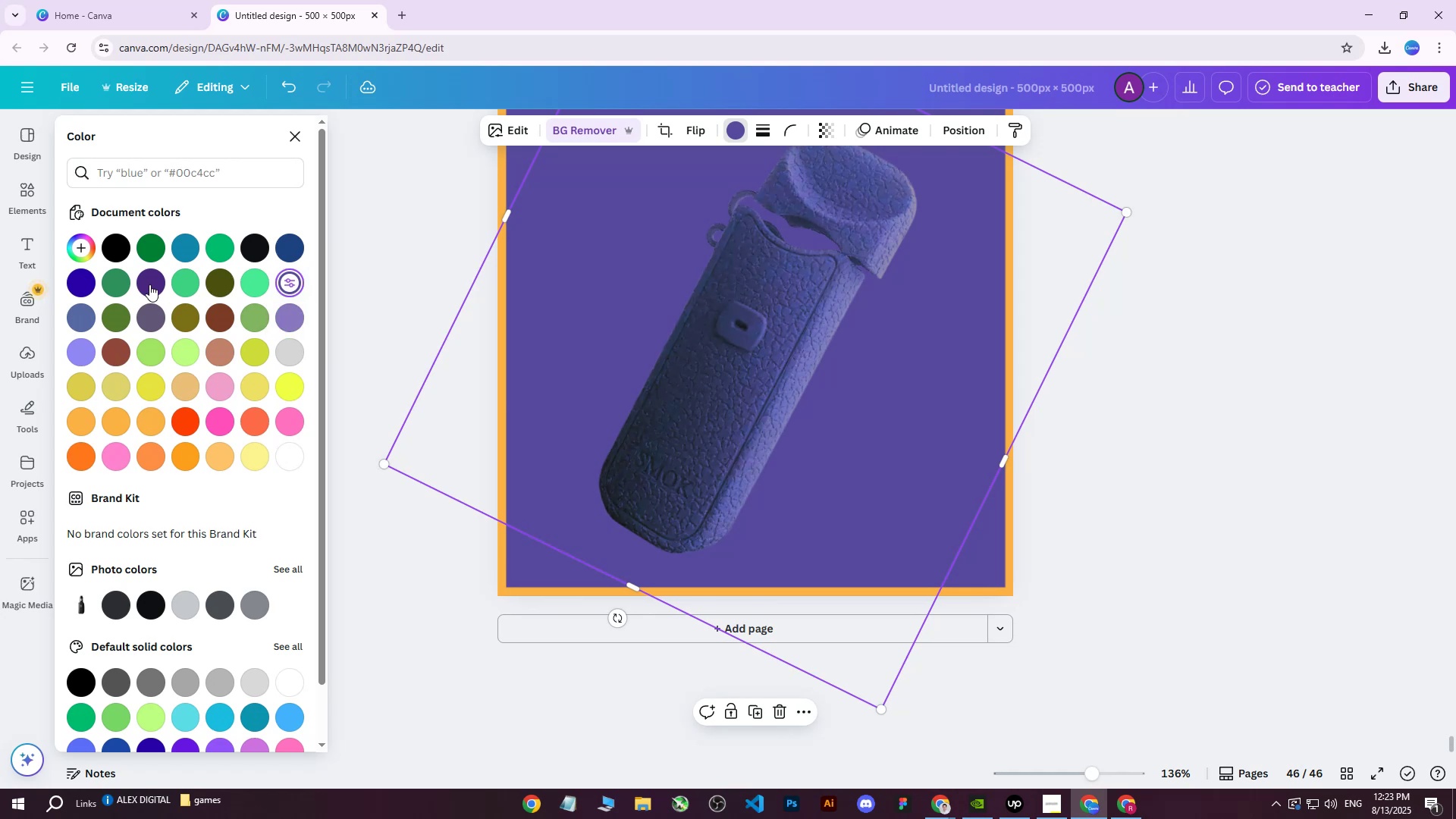 
left_click([145, 283])
 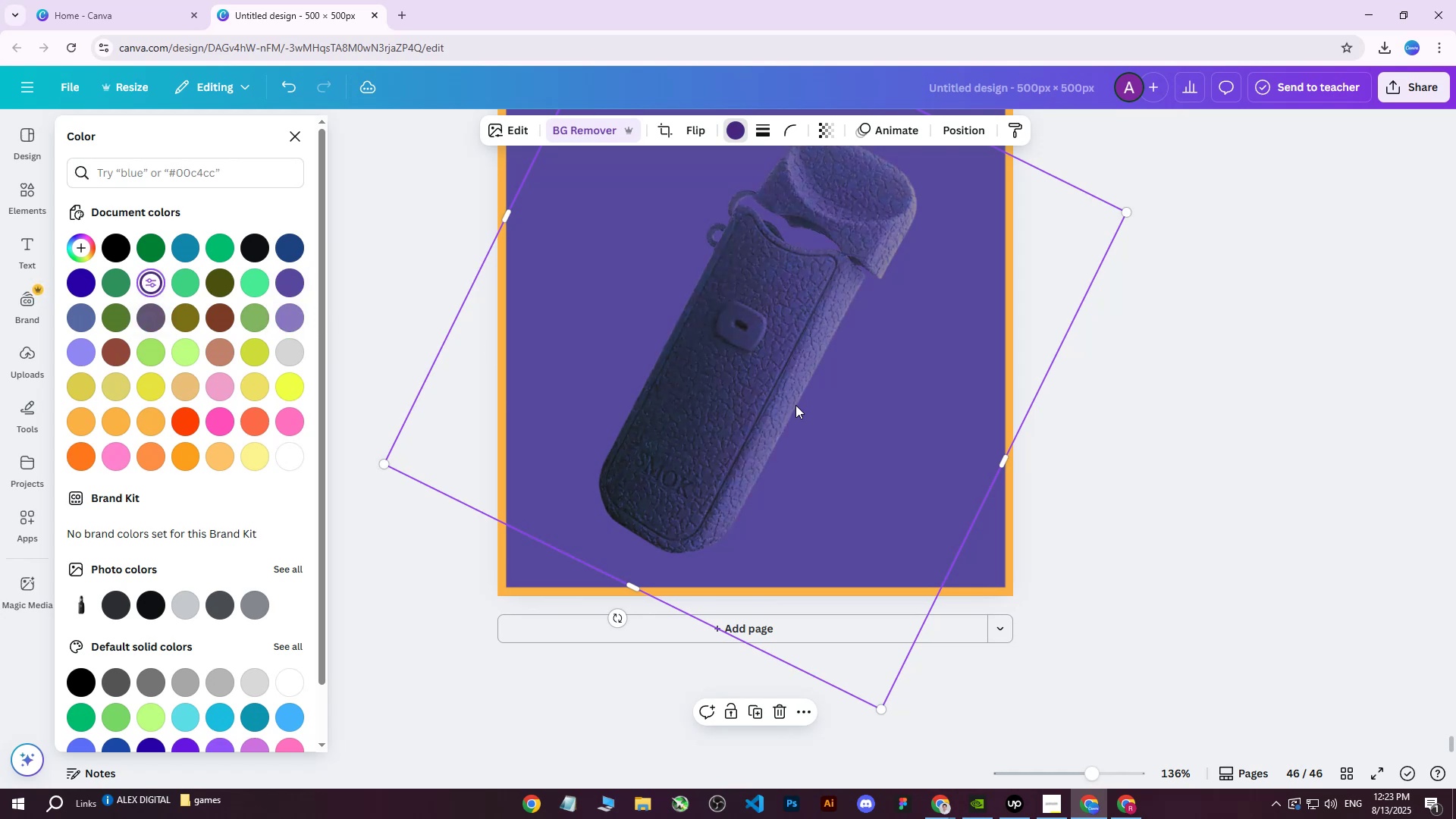 
scroll: coordinate [921, 456], scroll_direction: up, amount: 55.0
 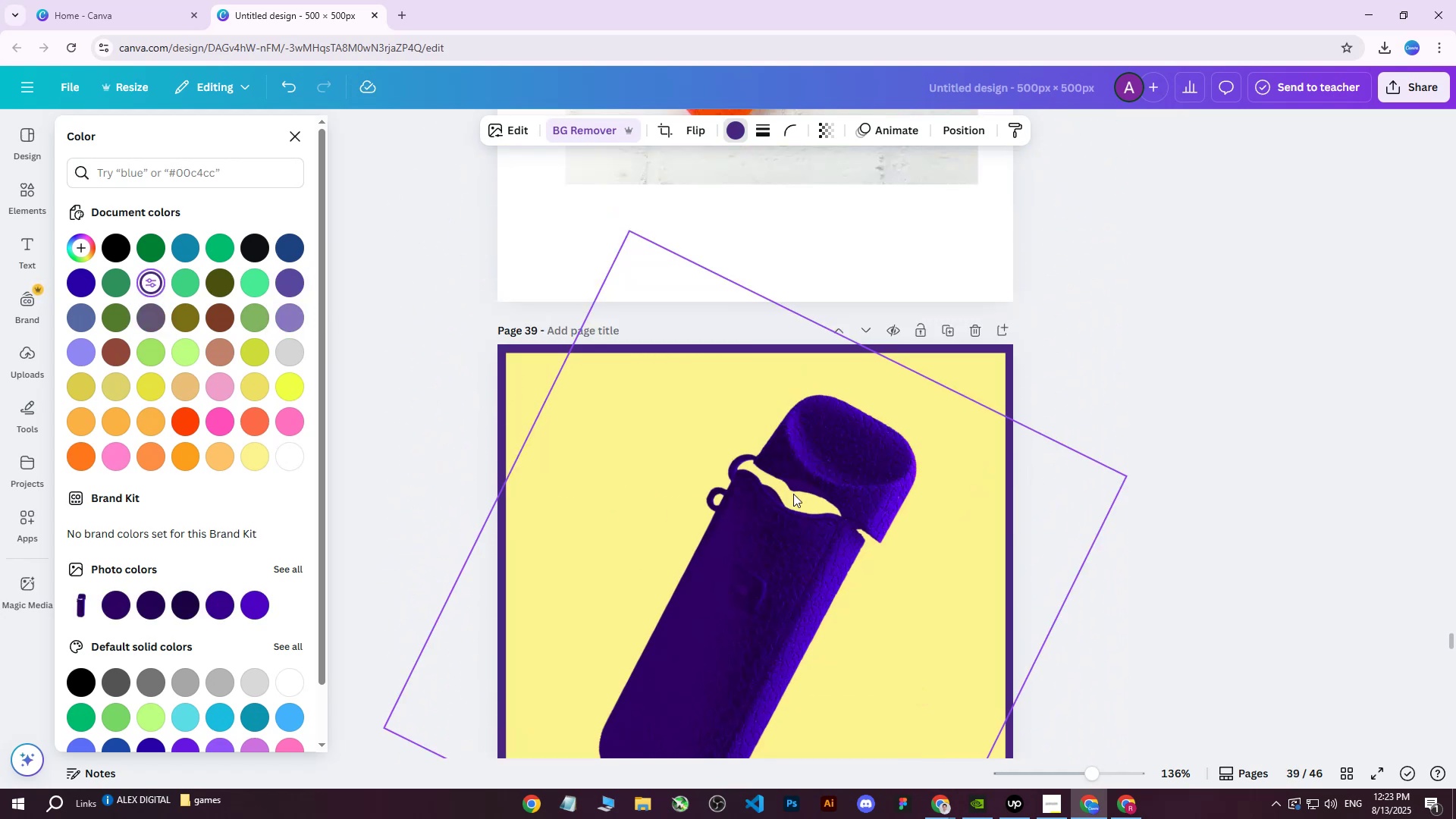 
scroll: coordinate [799, 489], scroll_direction: down, amount: 20.0
 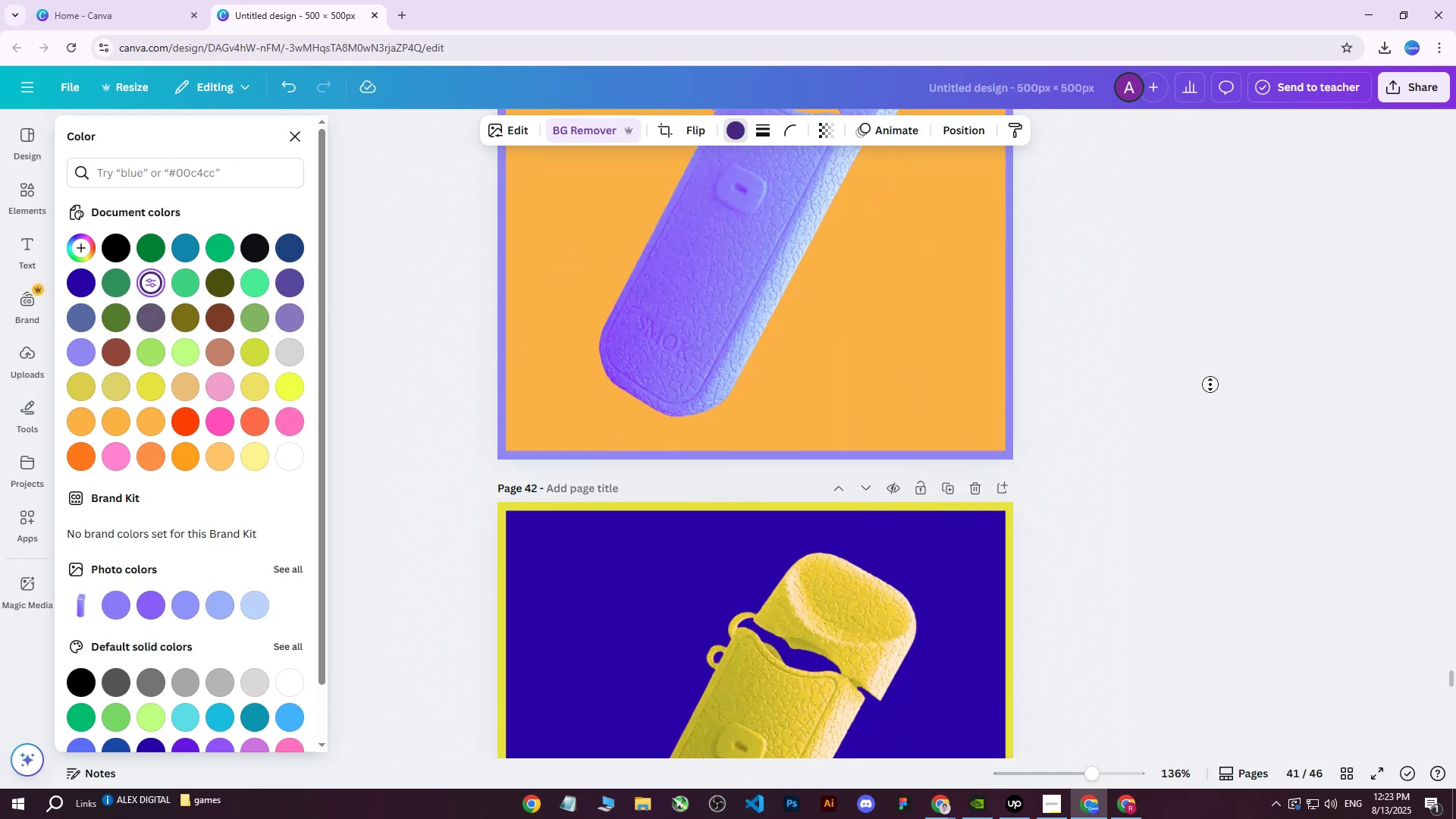 
middle_click([1210, 384])
 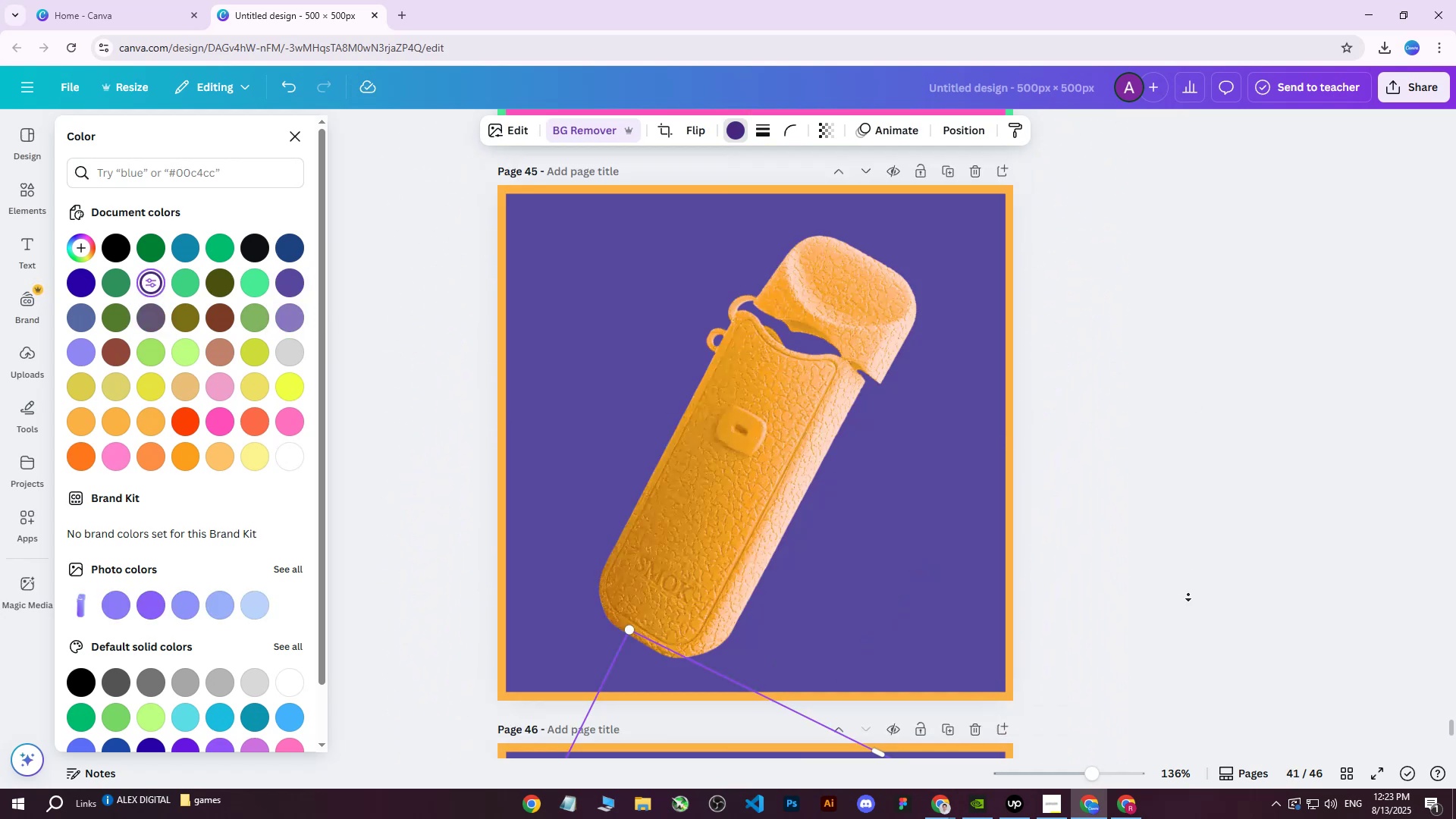 
middle_click([1188, 595])
 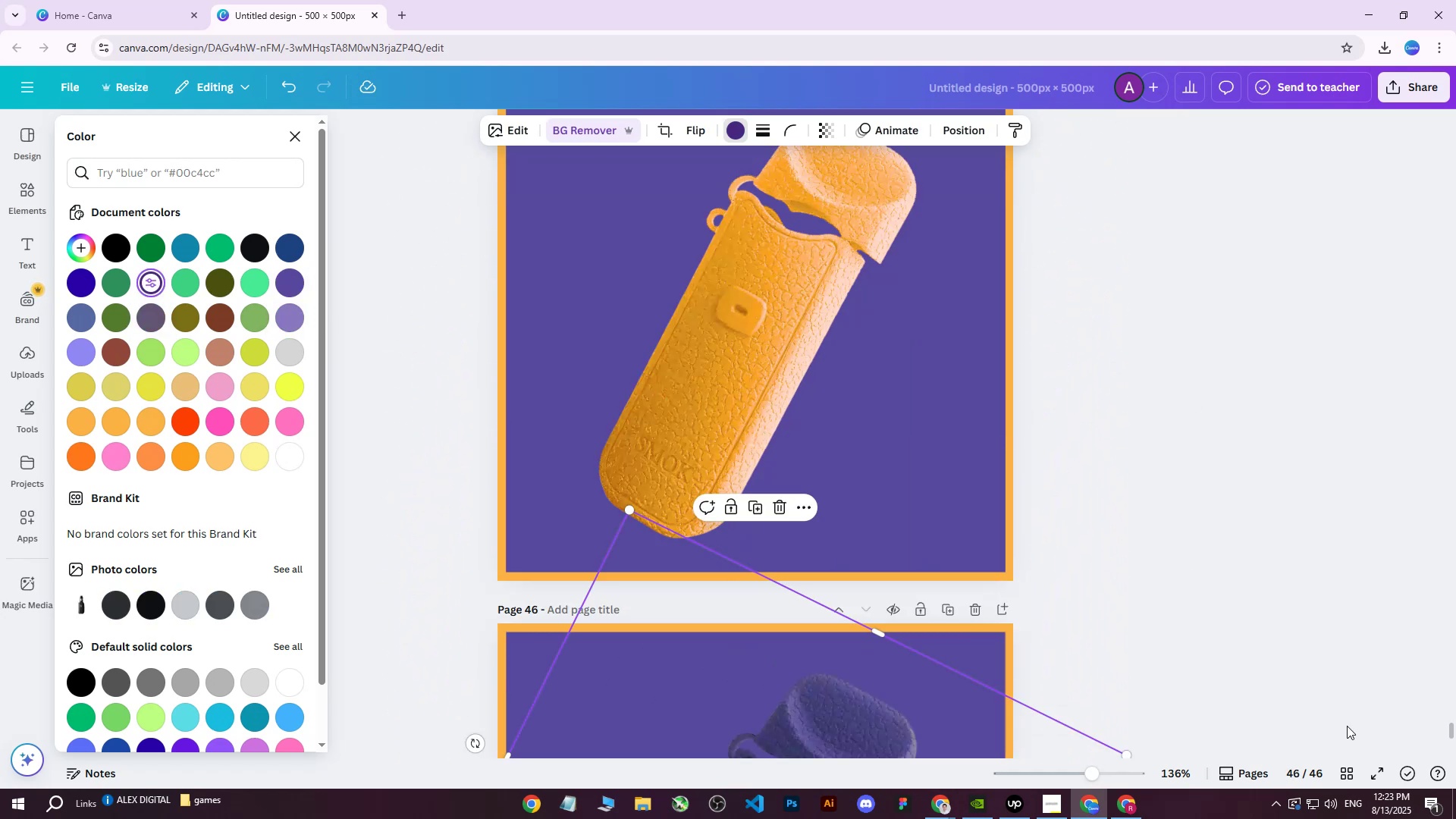 
scroll: coordinate [999, 532], scroll_direction: down, amount: 13.0
 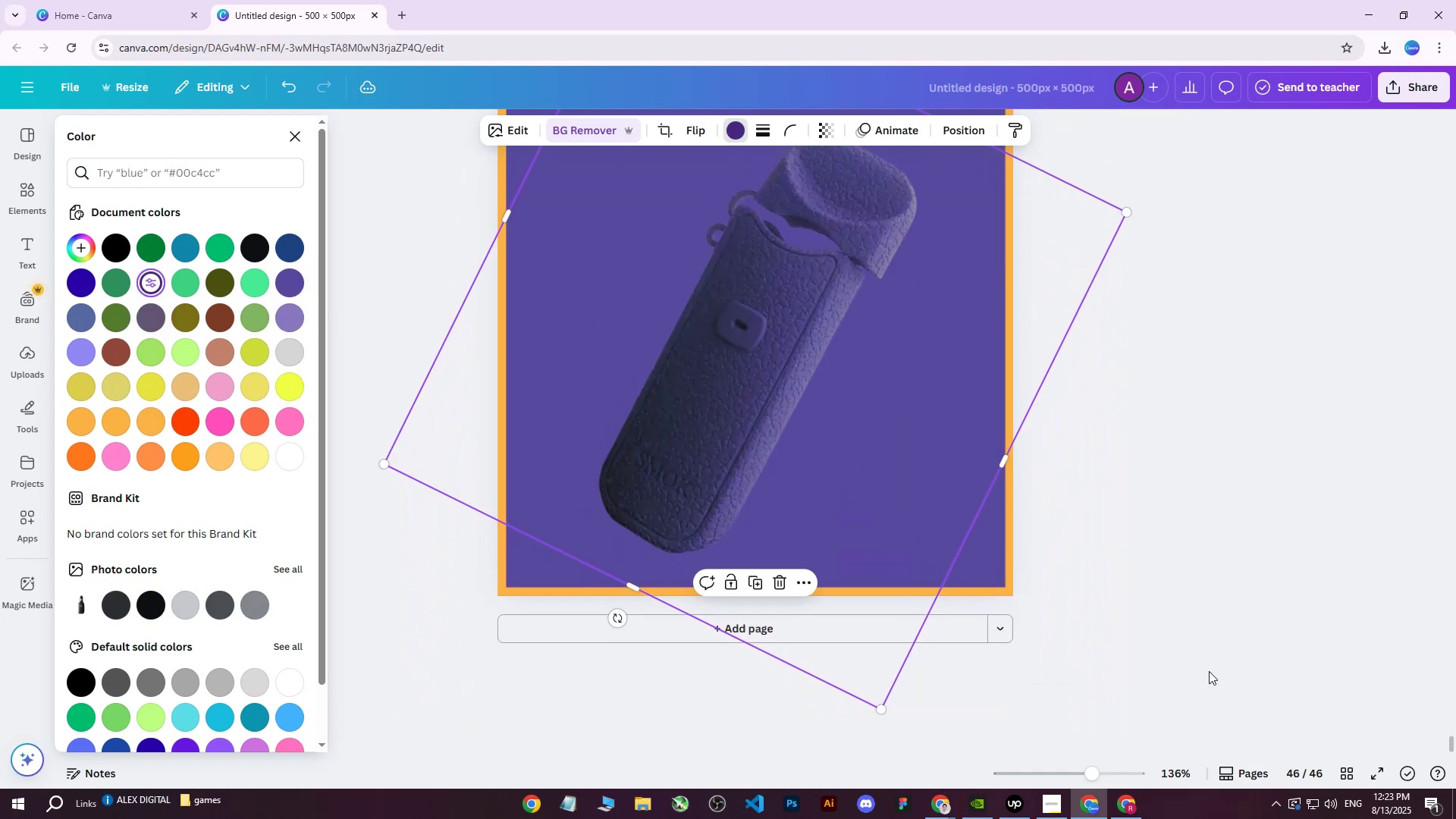 
scroll: coordinate [759, 434], scroll_direction: up, amount: 2.0
 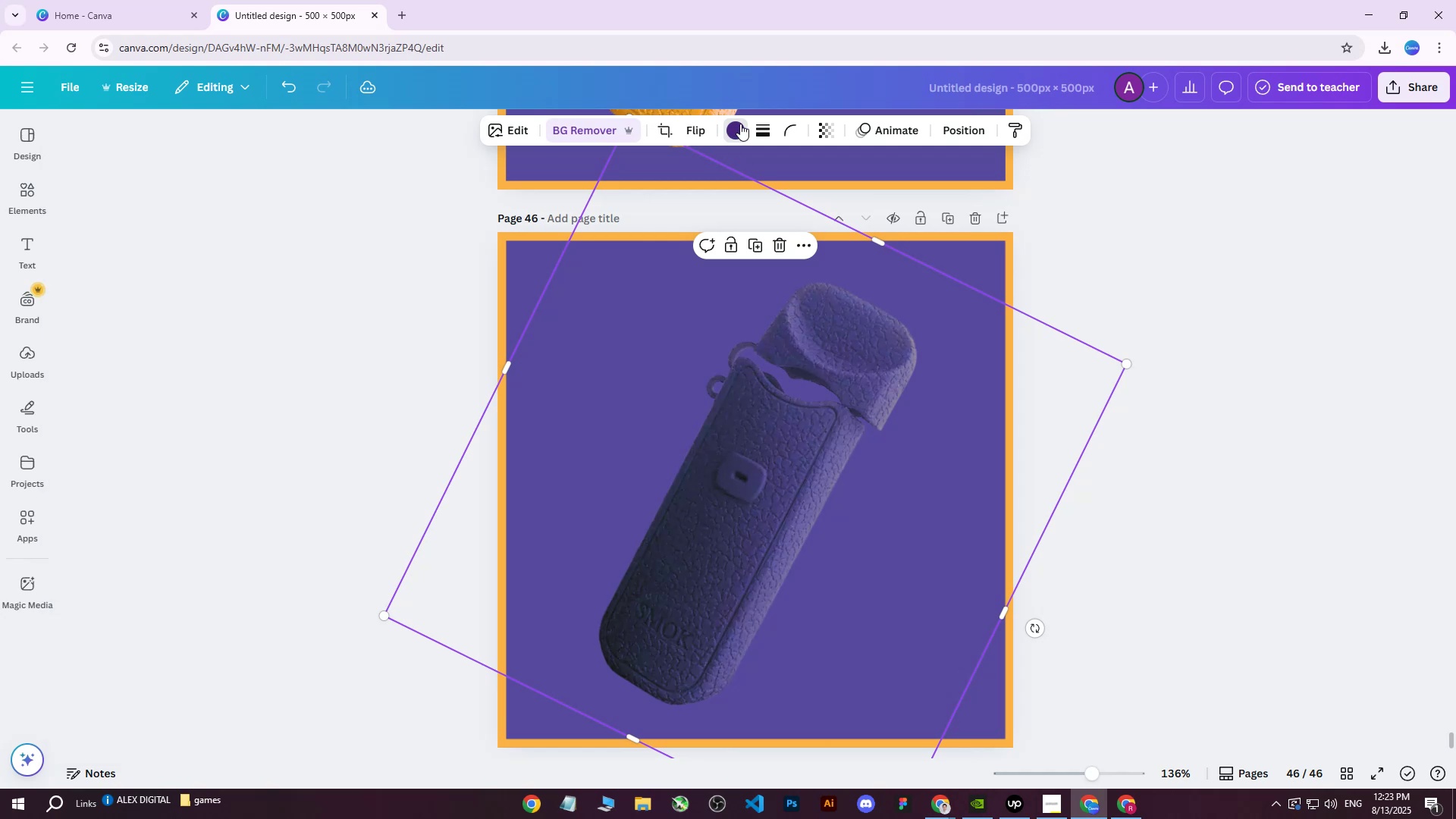 
double_click([740, 124])
 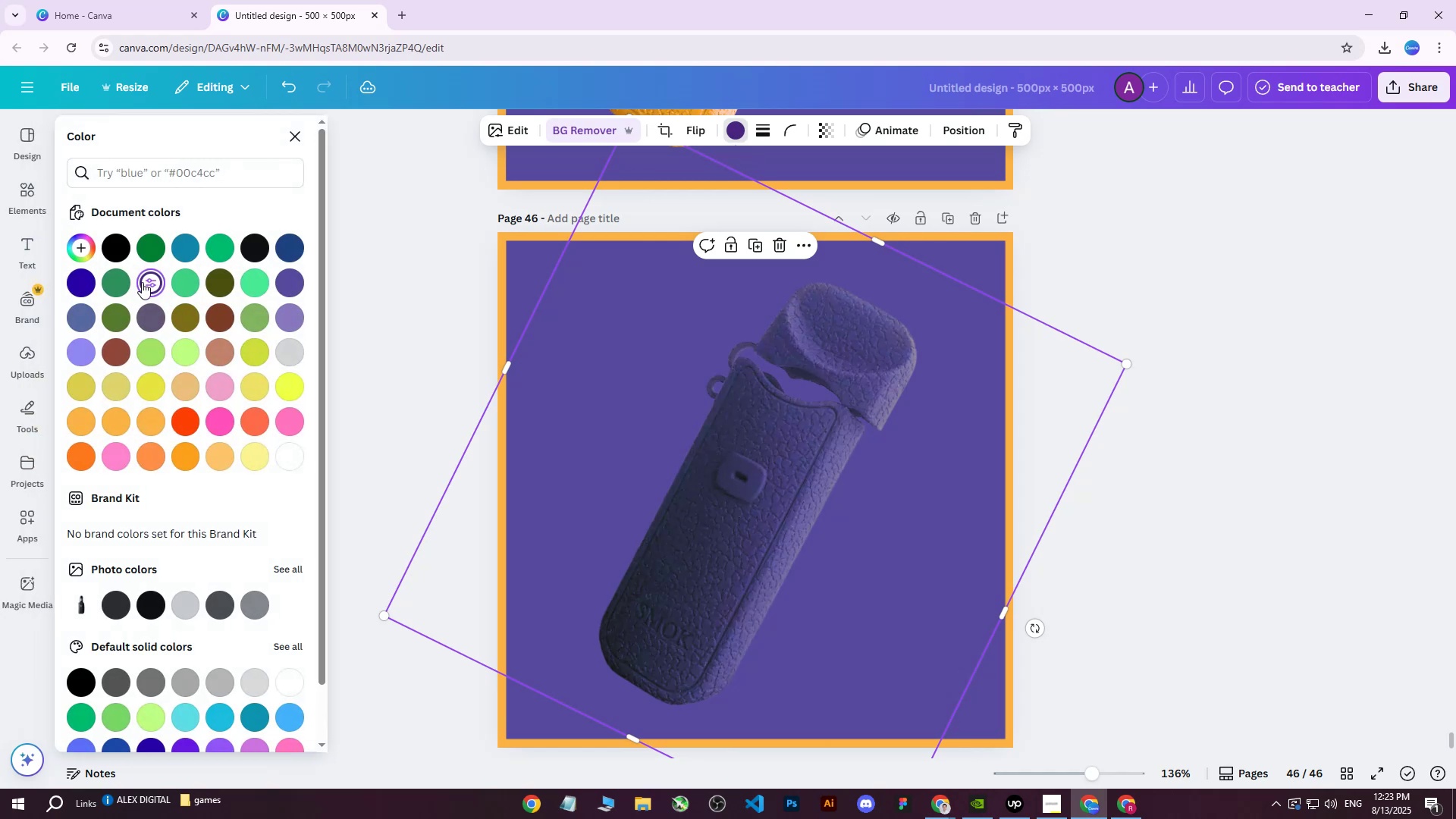 
left_click([142, 282])
 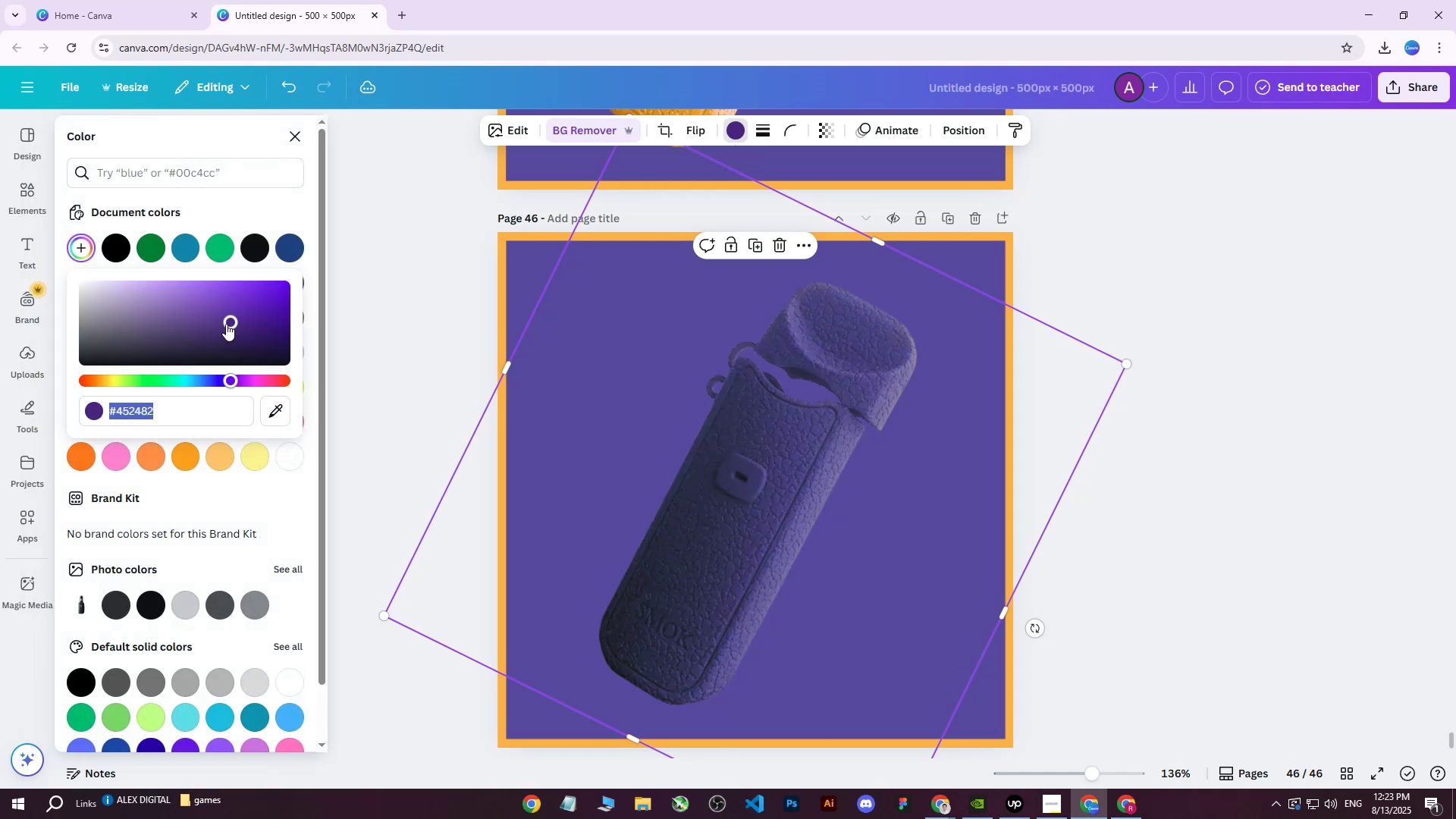 
left_click_drag(start_coordinate=[230, 318], to_coordinate=[221, 298])
 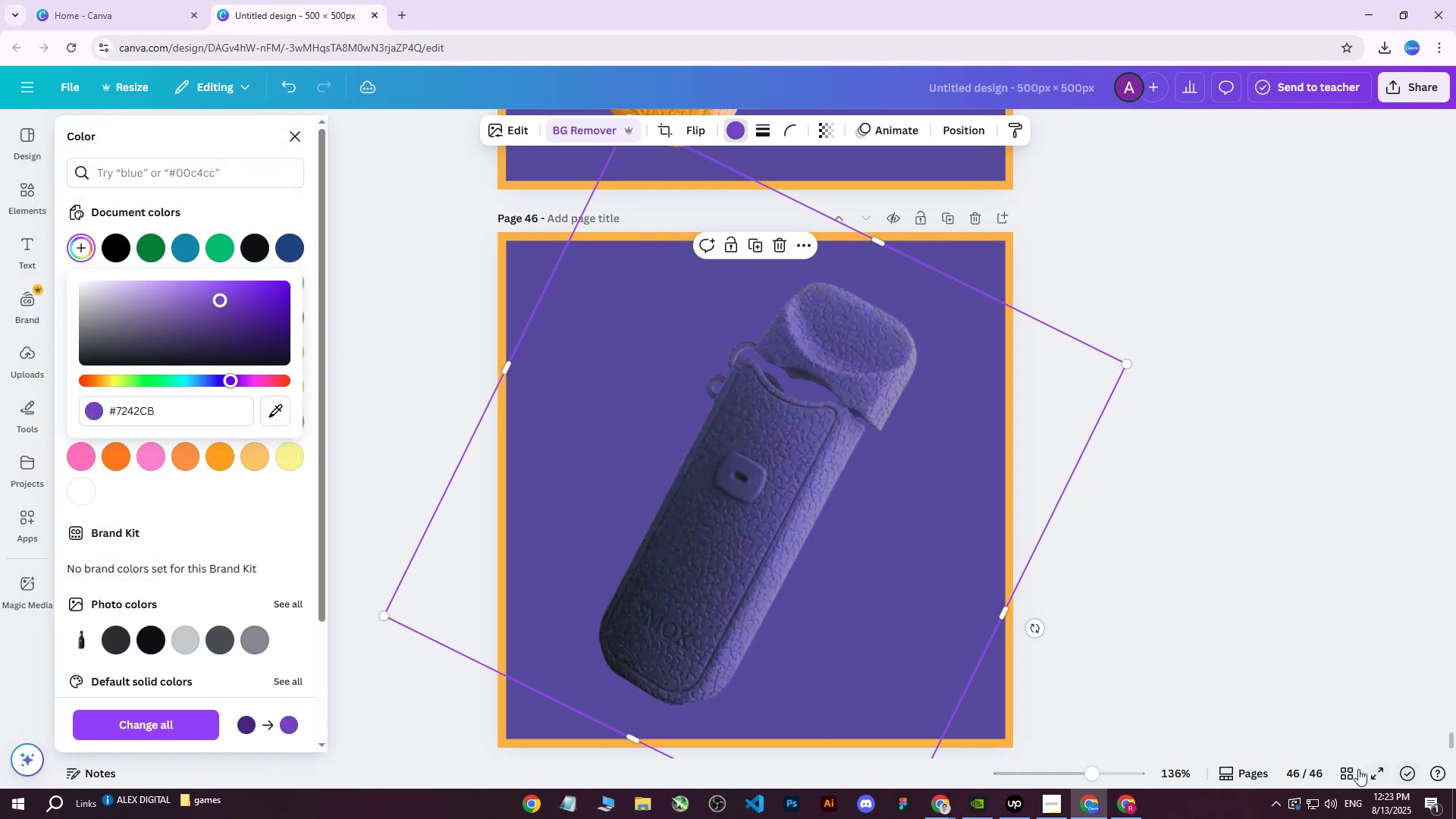 
left_click([1347, 769])
 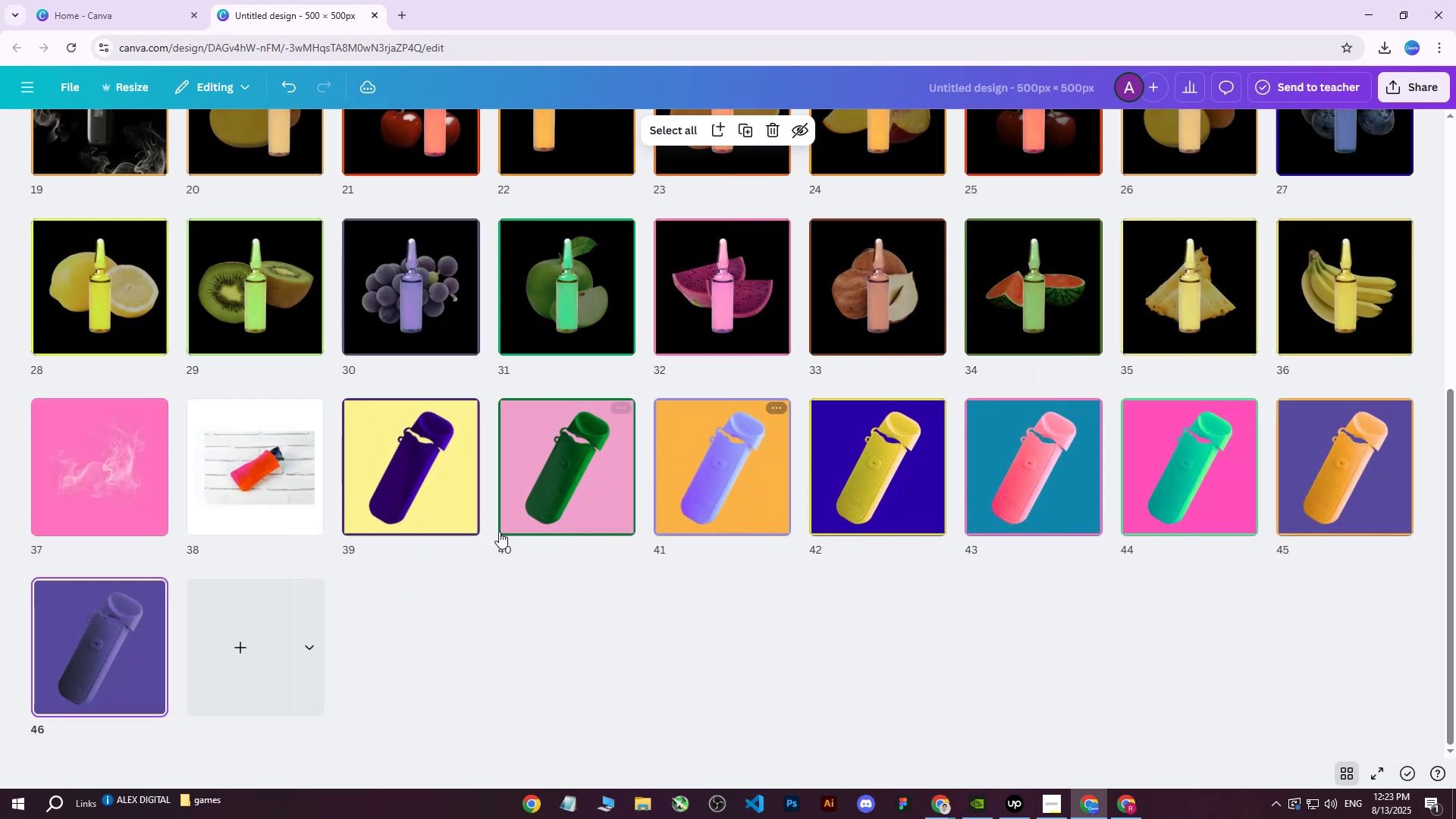 
left_click_drag(start_coordinate=[115, 635], to_coordinate=[488, 462])
 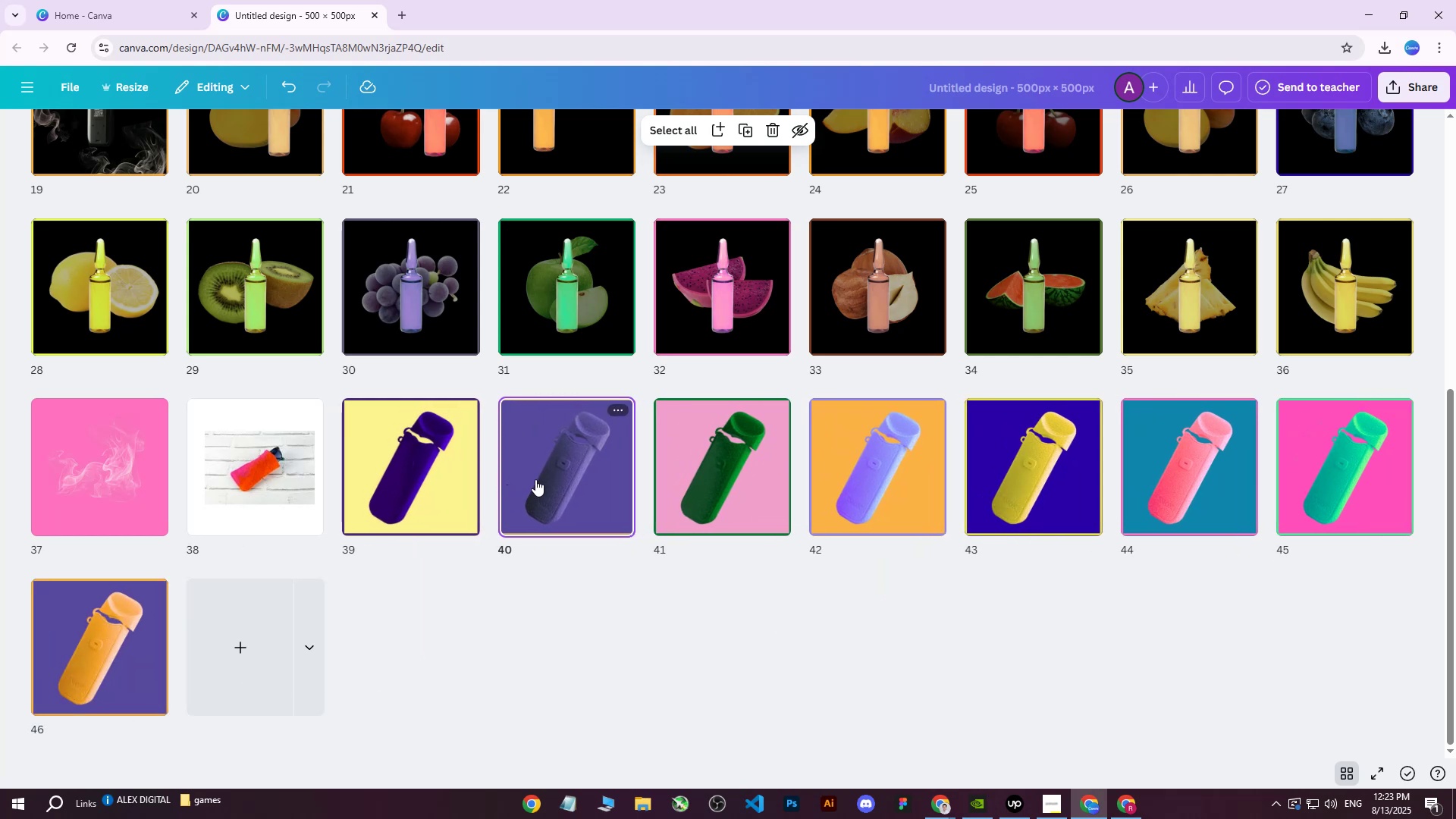 
double_click([535, 479])
 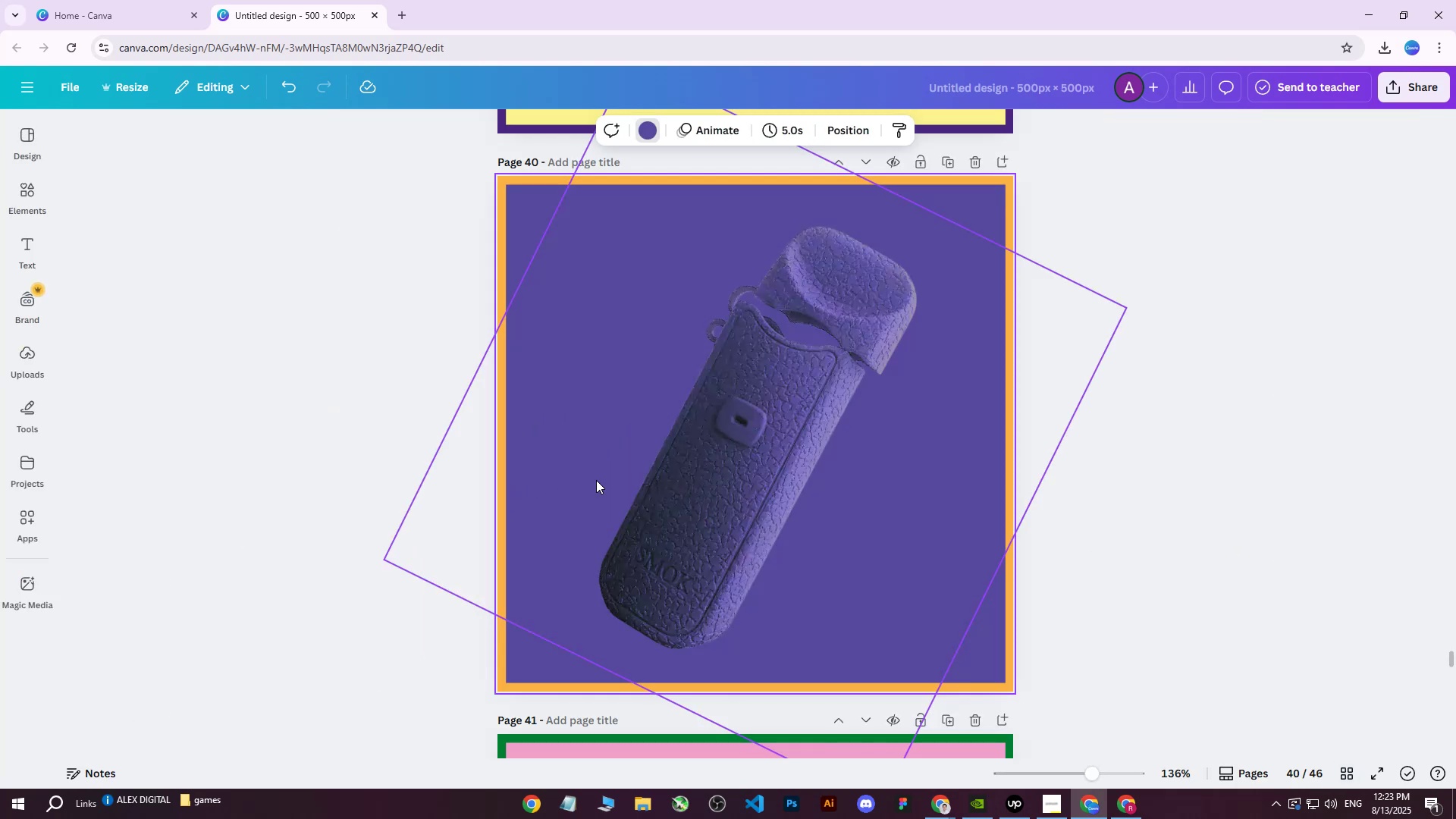 
scroll: coordinate [754, 467], scroll_direction: up, amount: 3.0
 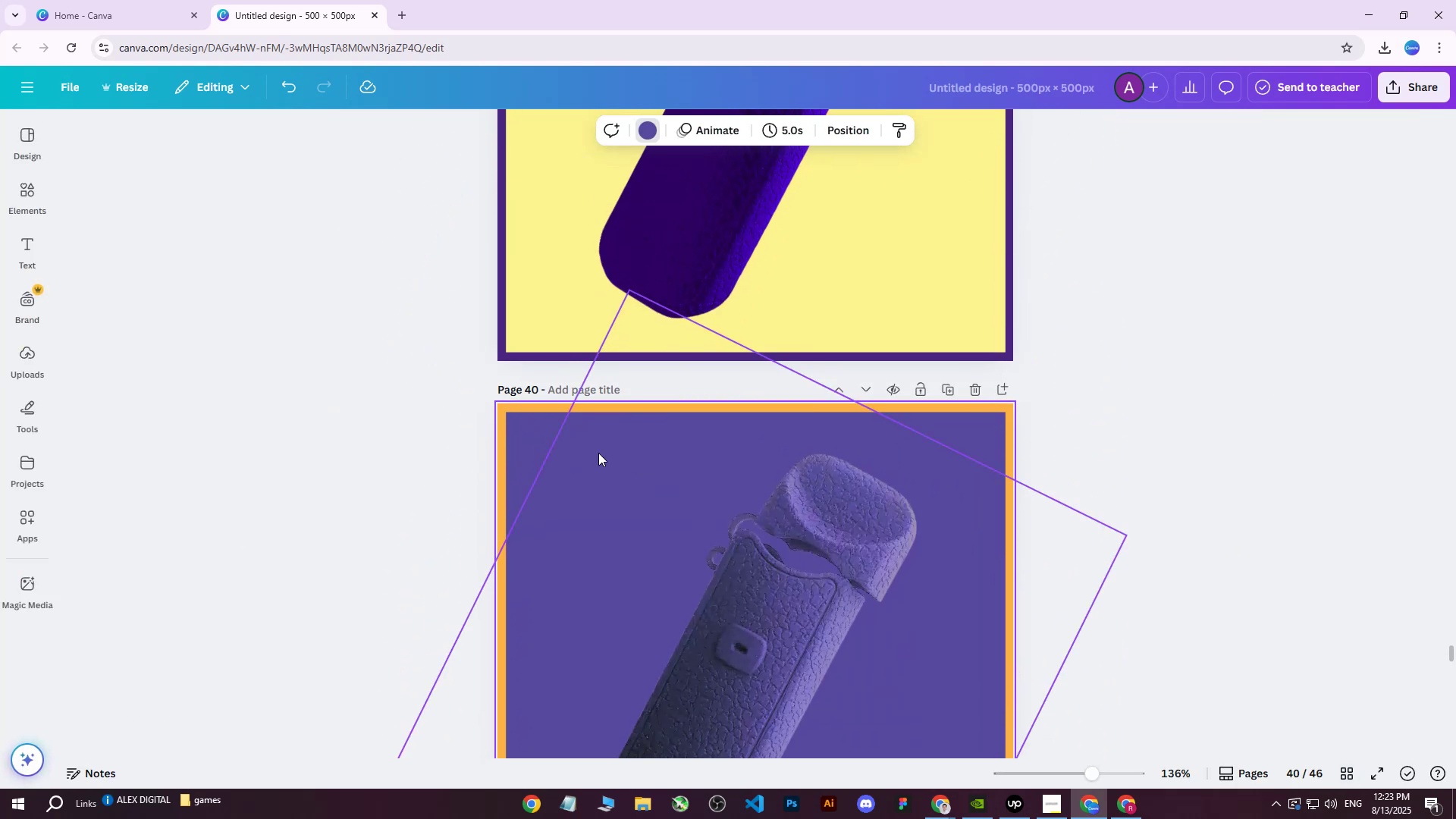 
left_click([521, 430])
 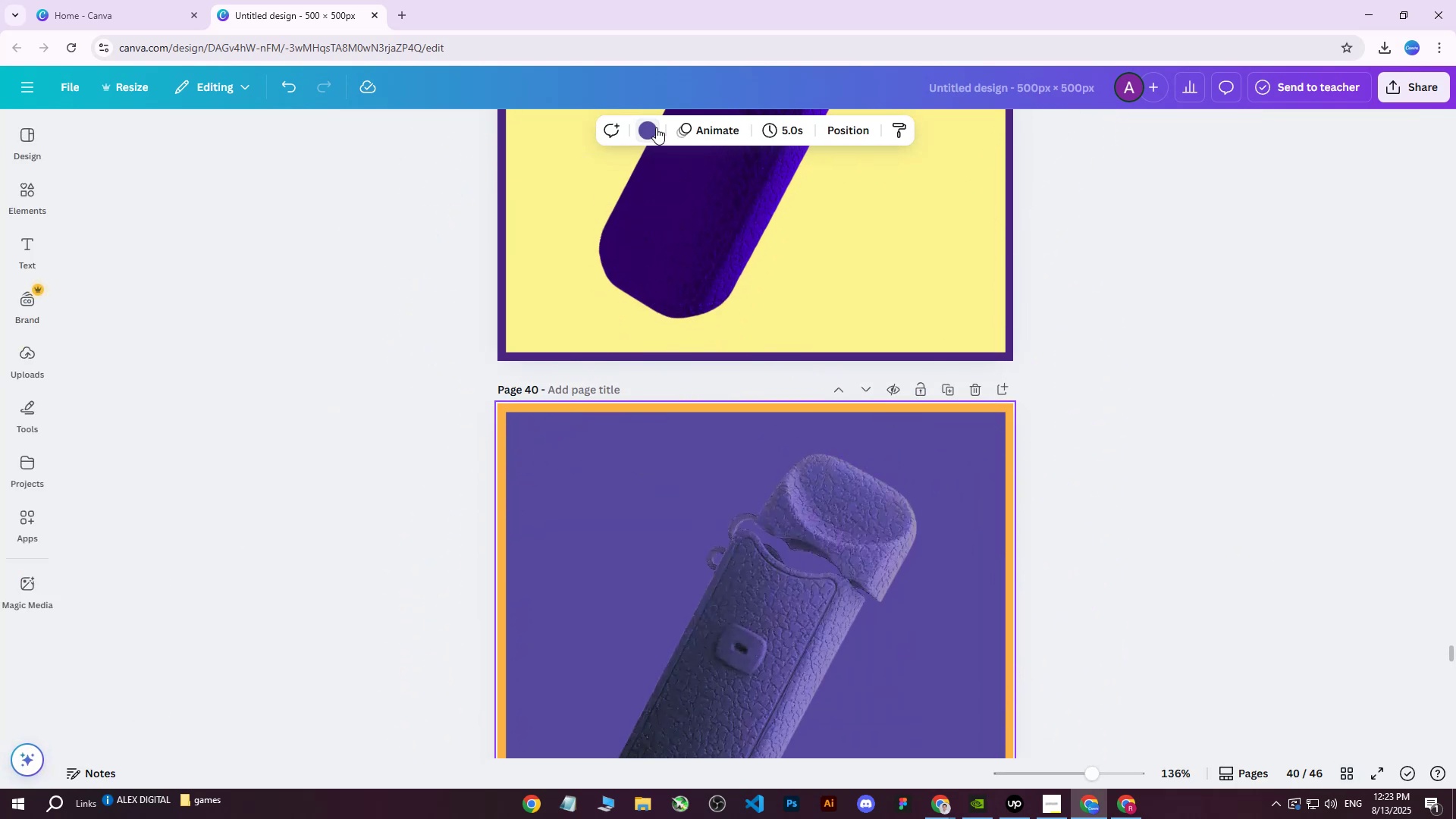 
double_click([654, 129])
 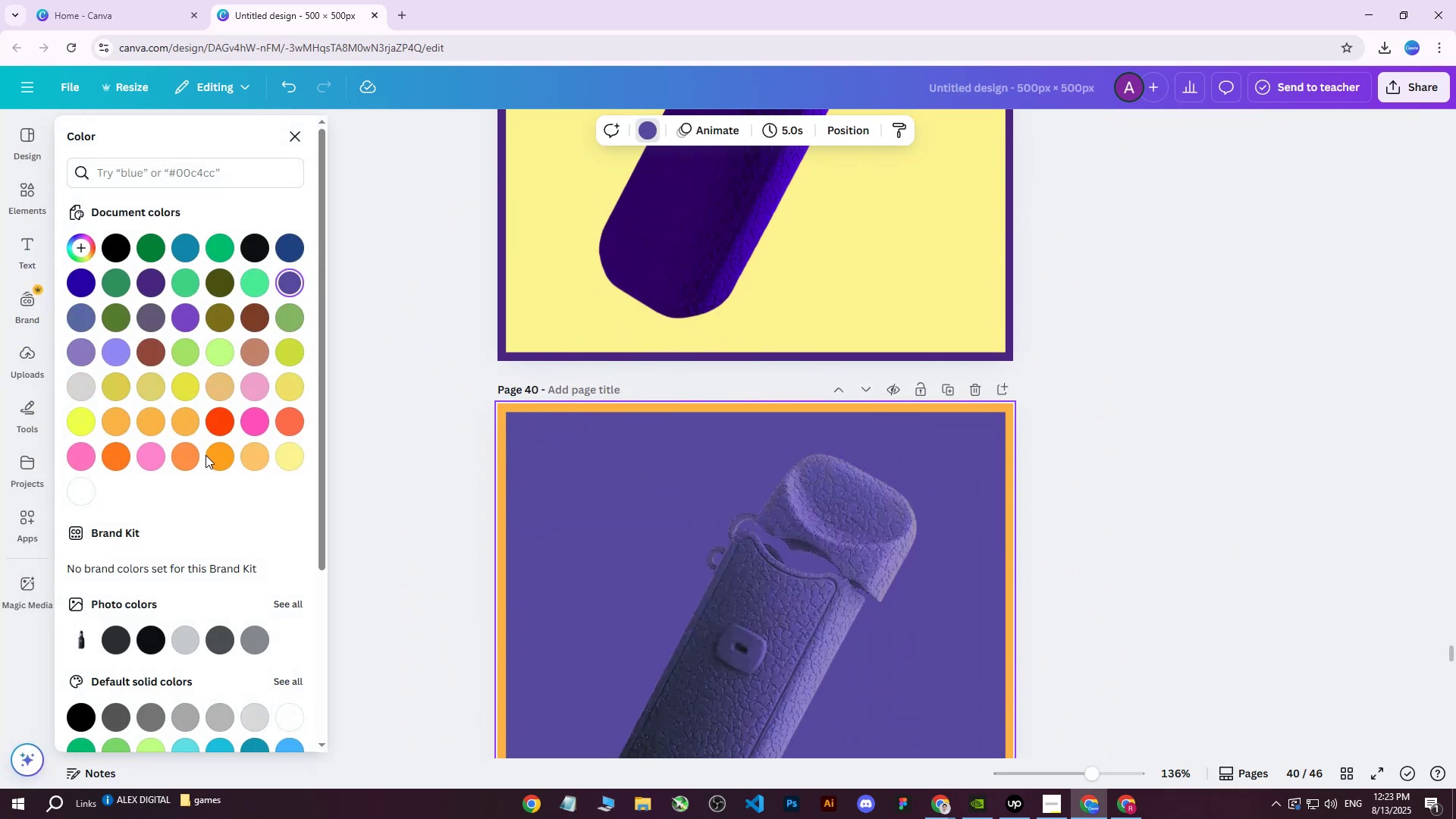 
left_click([253, 453])
 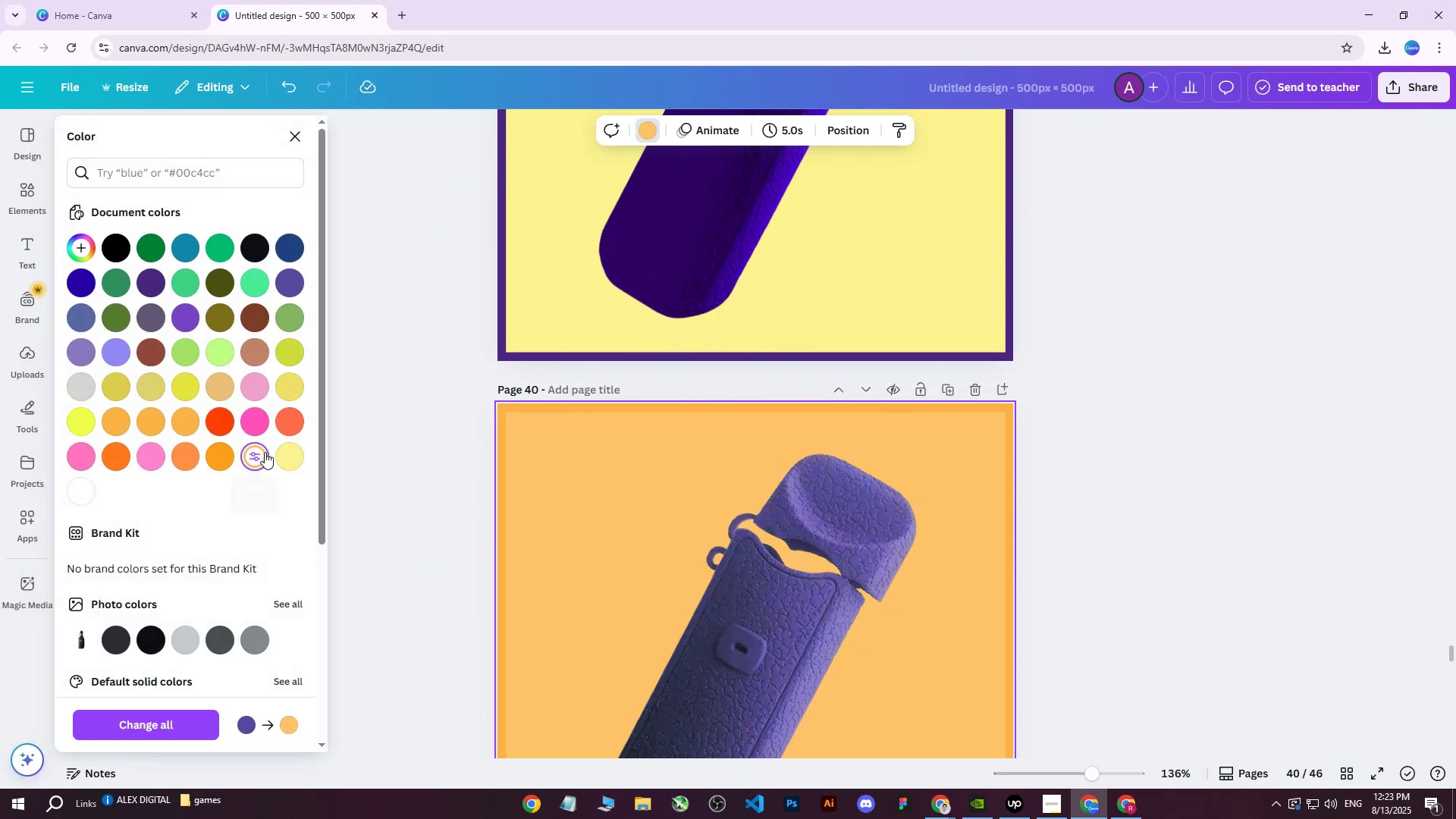 
mouse_move([252, 452])
 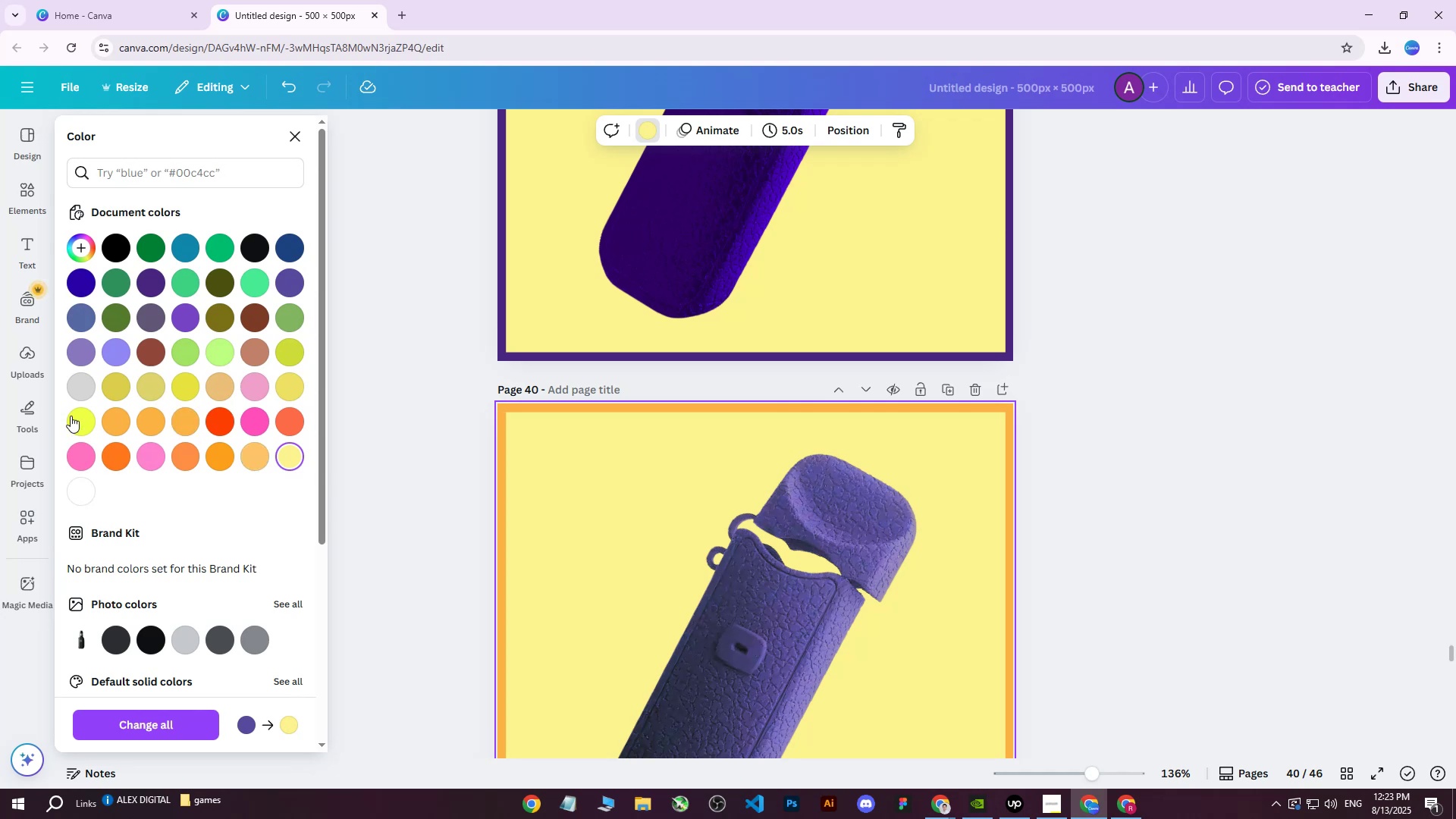 
left_click([71, 416])
 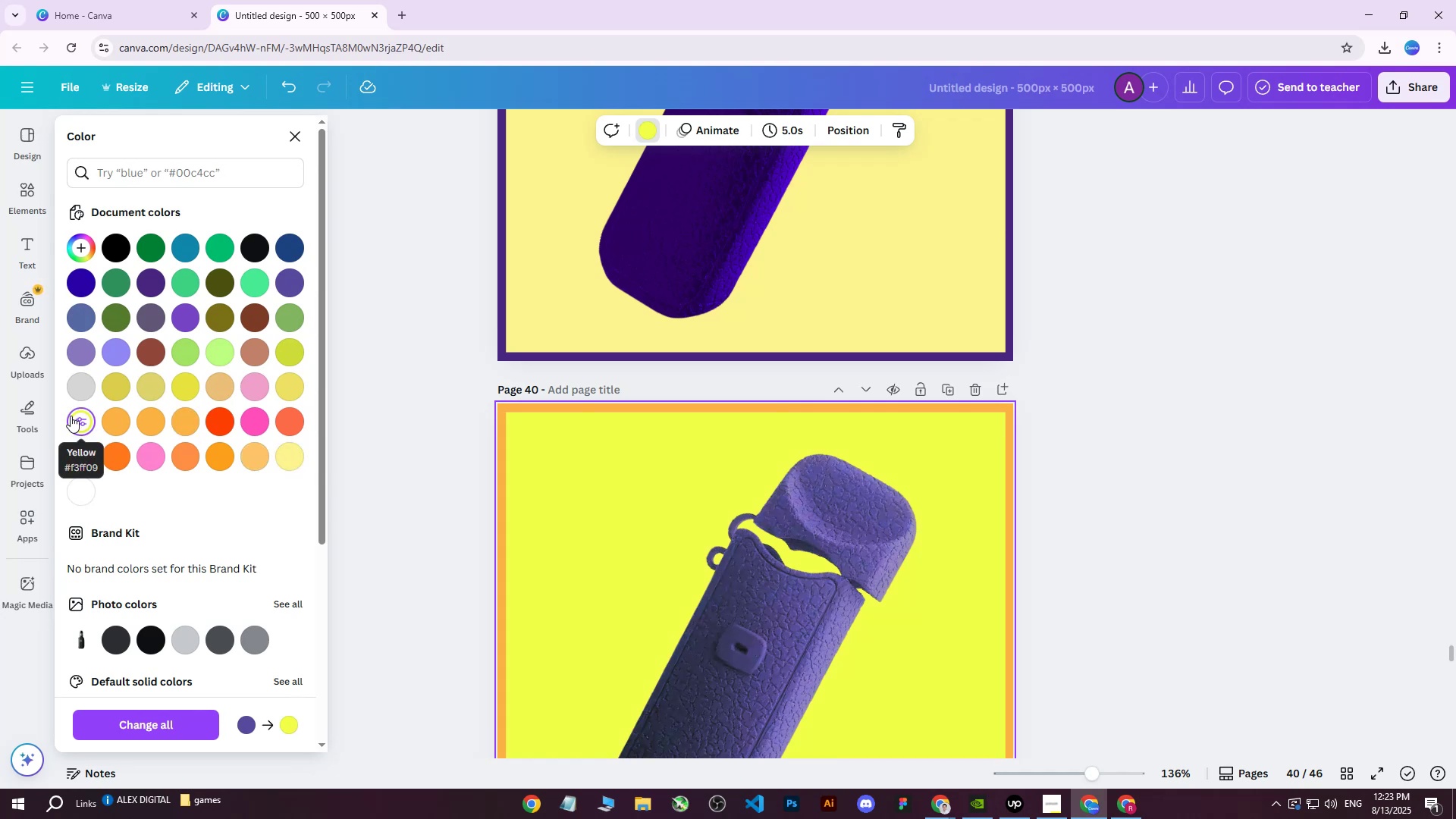 
scroll: coordinate [623, 422], scroll_direction: down, amount: 3.0
 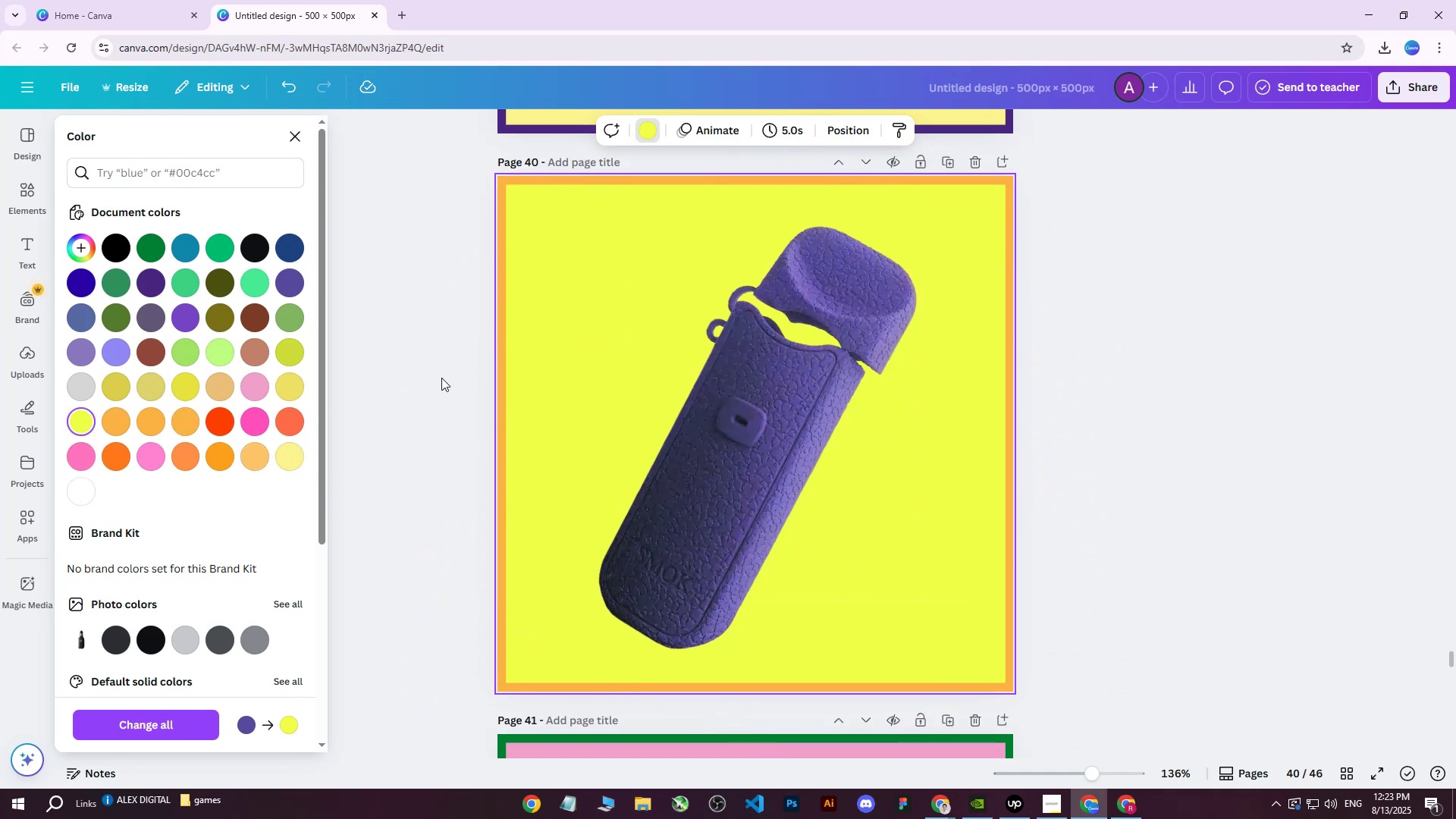 
scroll: coordinate [554, 347], scroll_direction: up, amount: 6.0
 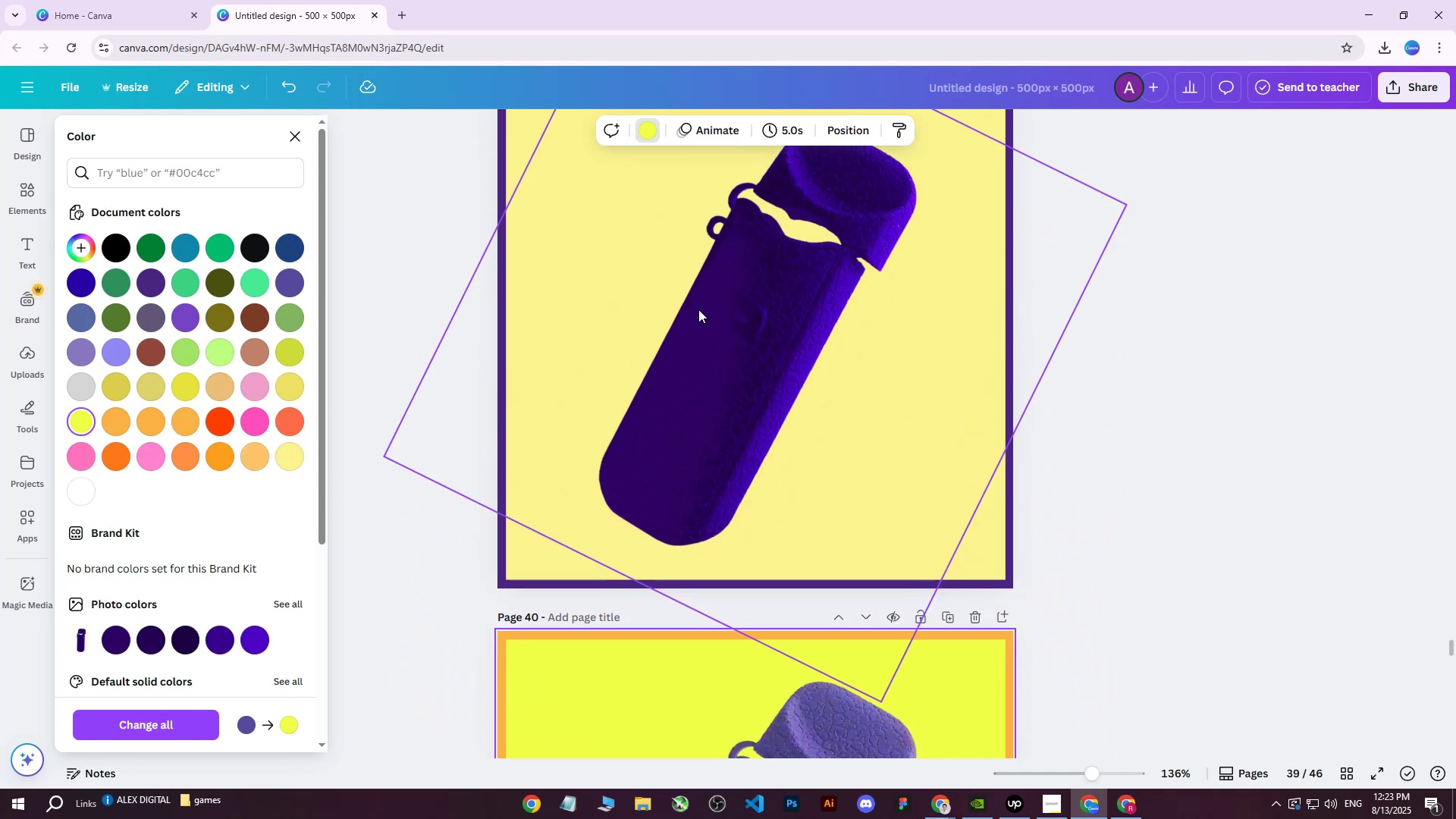 
scroll: coordinate [689, 332], scroll_direction: down, amount: 5.0
 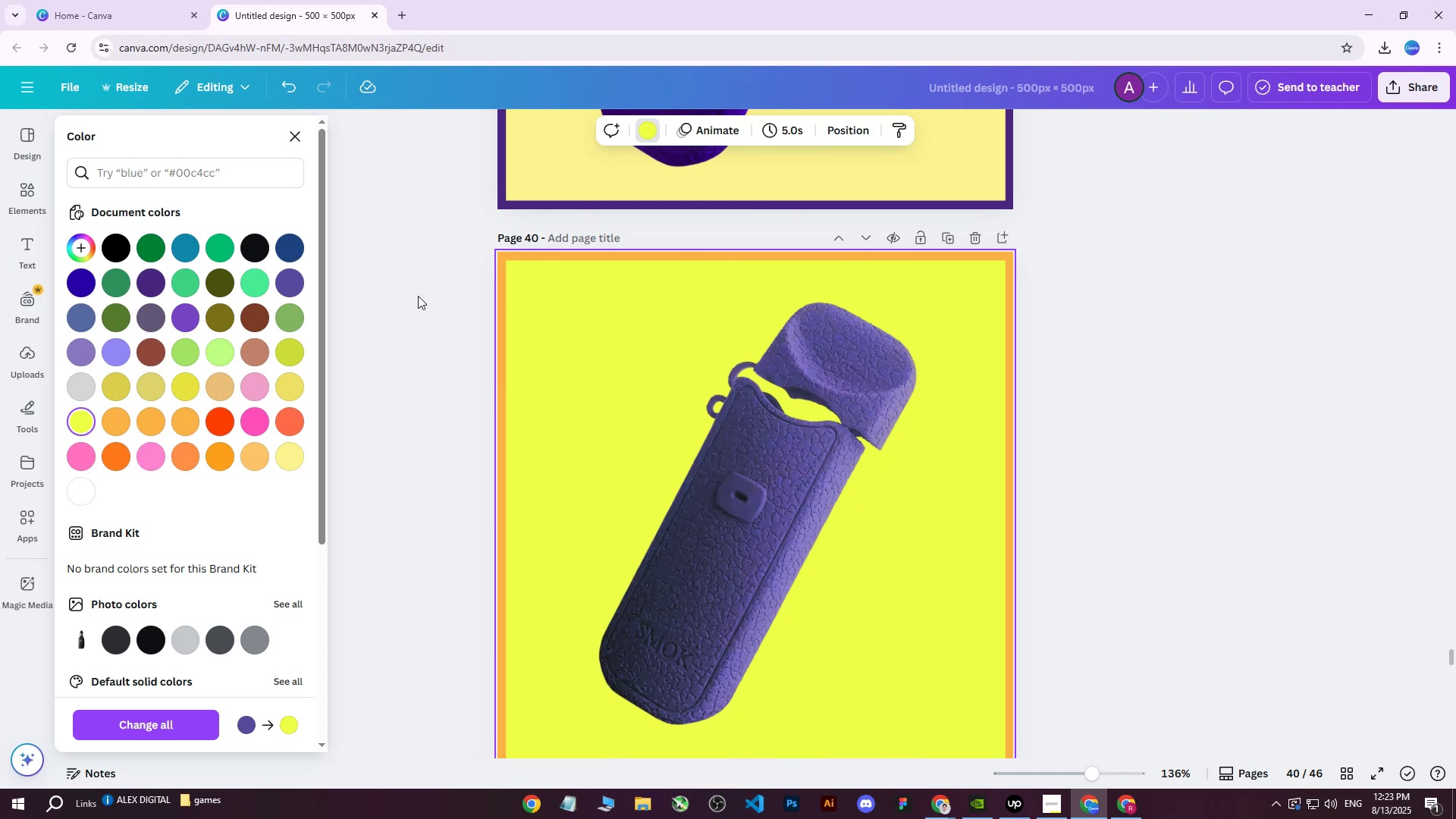 
left_click([146, 447])
 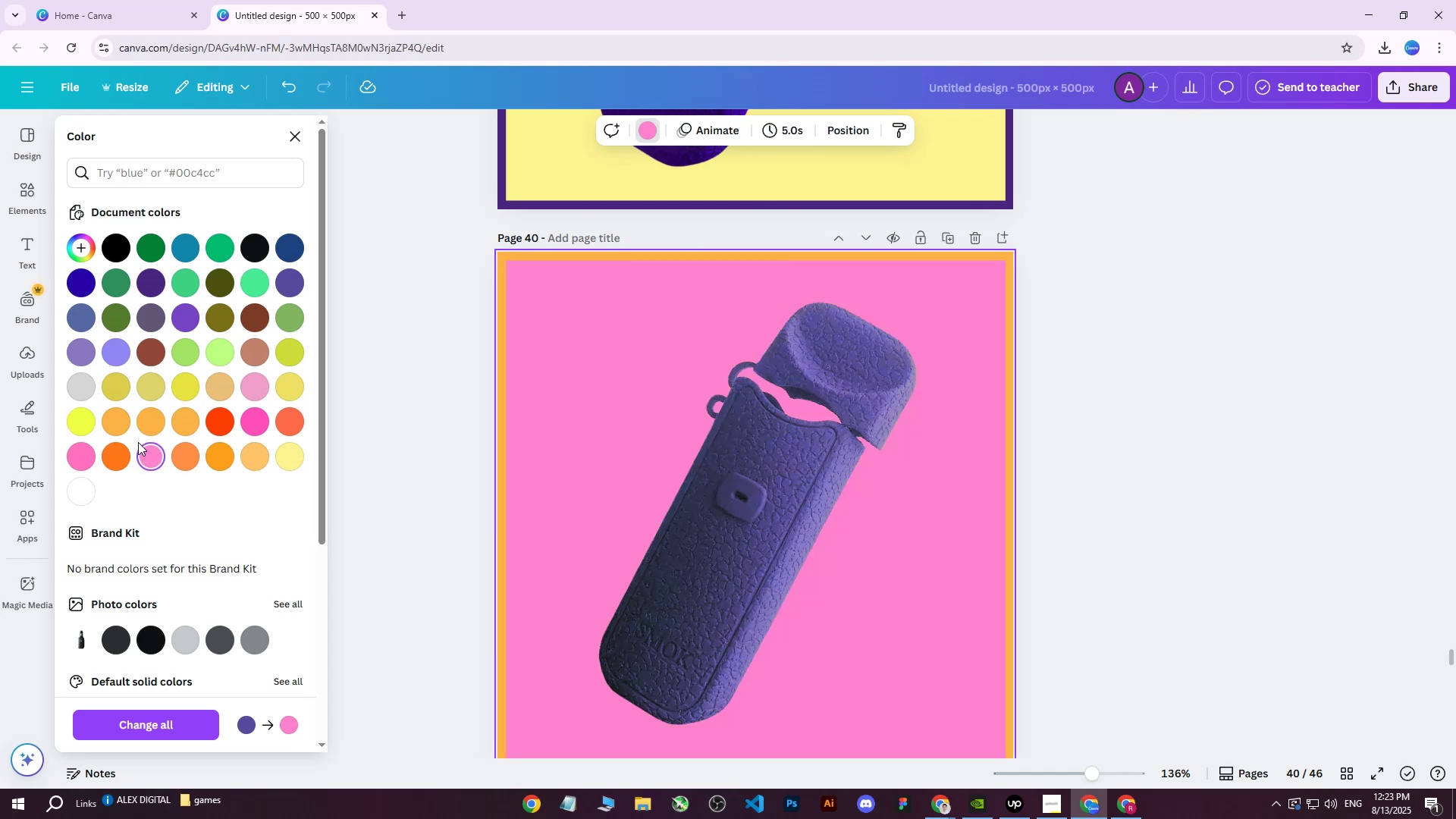 
scroll: coordinate [626, 337], scroll_direction: none, amount: 0.0
 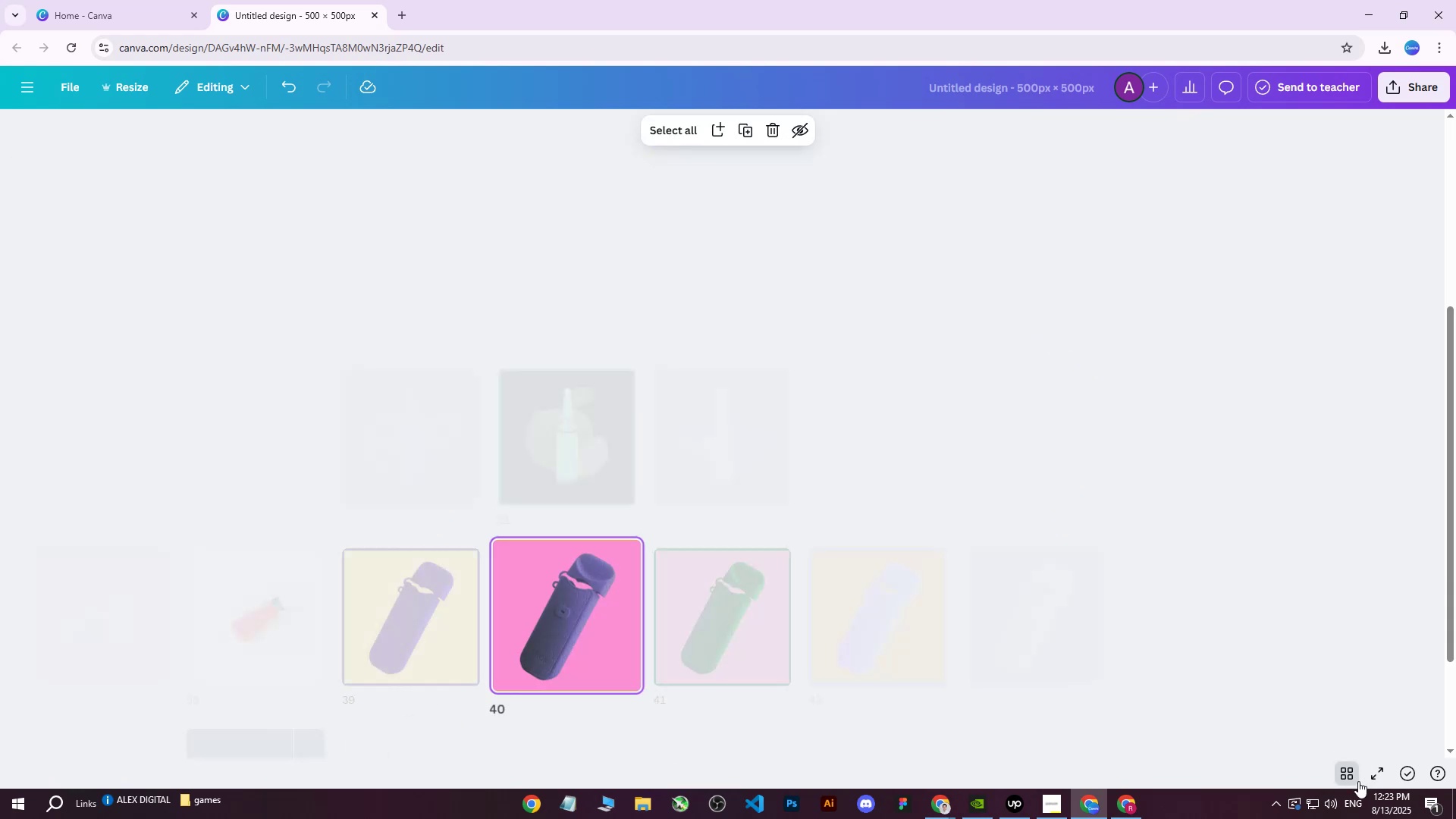 
mouse_move([1325, 755])
 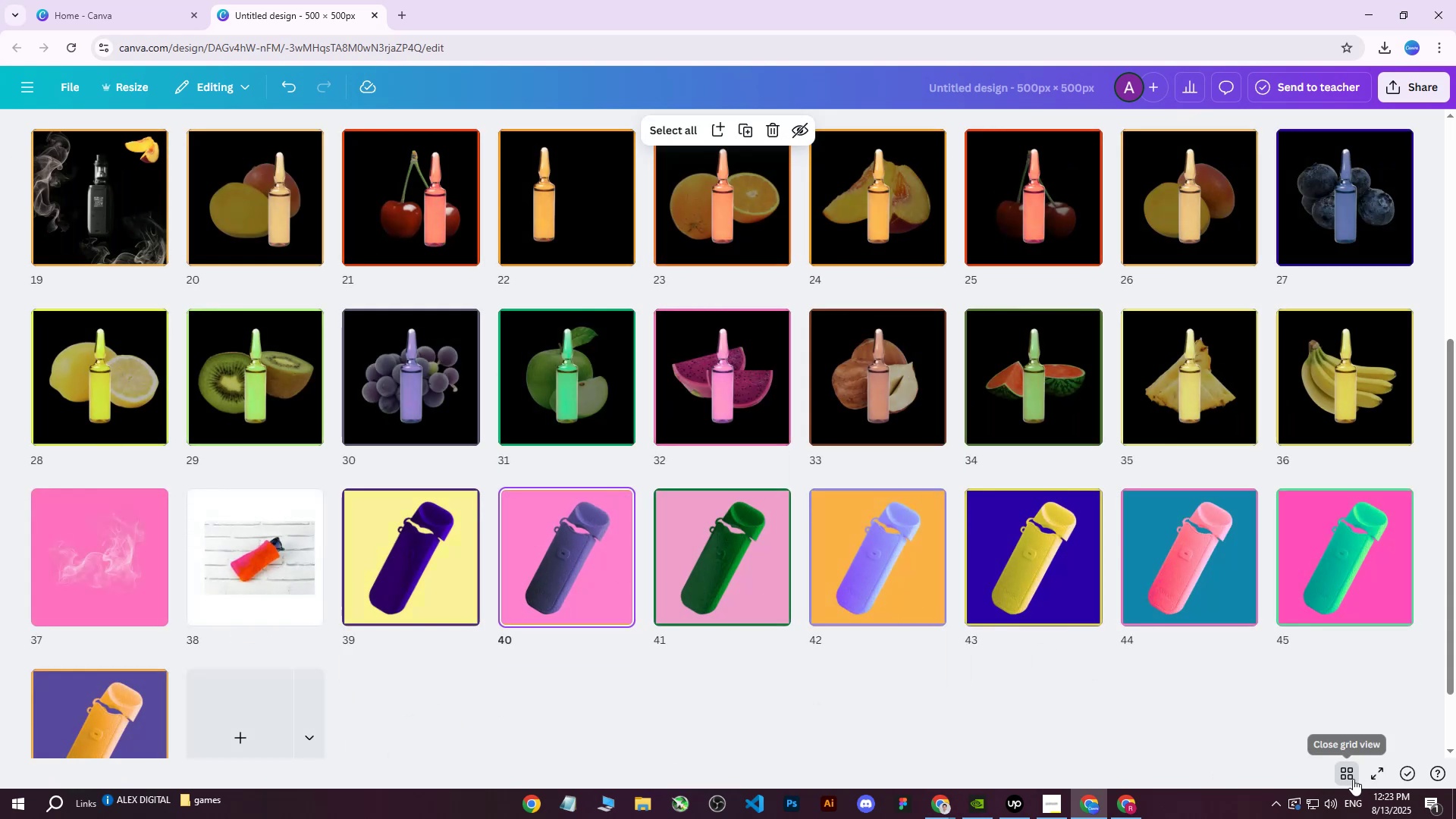 
left_click([1351, 775])
 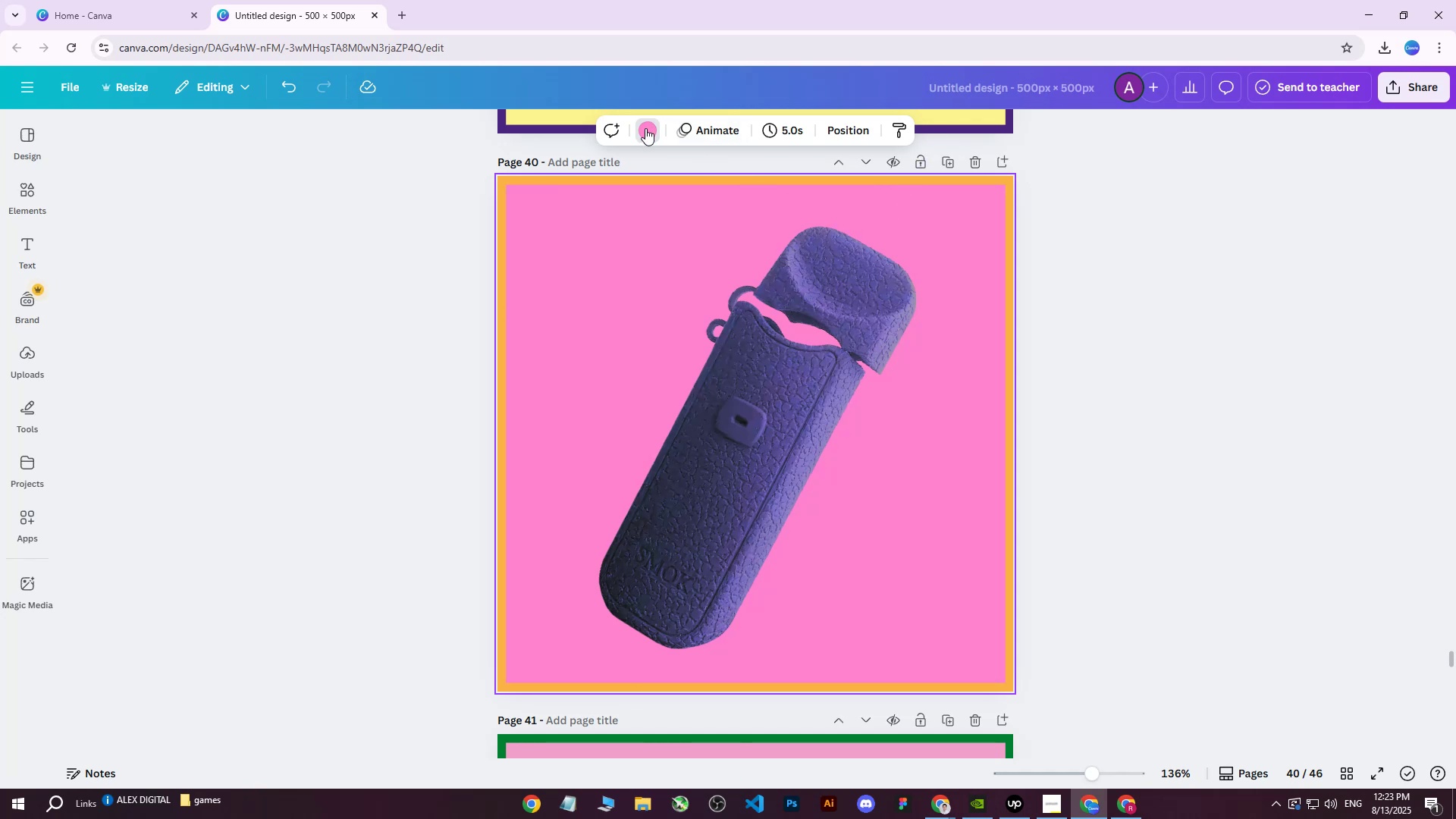 
double_click([645, 128])
 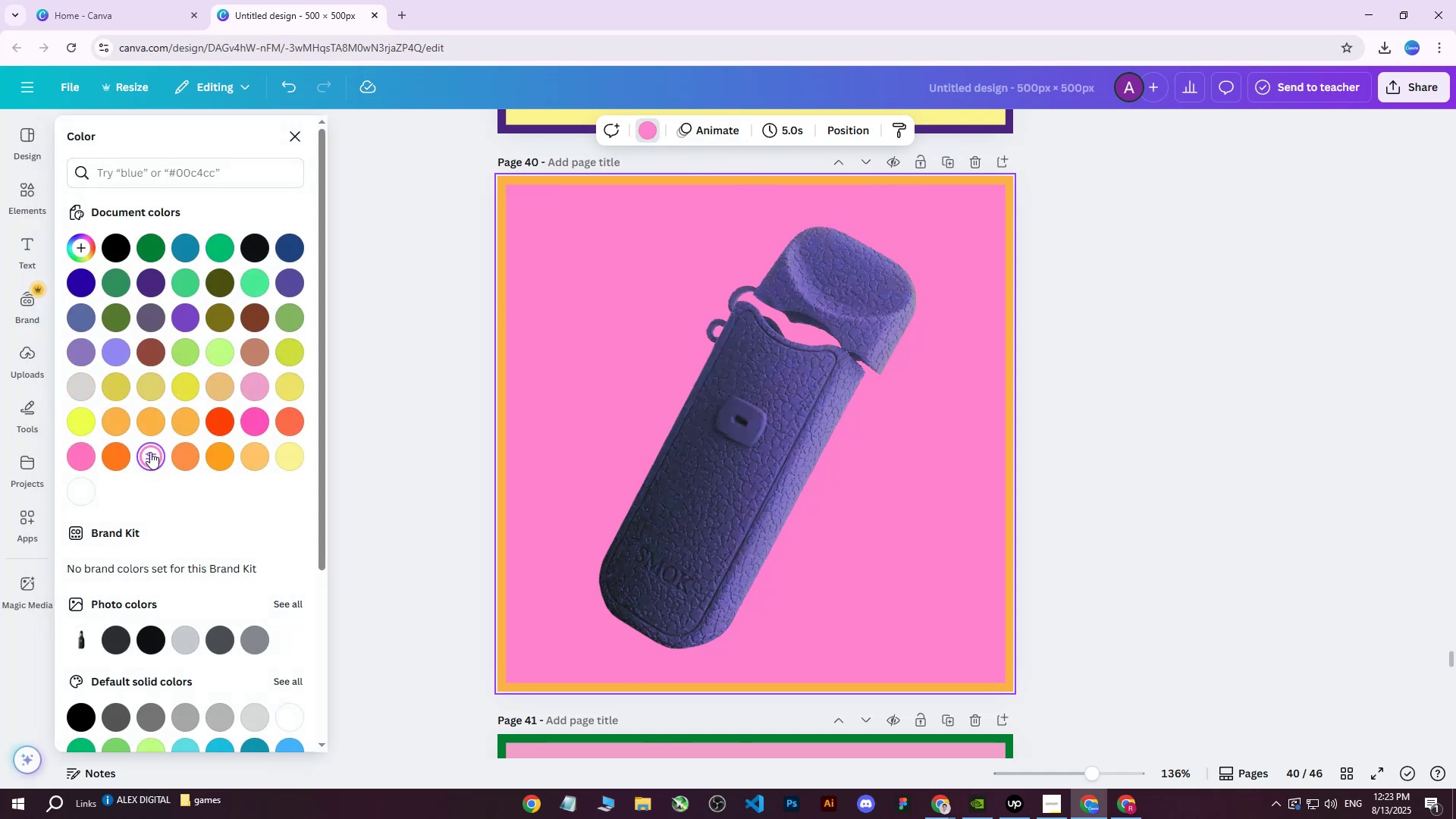 
double_click([150, 452])
 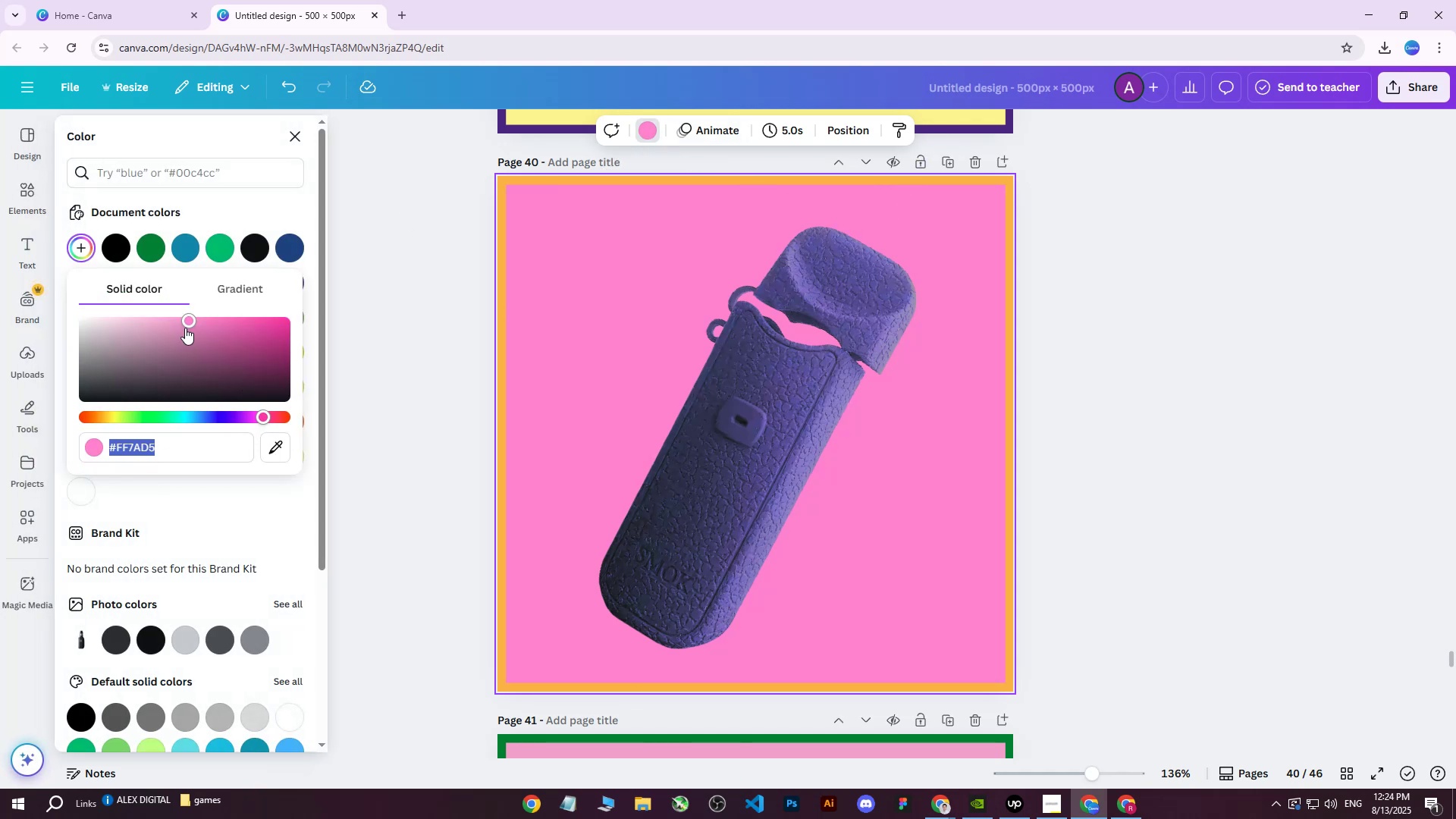 
left_click_drag(start_coordinate=[187, 322], to_coordinate=[153, 322])
 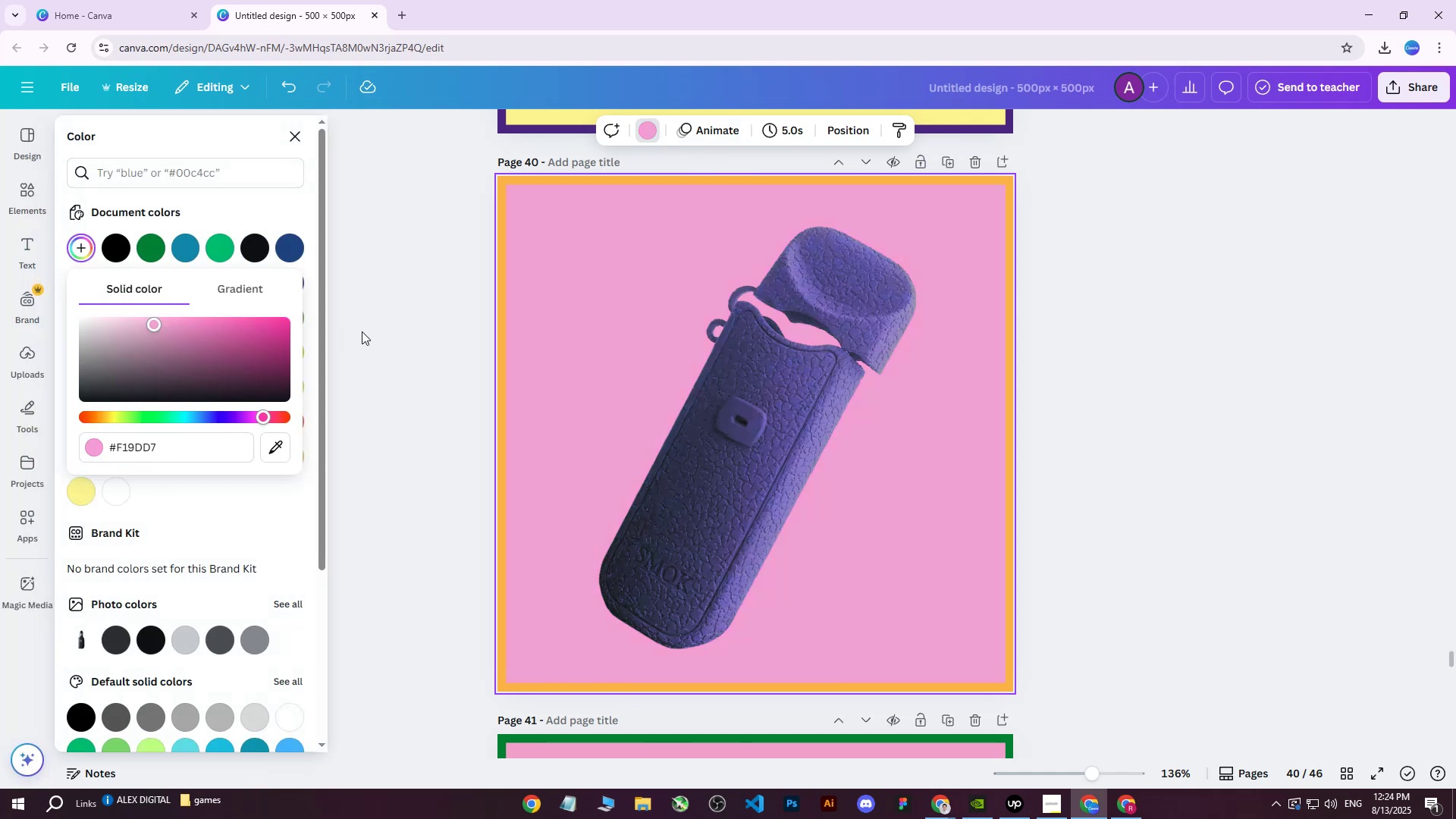 
left_click([377, 327])
 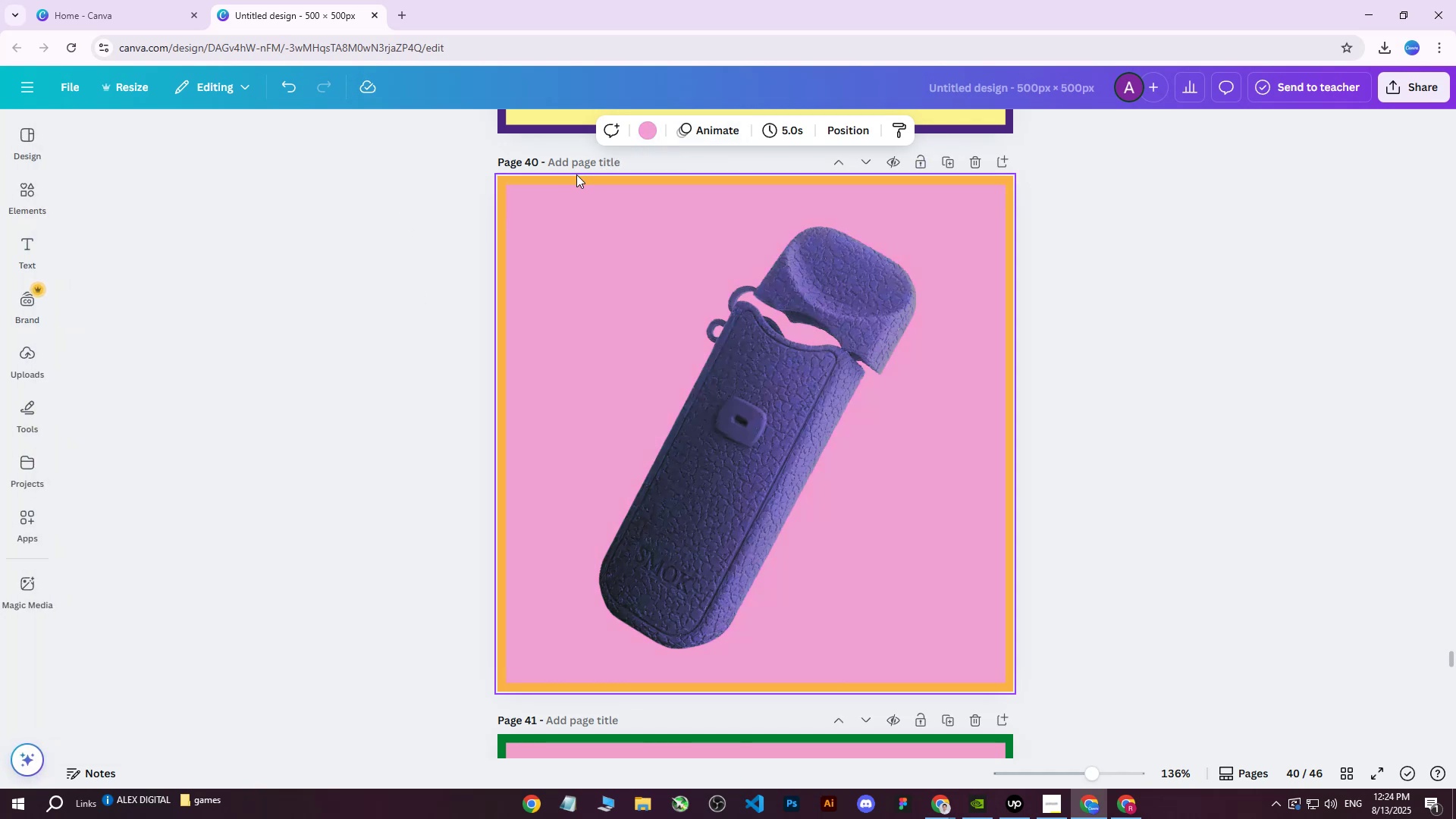 
left_click([576, 174])
 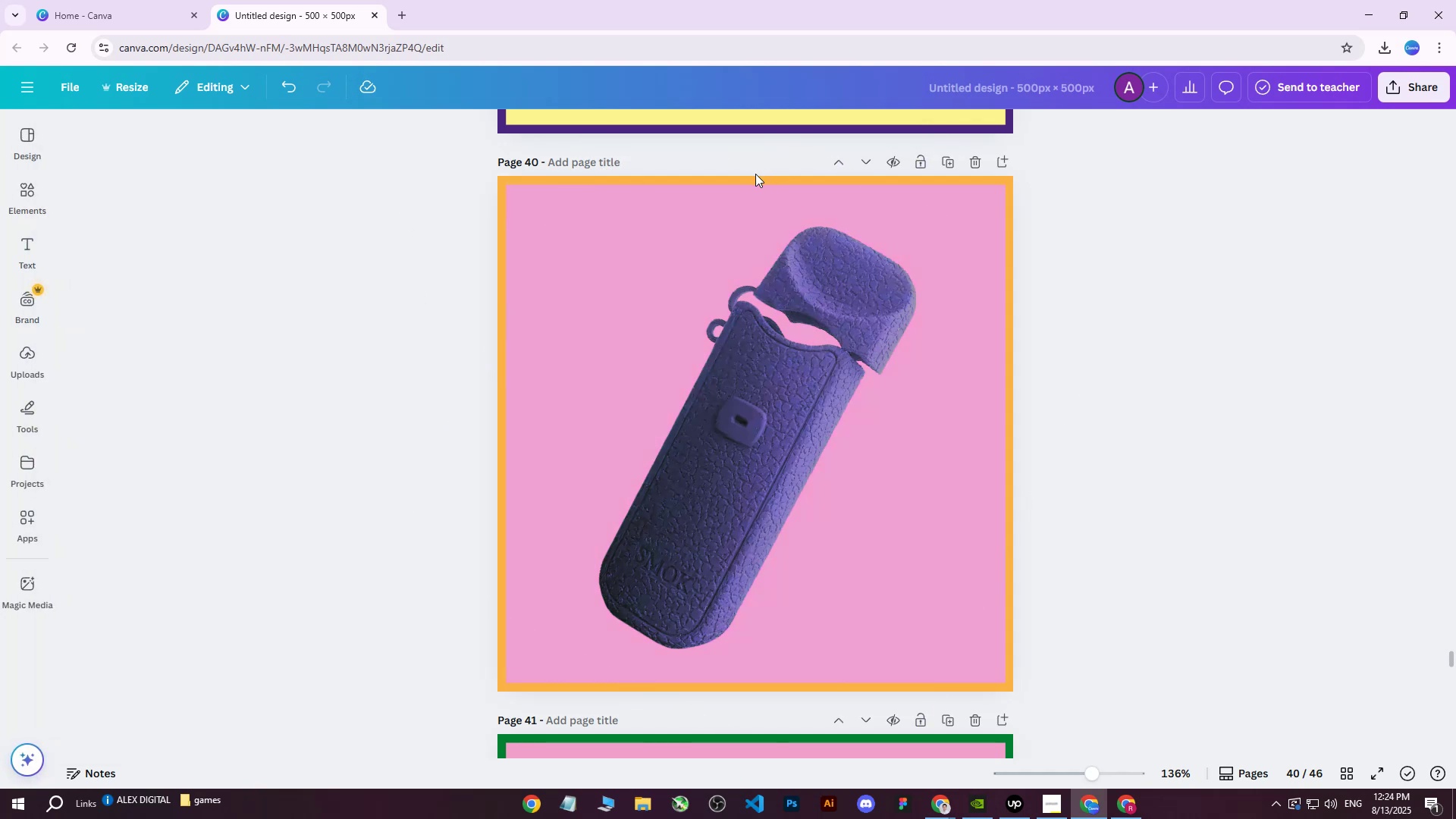 
left_click([752, 177])
 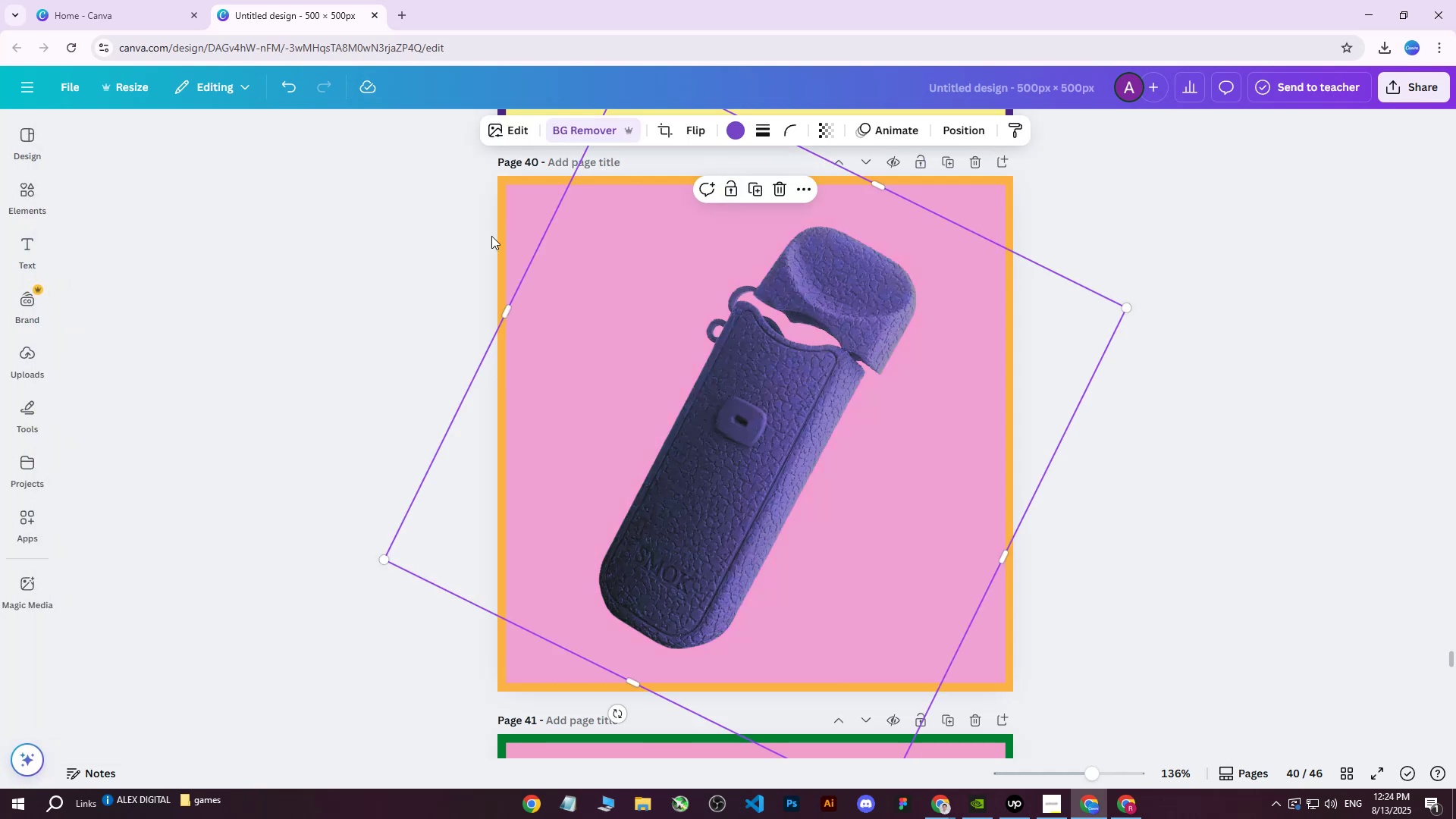 
left_click([525, 235])
 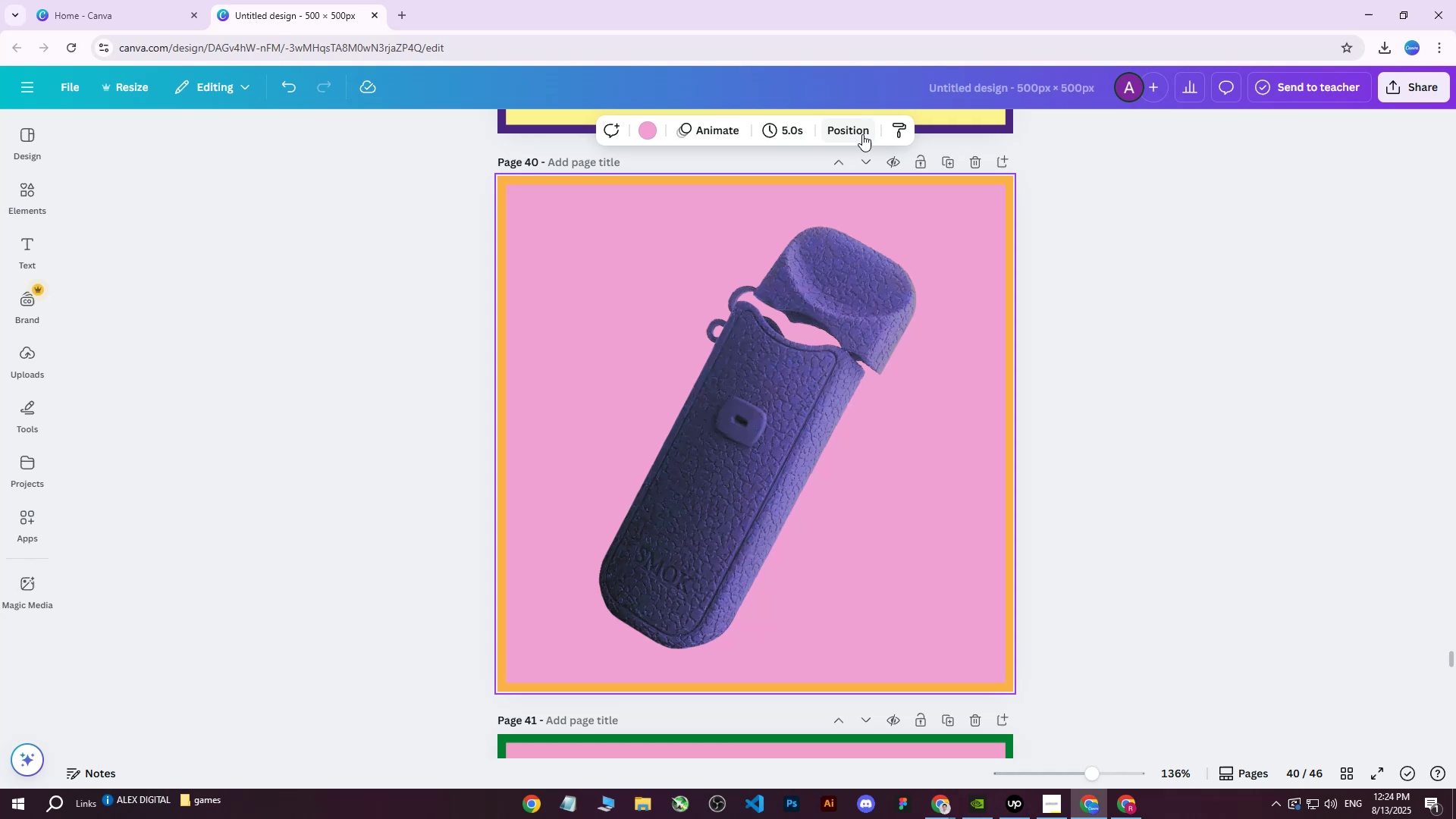 
left_click([855, 133])
 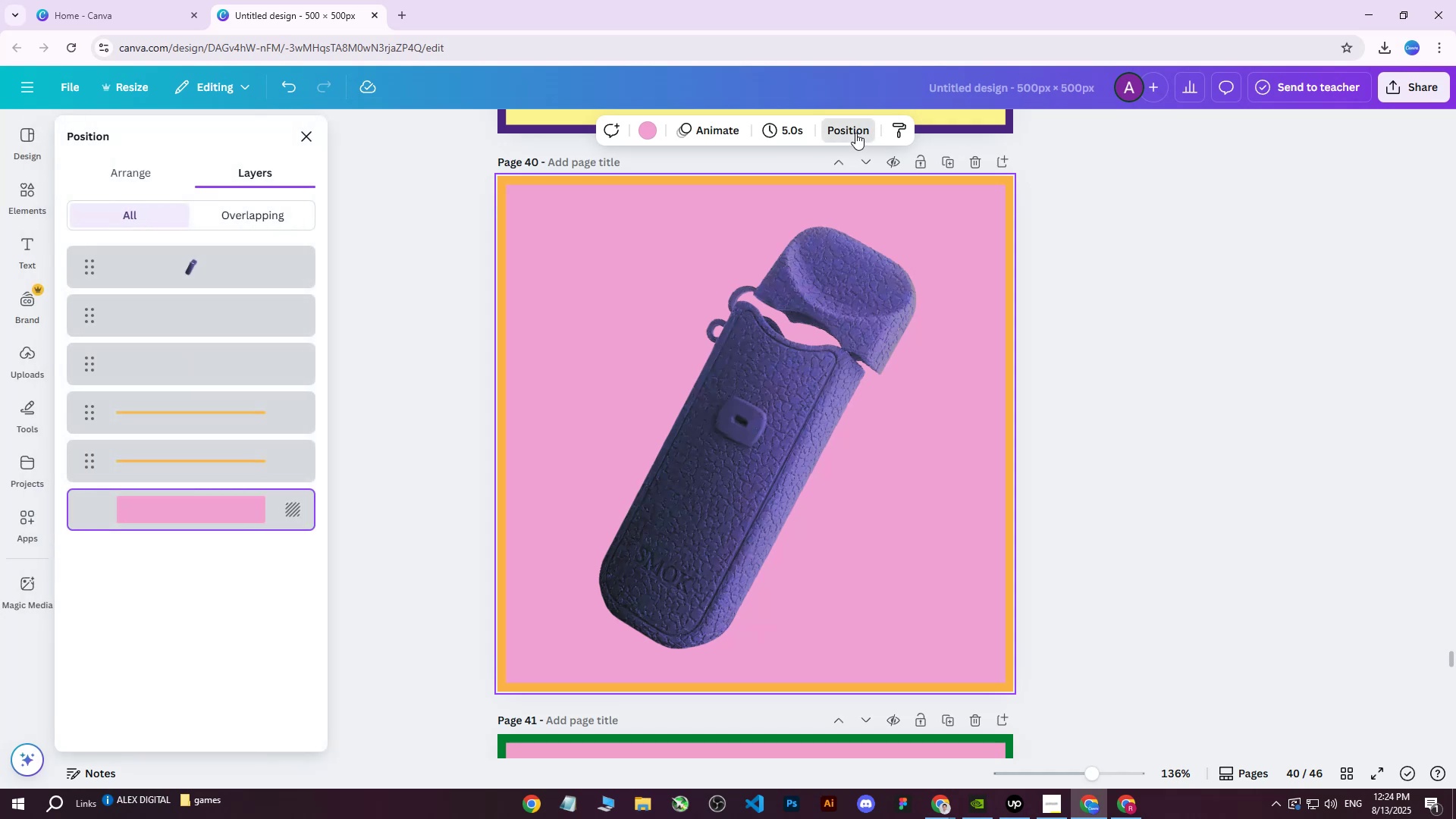 
mouse_move([811, 177])
 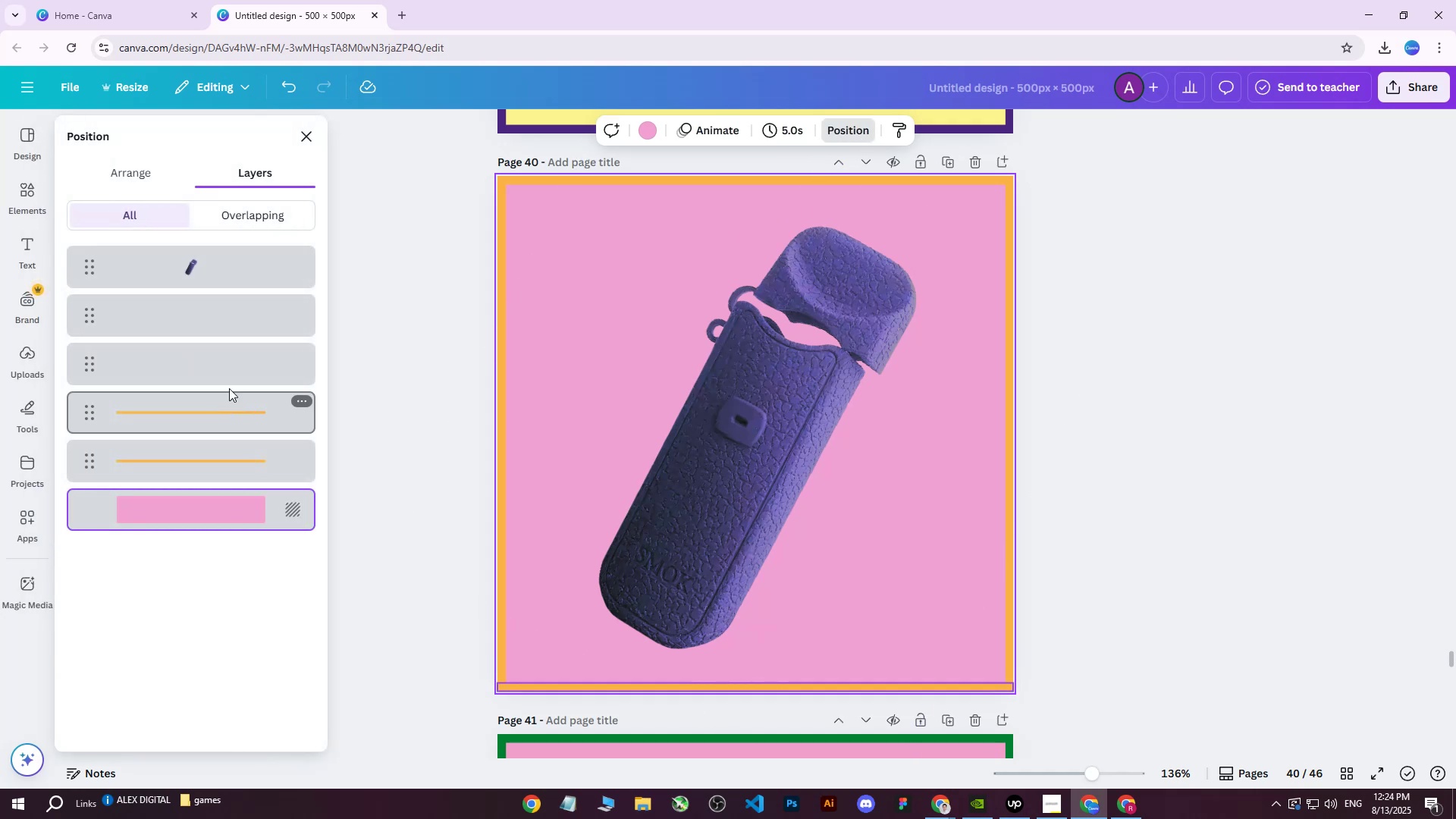 
left_click([204, 325])
 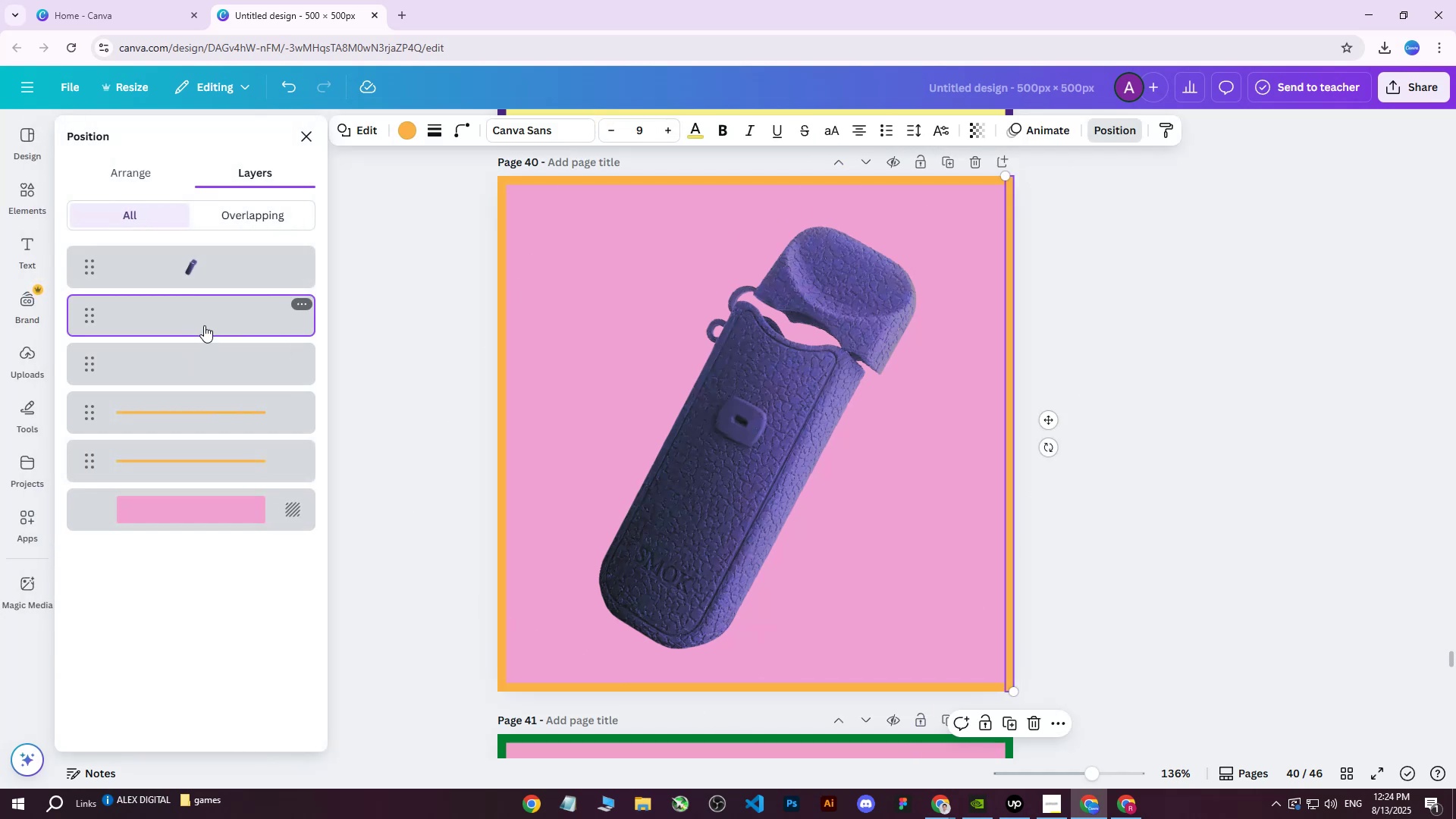 
hold_key(key=ShiftLeft, duration=0.6)
left_click([189, 462])
 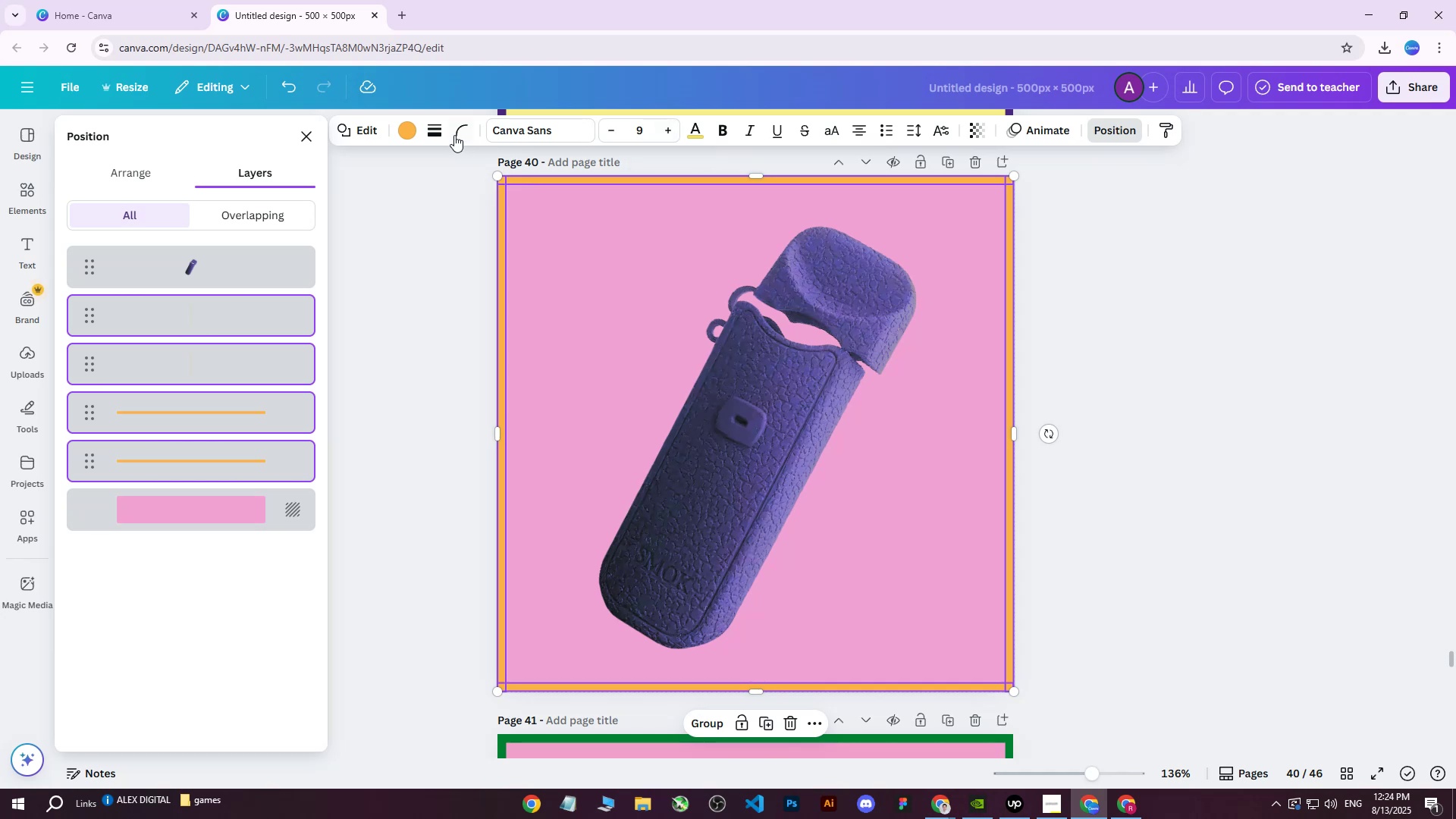 
left_click([402, 132])
 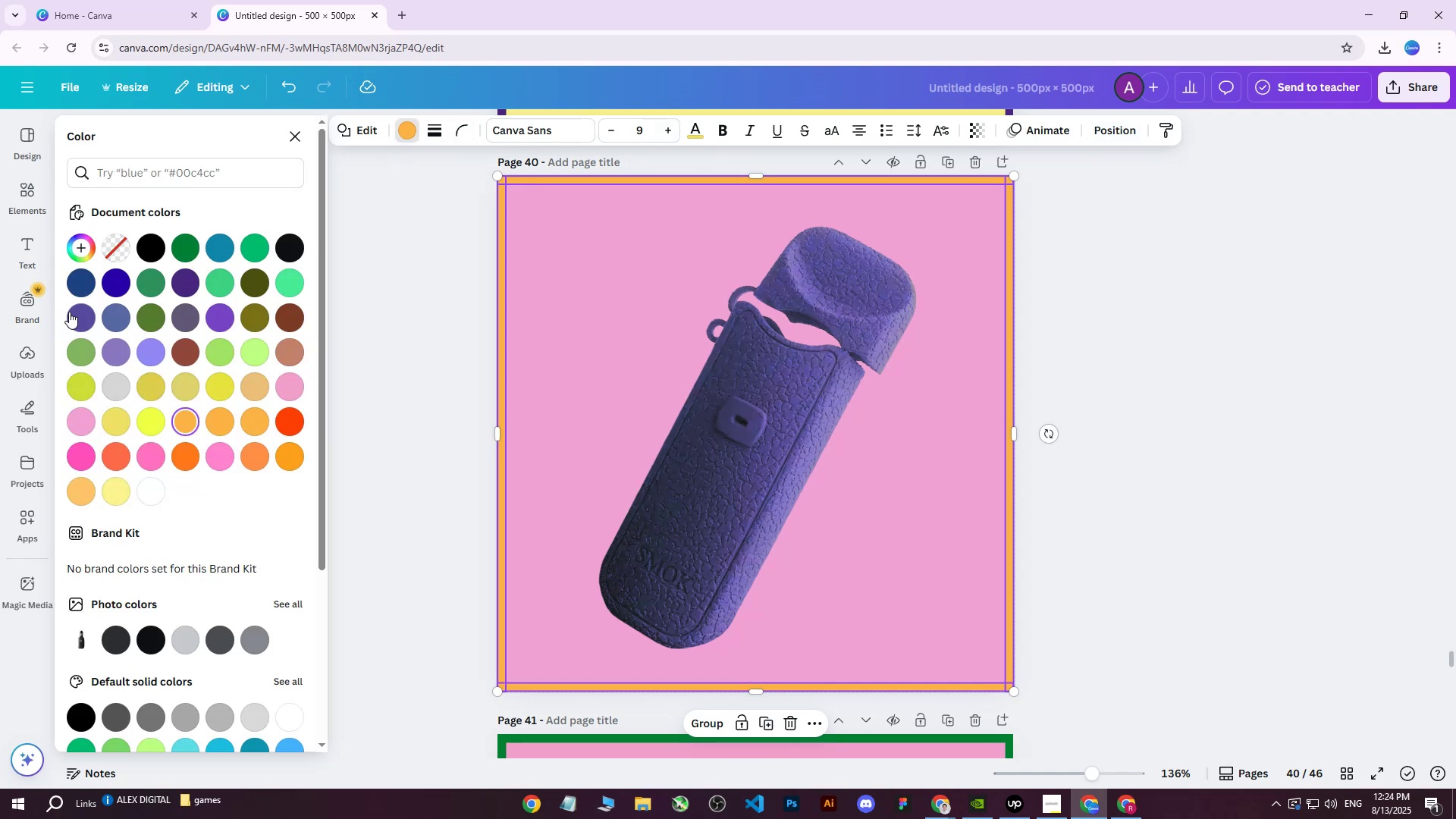 
left_click([69, 314])
 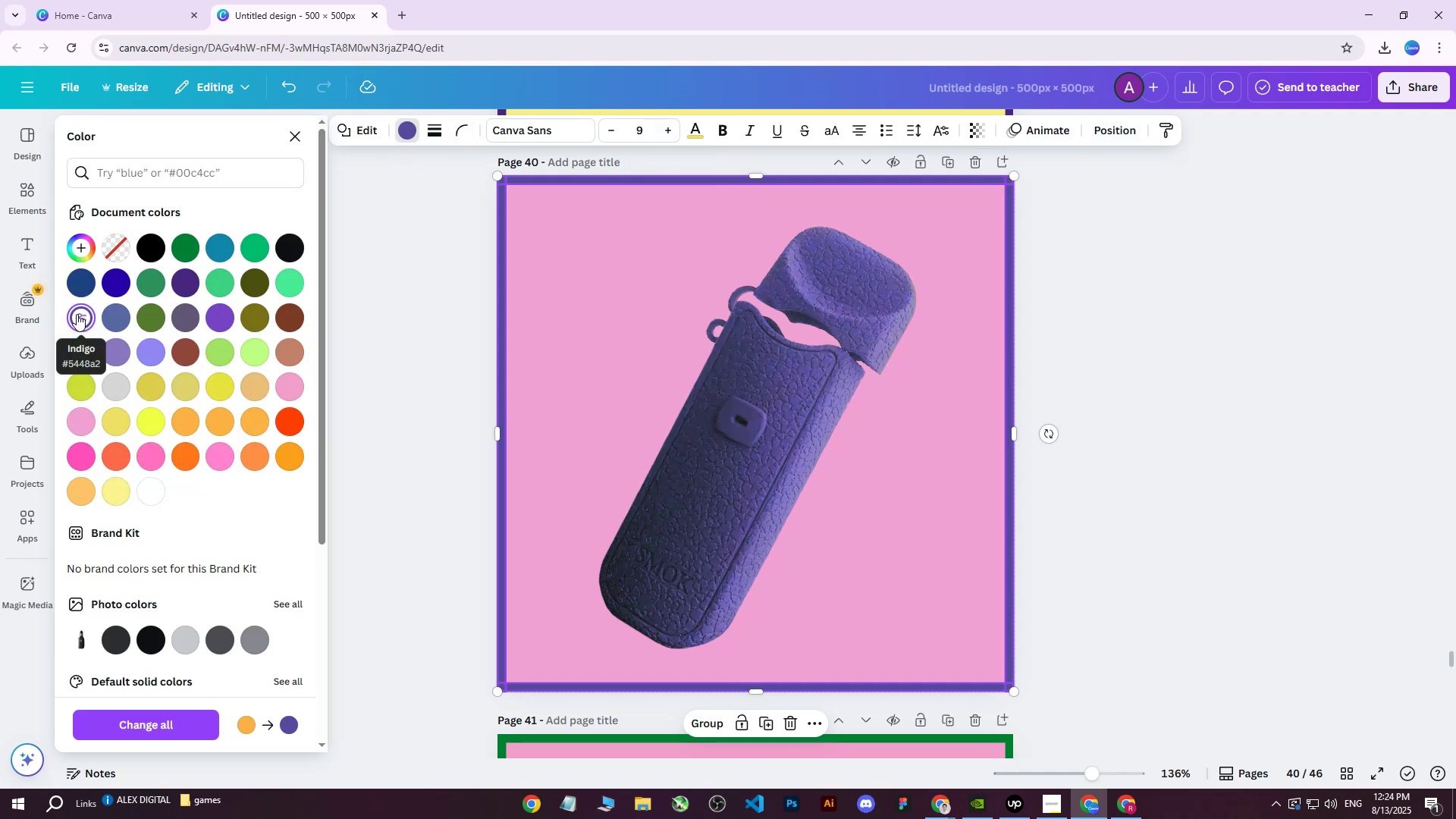 
scroll: coordinate [648, 324], scroll_direction: up, amount: 2.0
 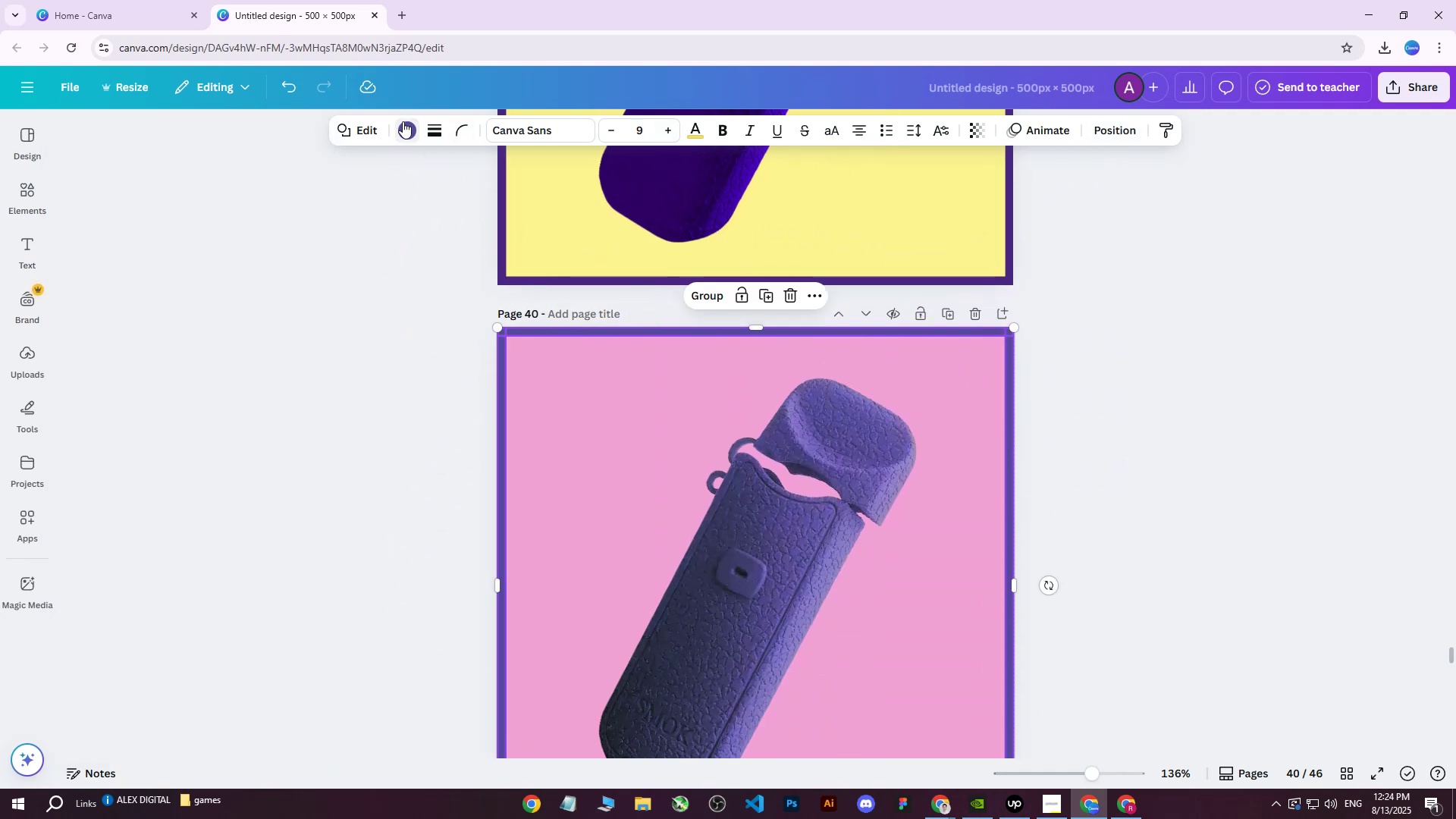 
double_click([398, 128])
 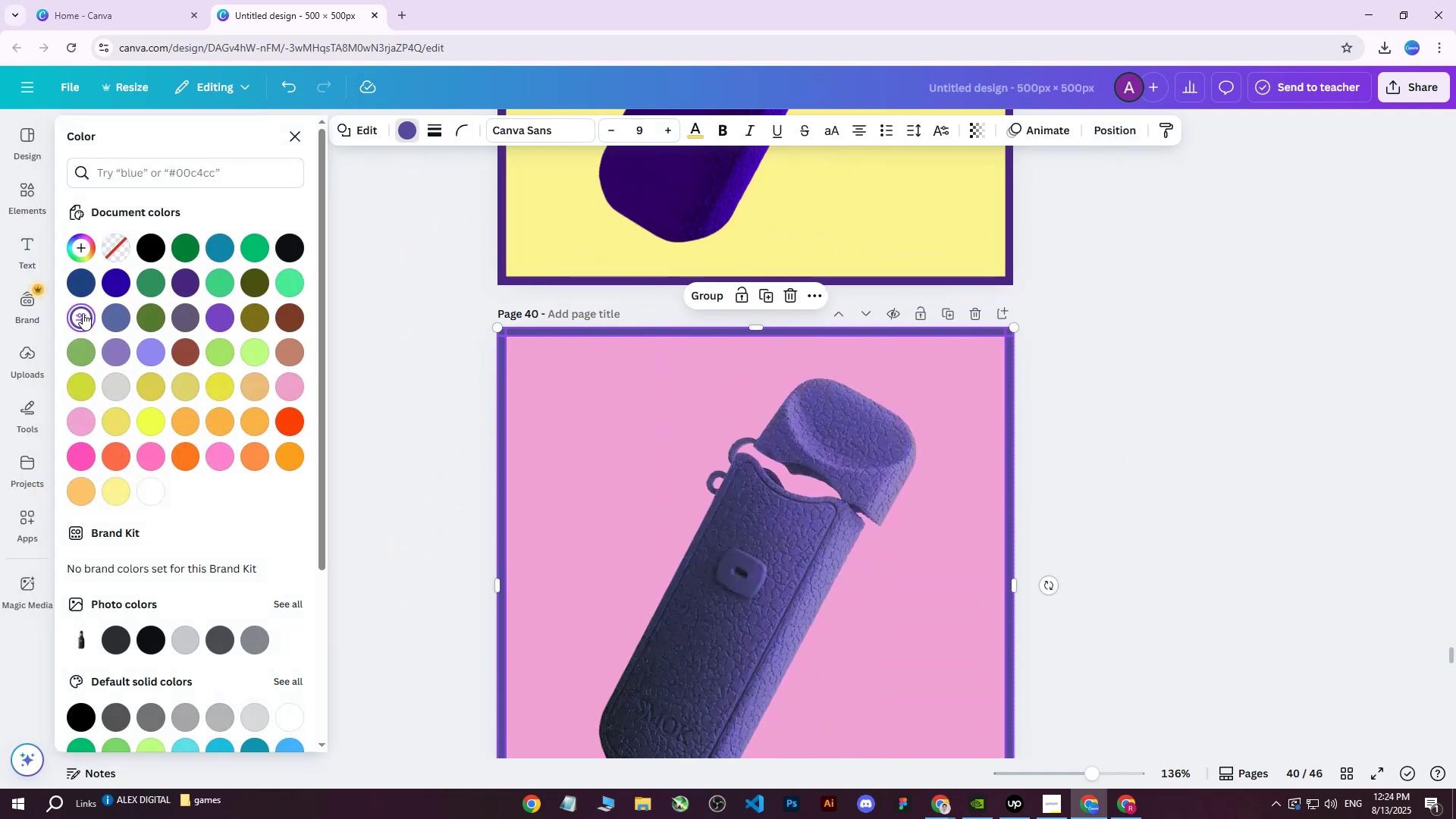 
double_click([83, 313])
 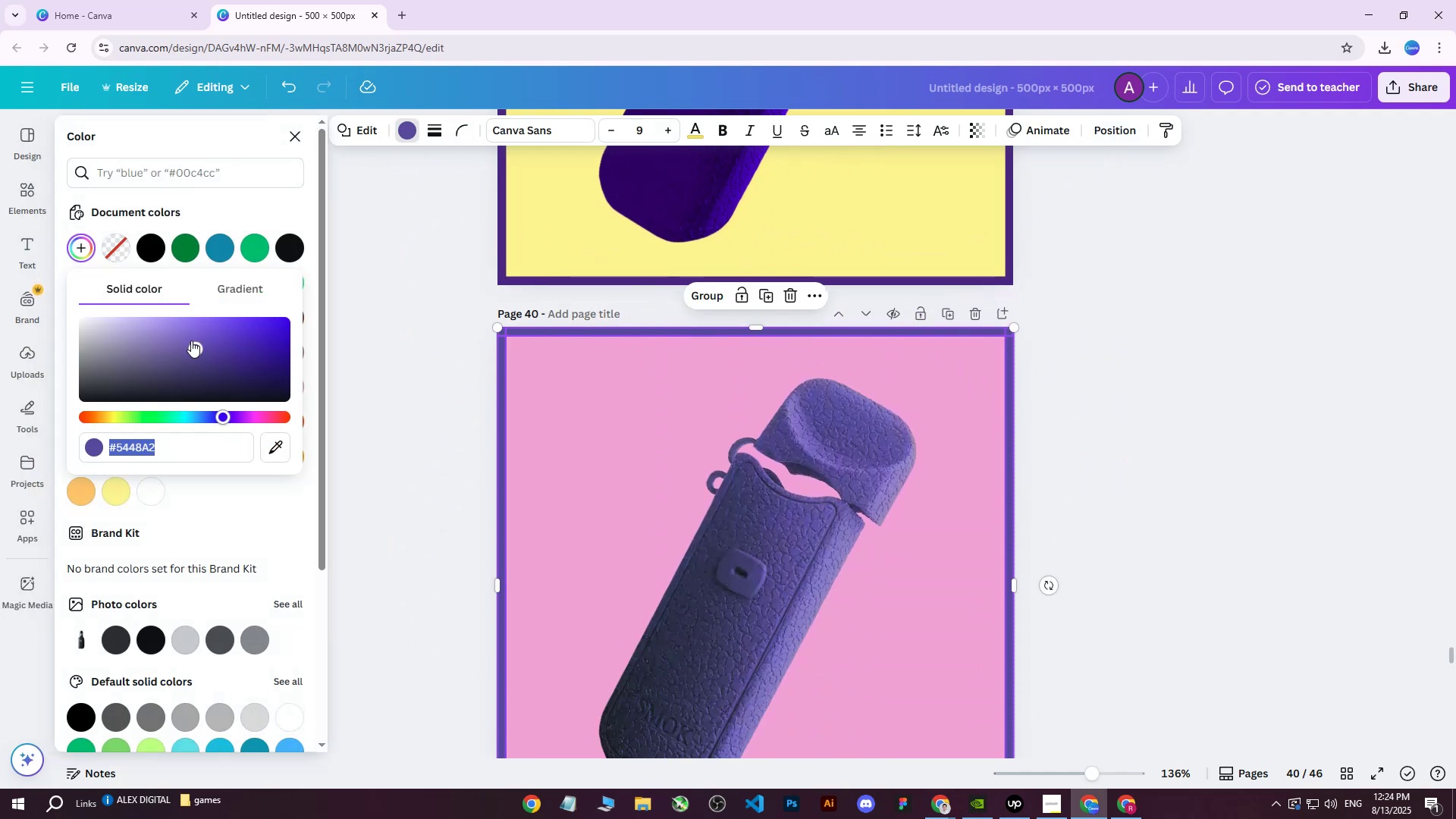 
left_click_drag(start_coordinate=[195, 344], to_coordinate=[194, 328])
 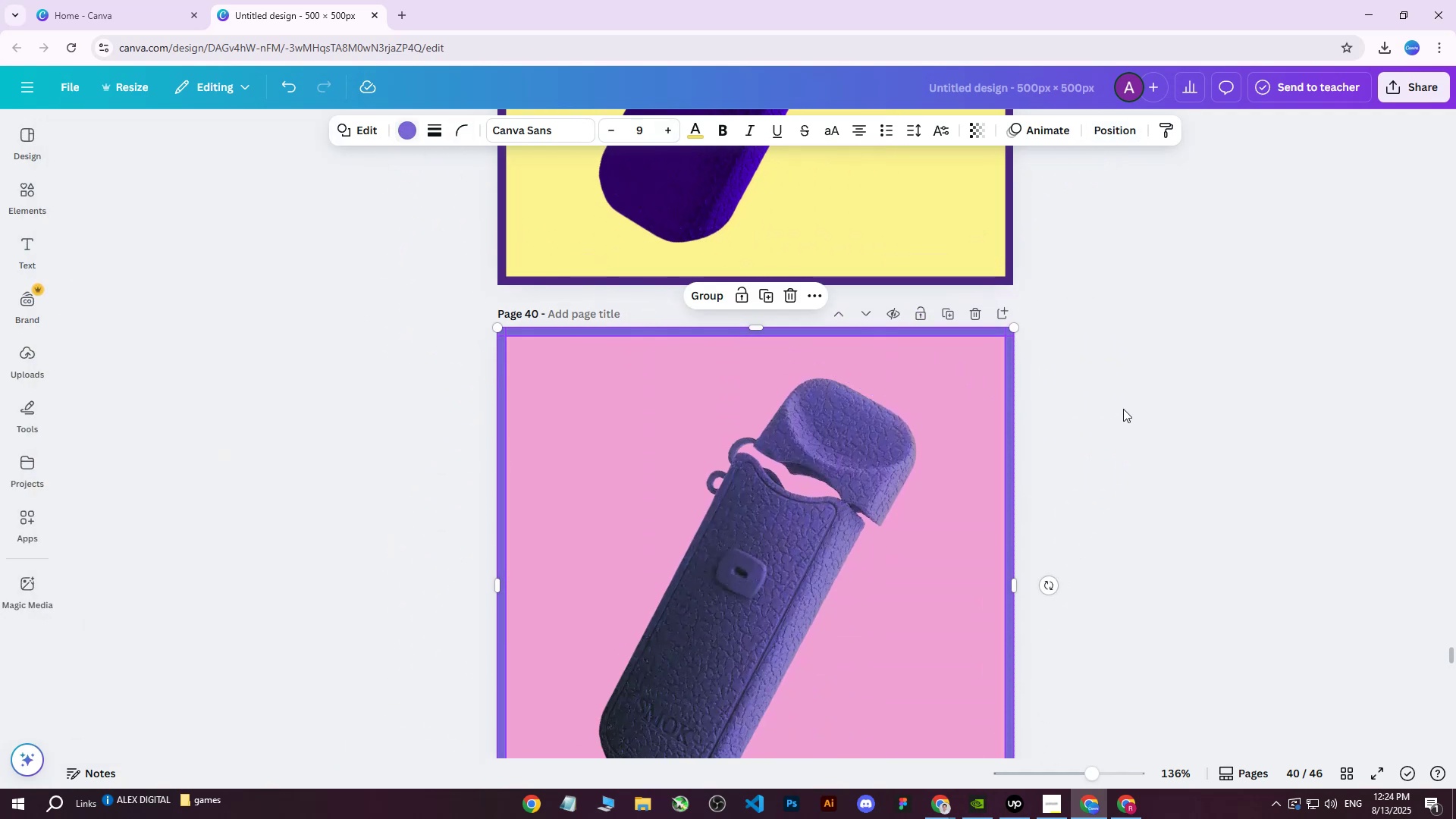 
double_click([1123, 409])
 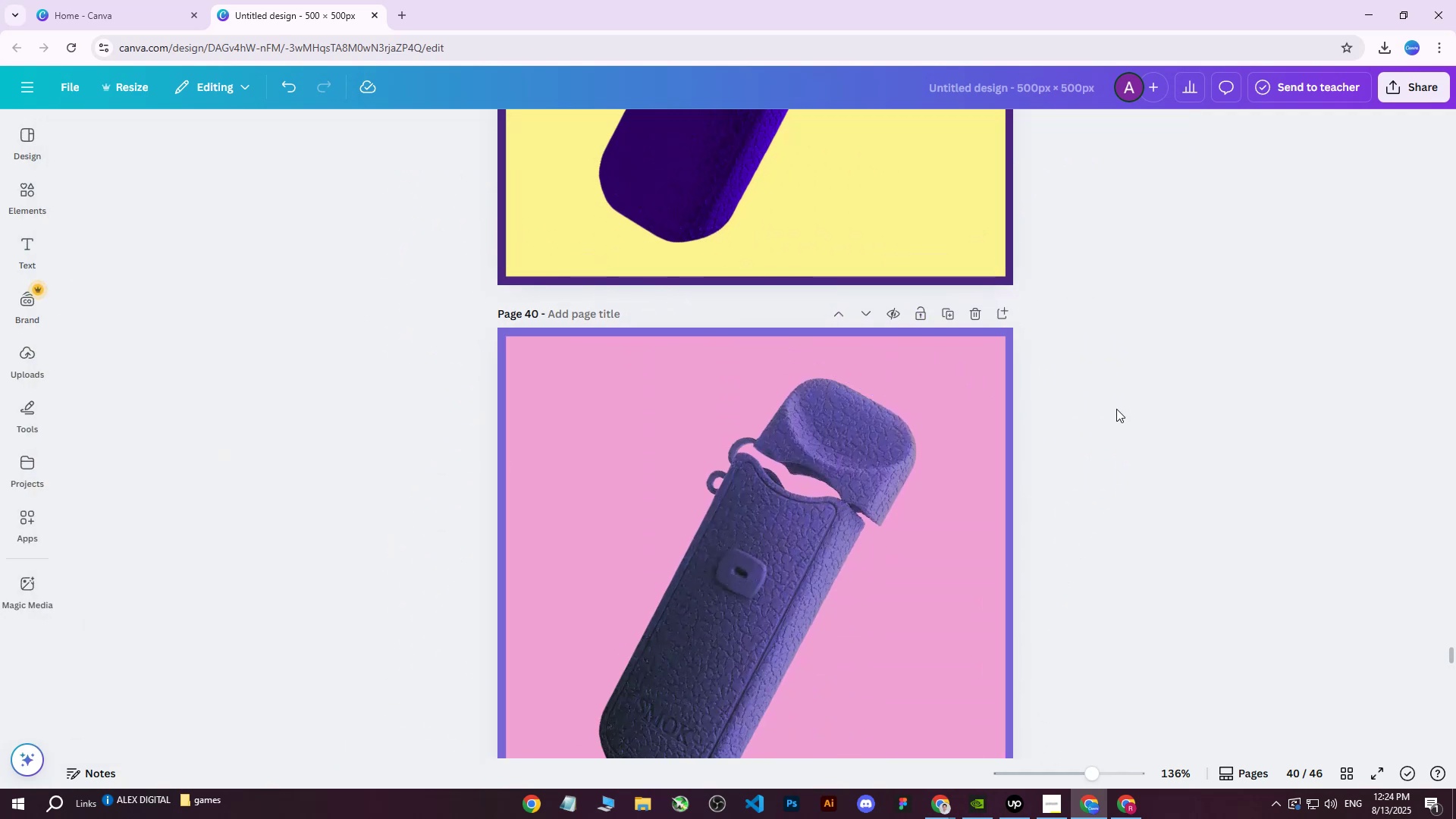 
scroll: coordinate [1116, 409], scroll_direction: down, amount: 2.0
 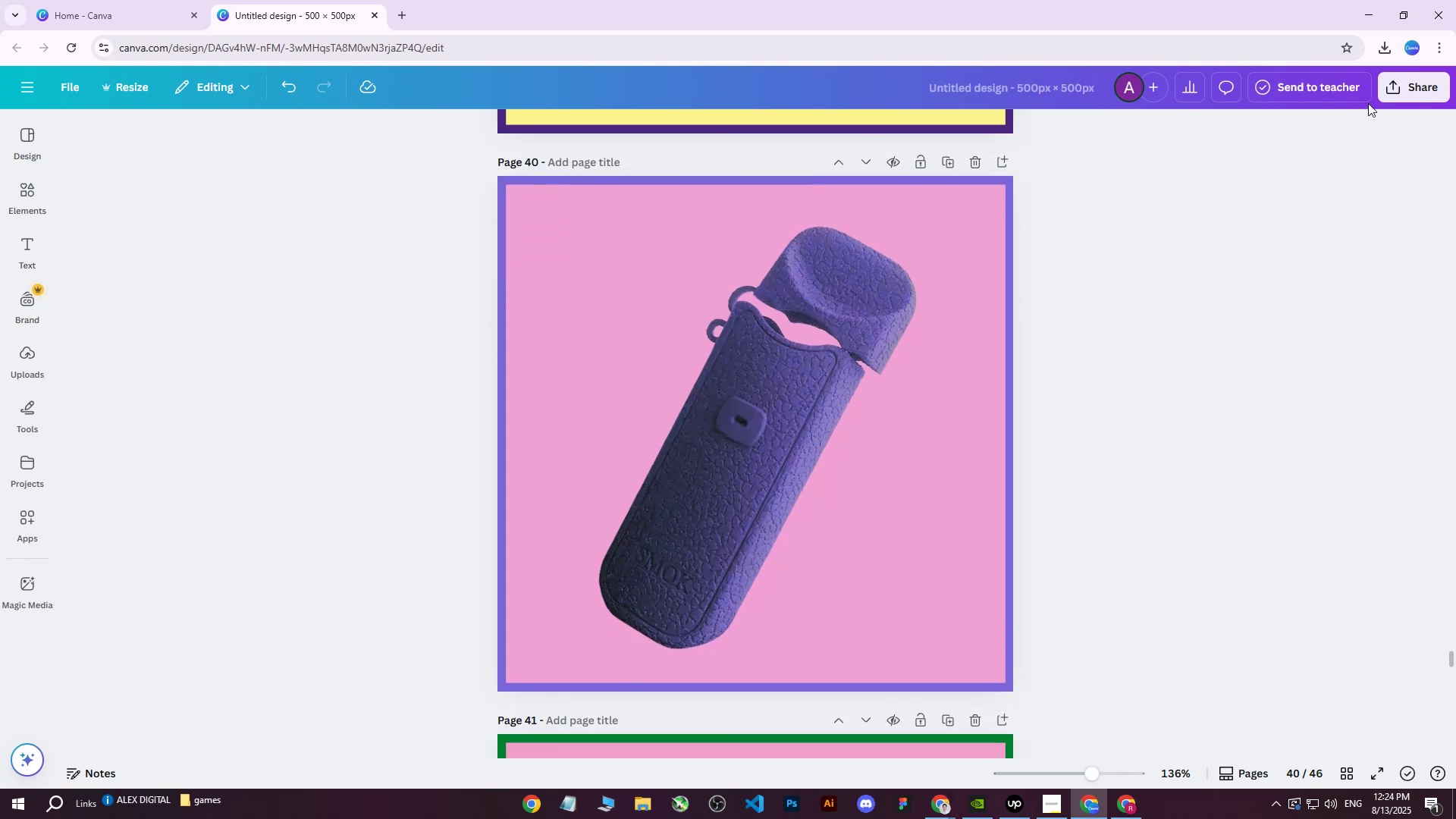 
left_click([1379, 99])
 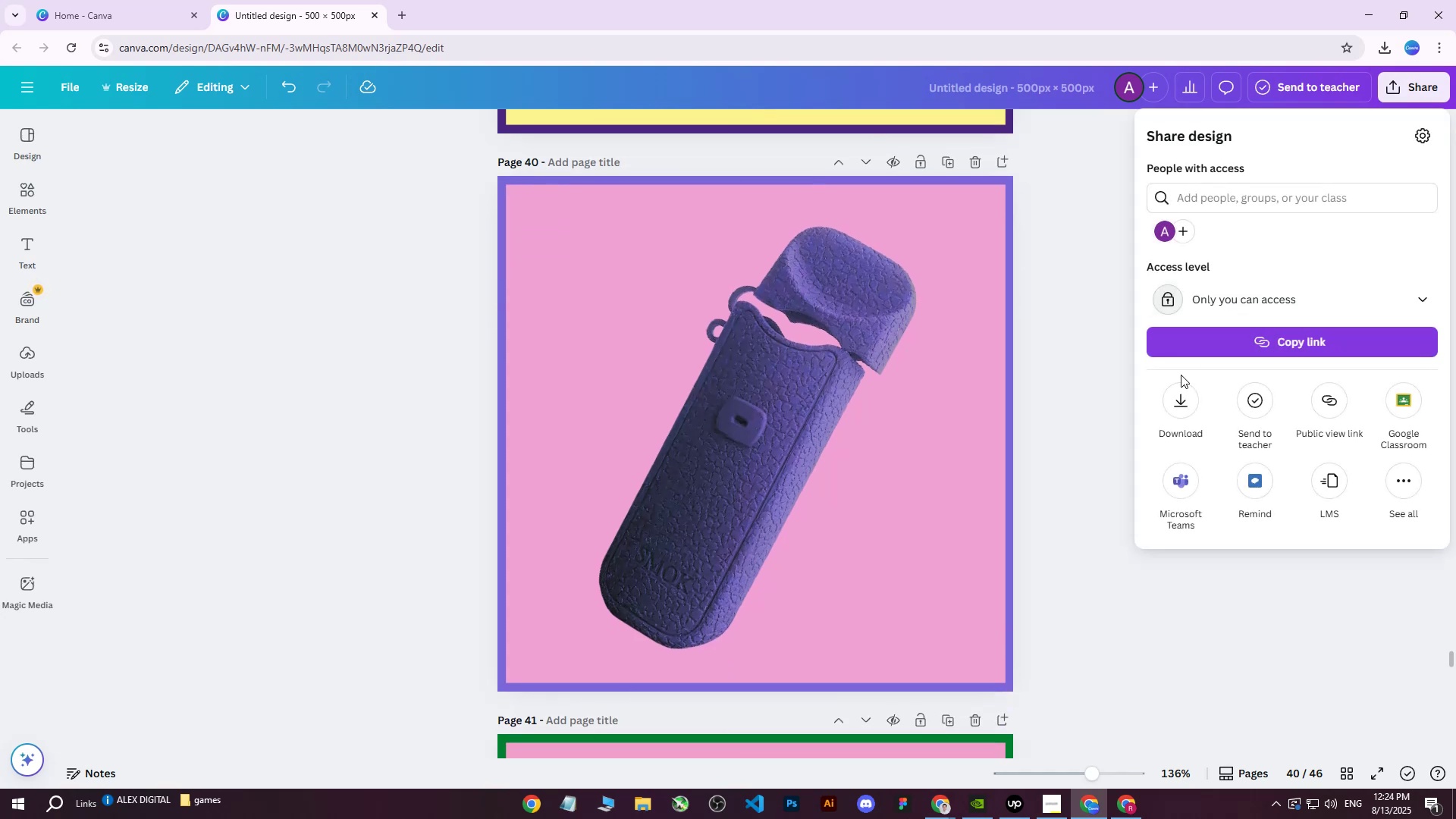 
left_click([1174, 402])
 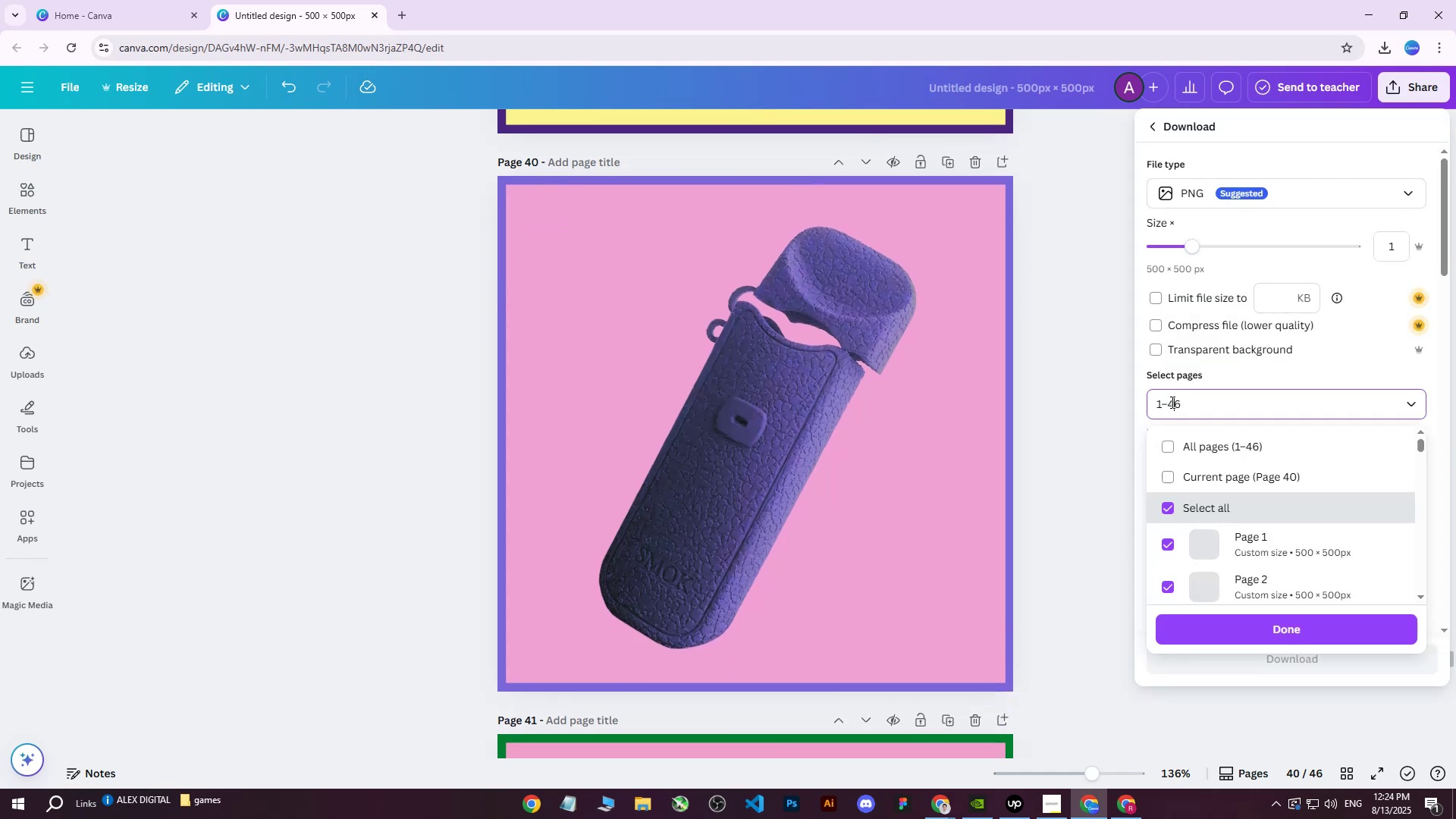 
double_click([1176, 443])
 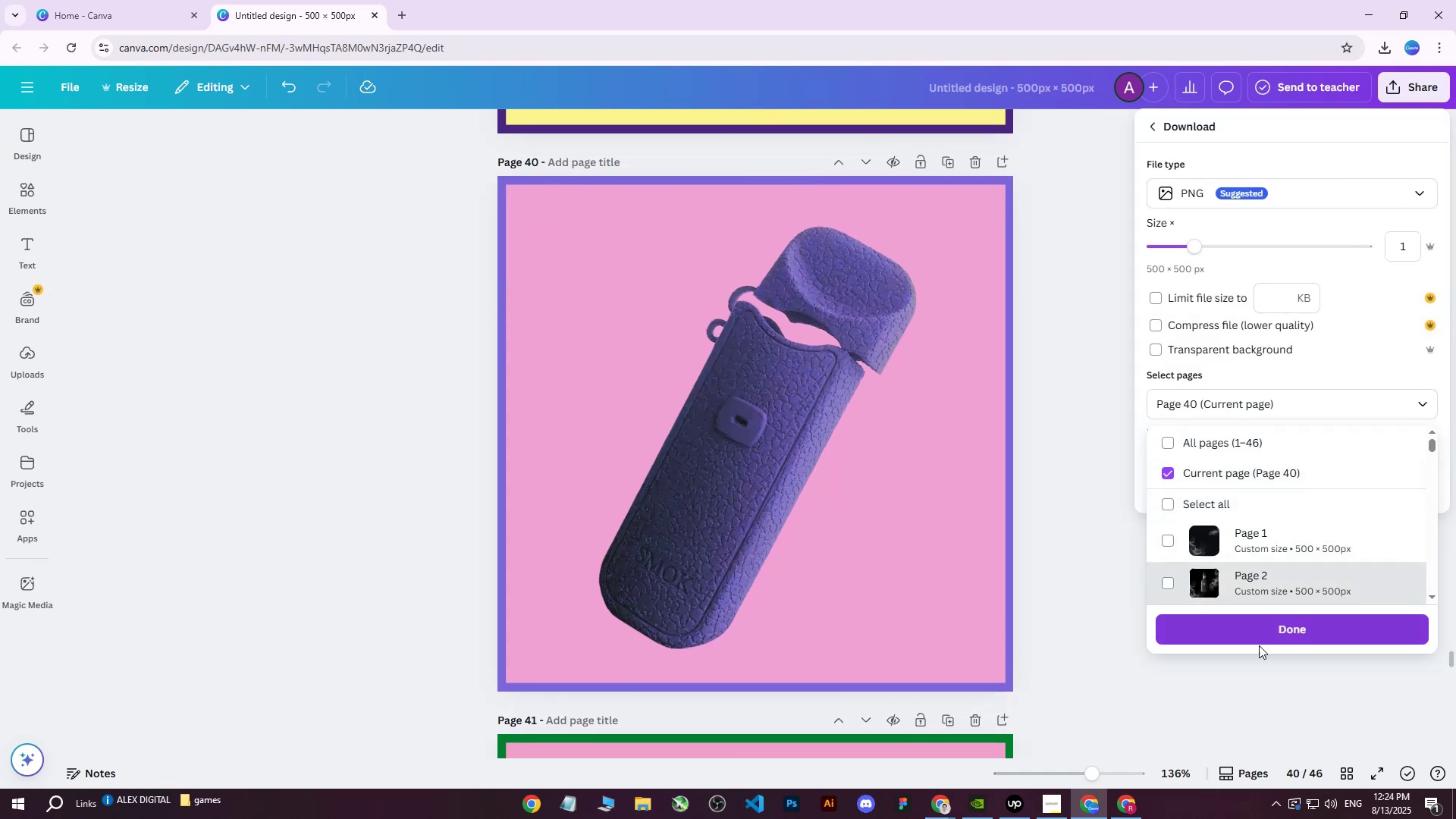 
left_click([1258, 636])
 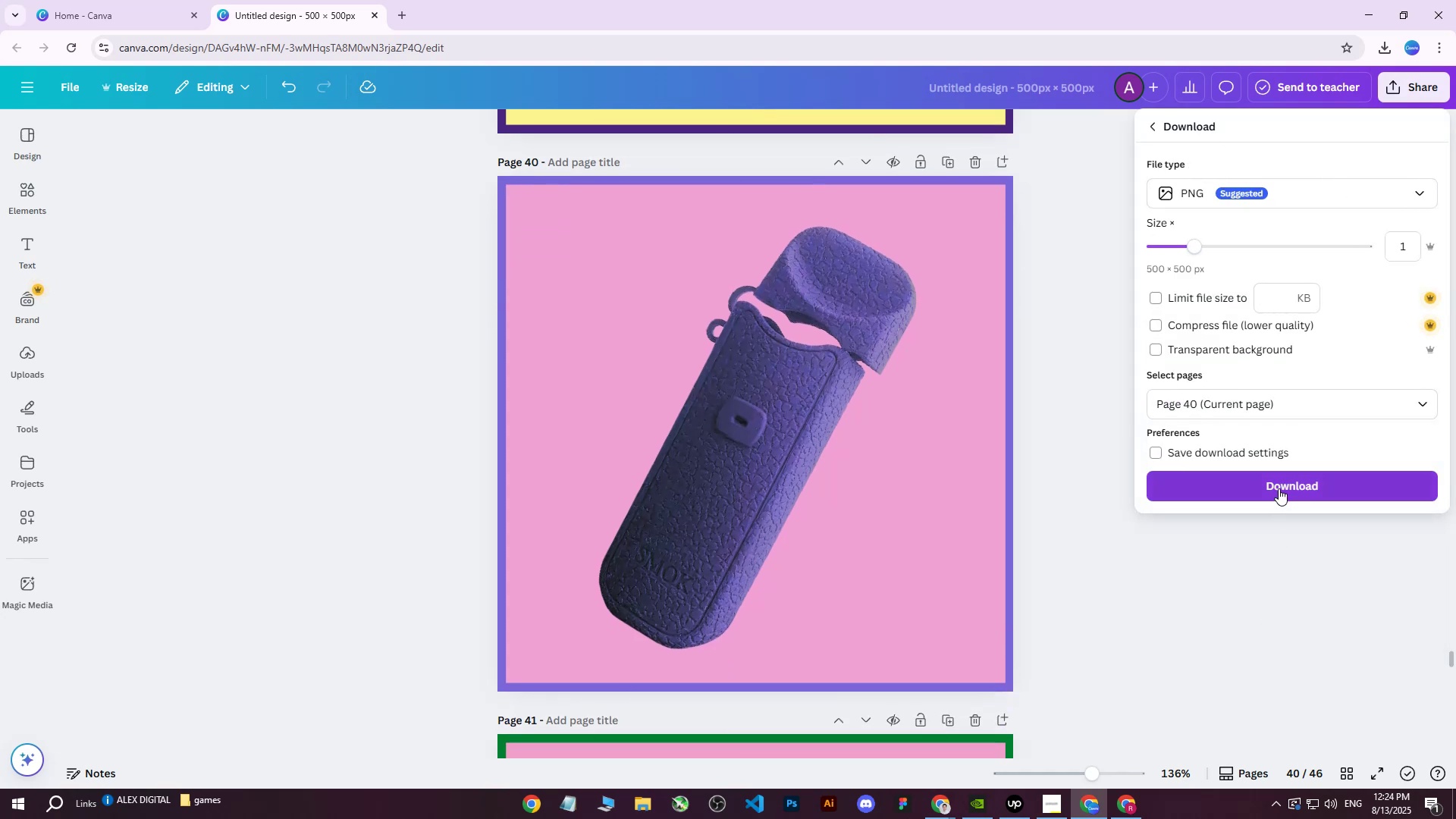 
left_click([1279, 488])
 